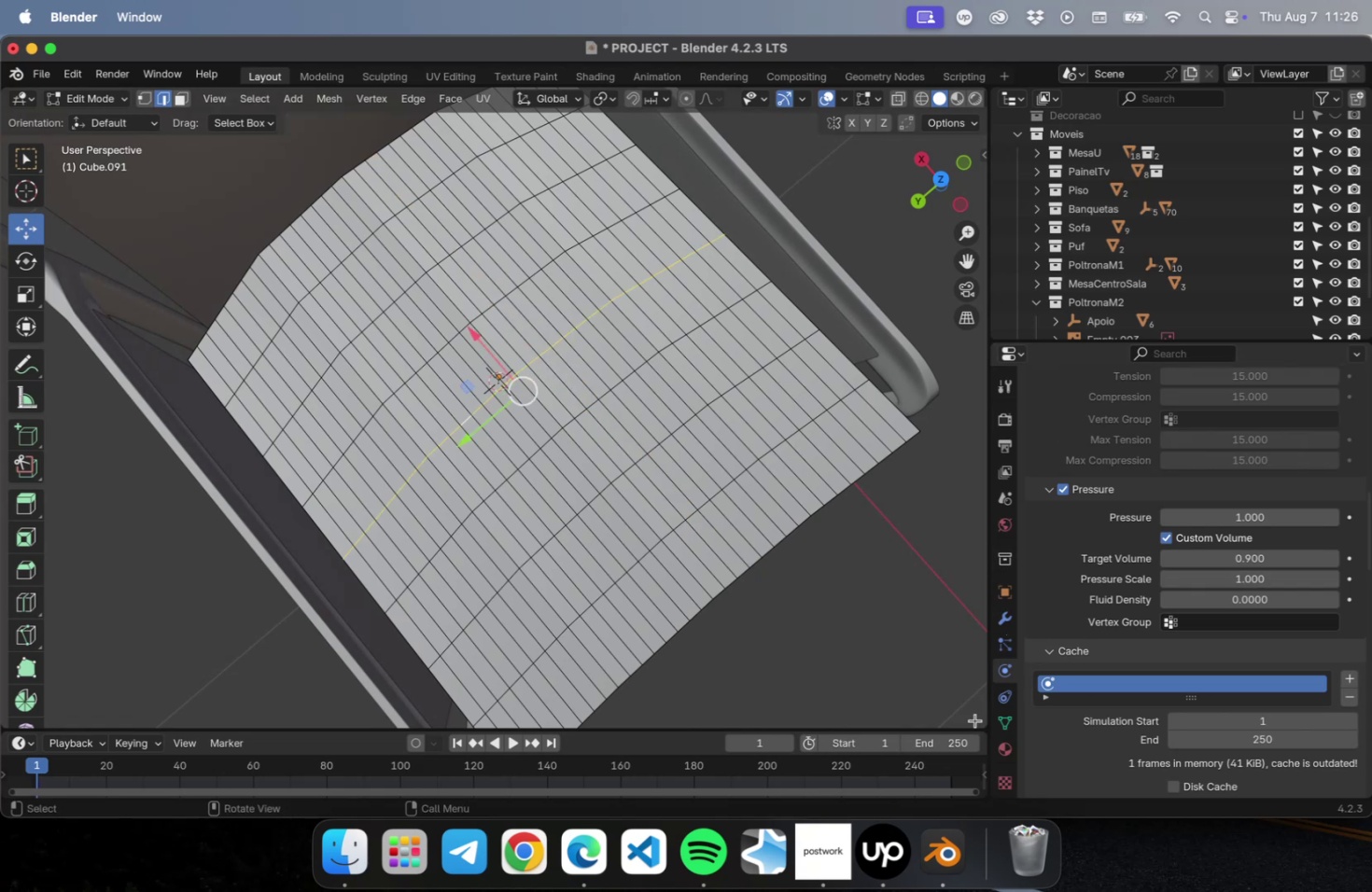 
mouse_move([1002, 690])
 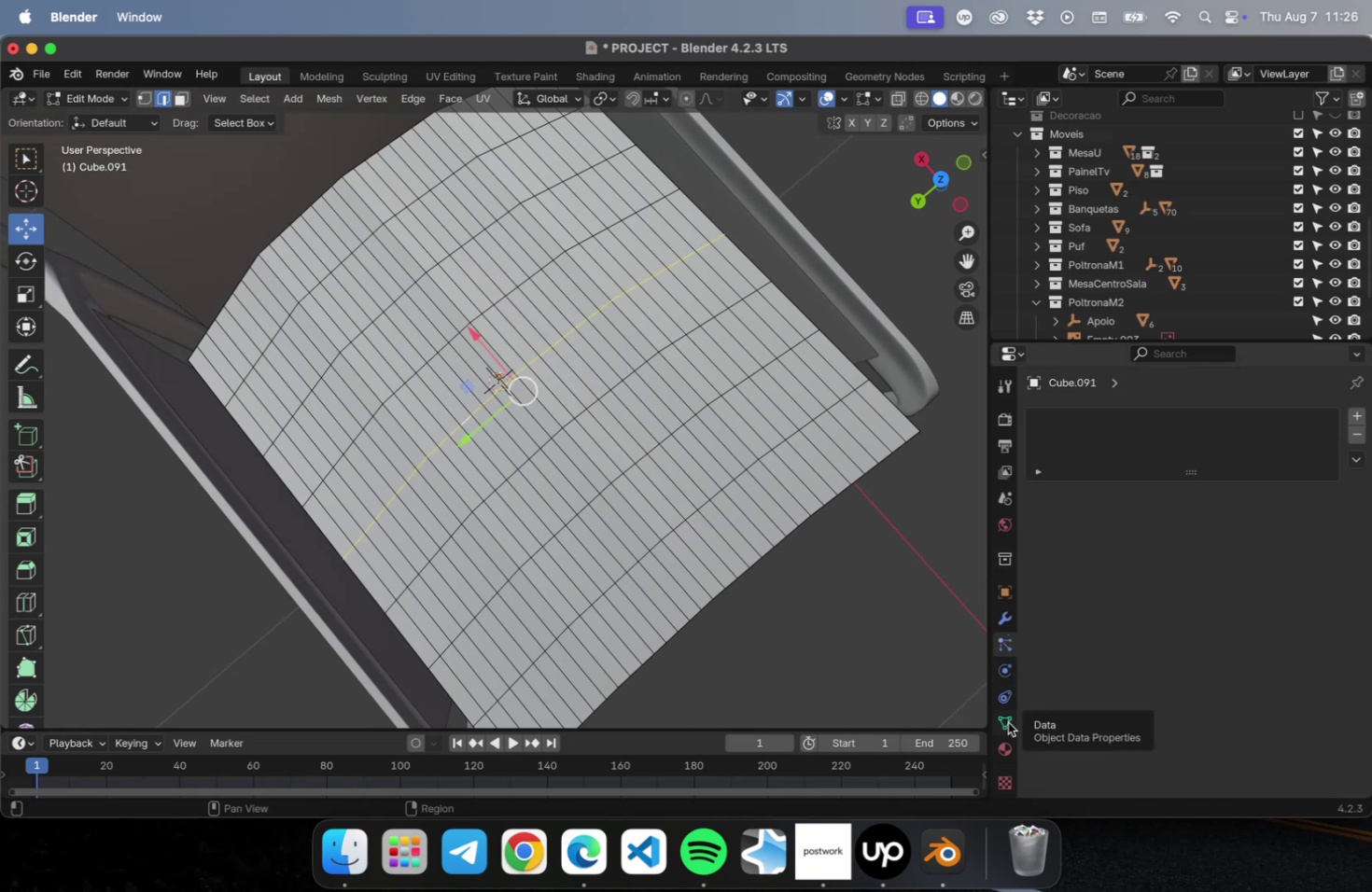 
left_click([1007, 721])
 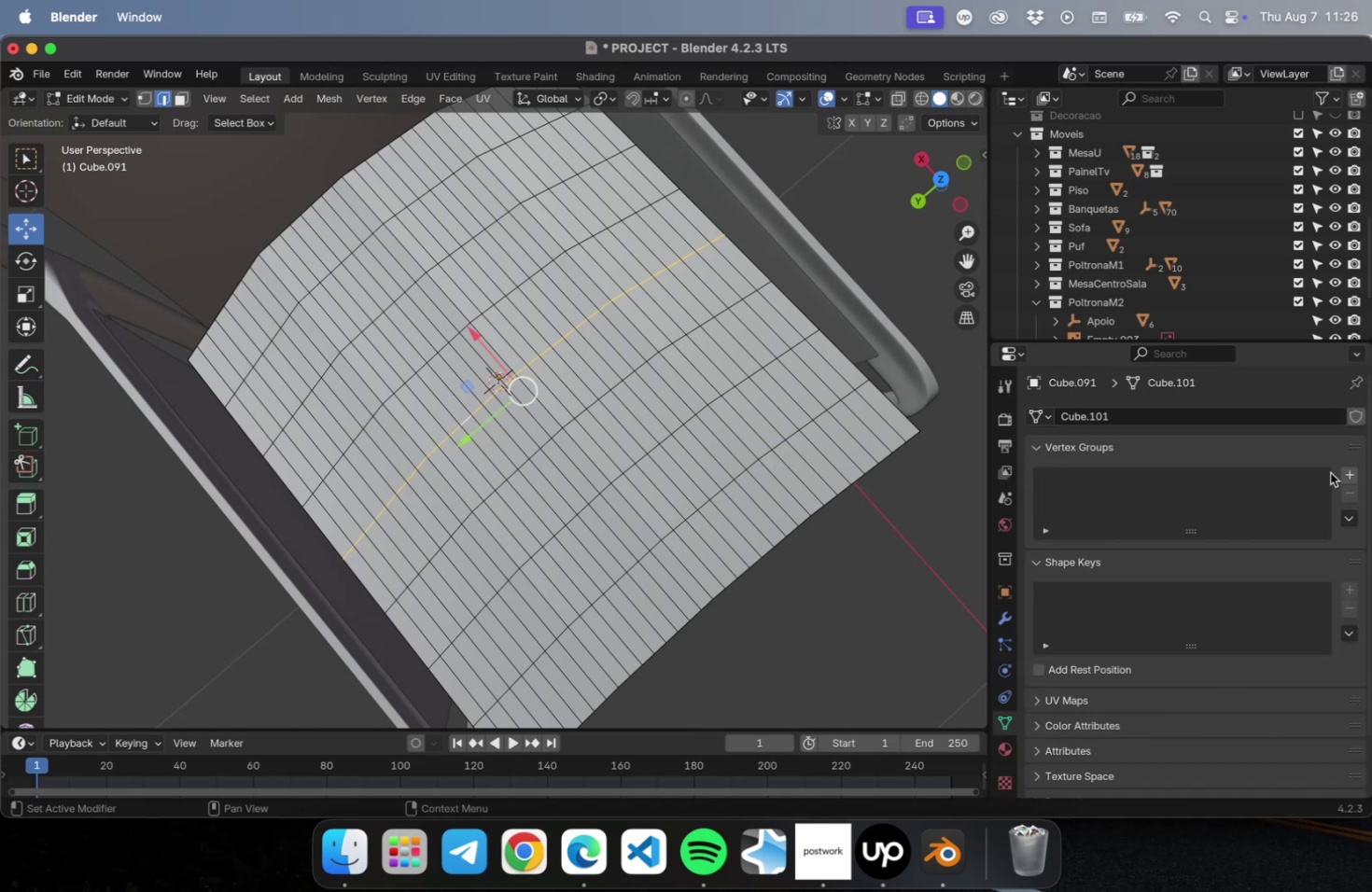 
left_click([1354, 470])
 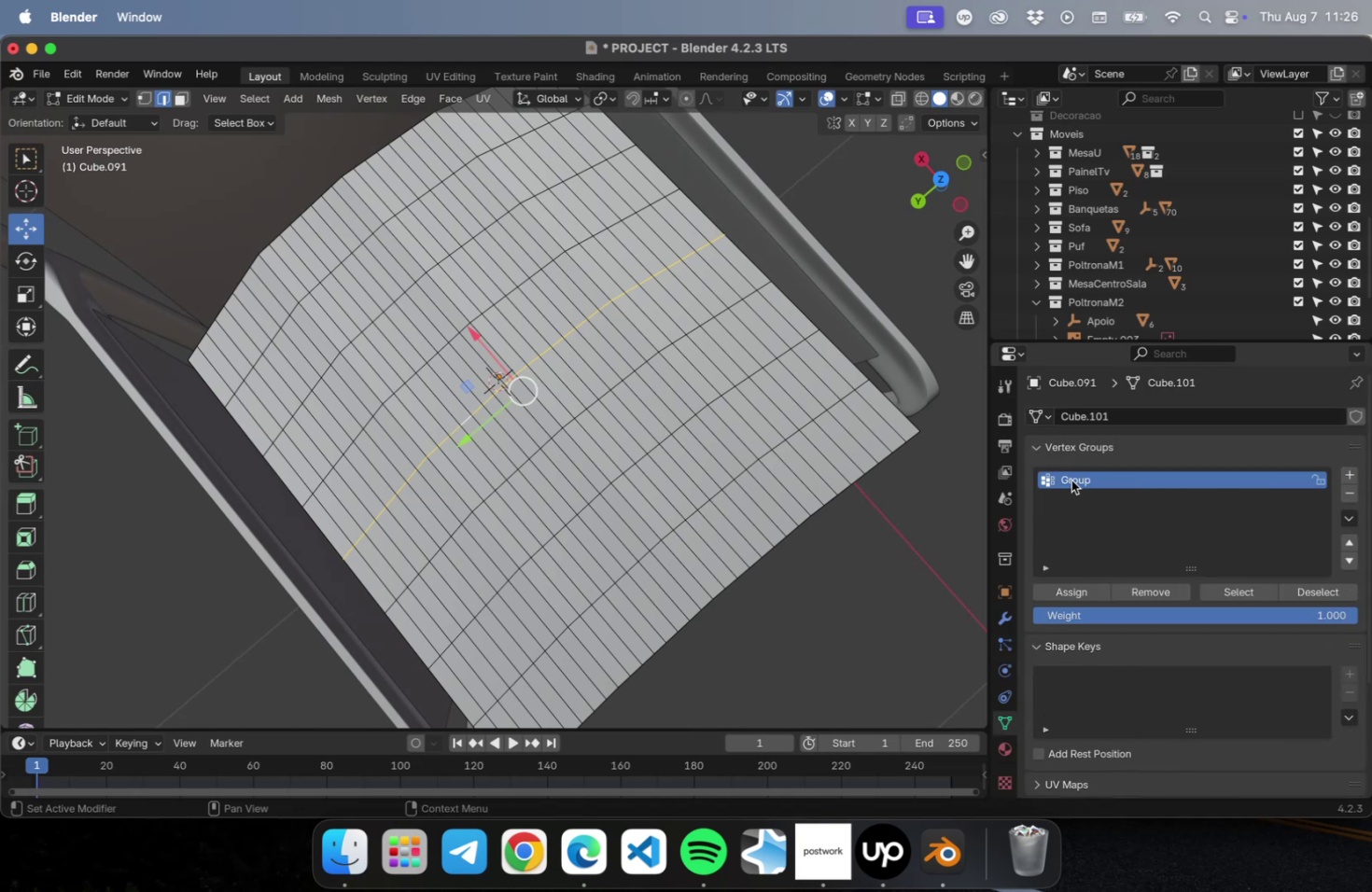 
double_click([1071, 479])
 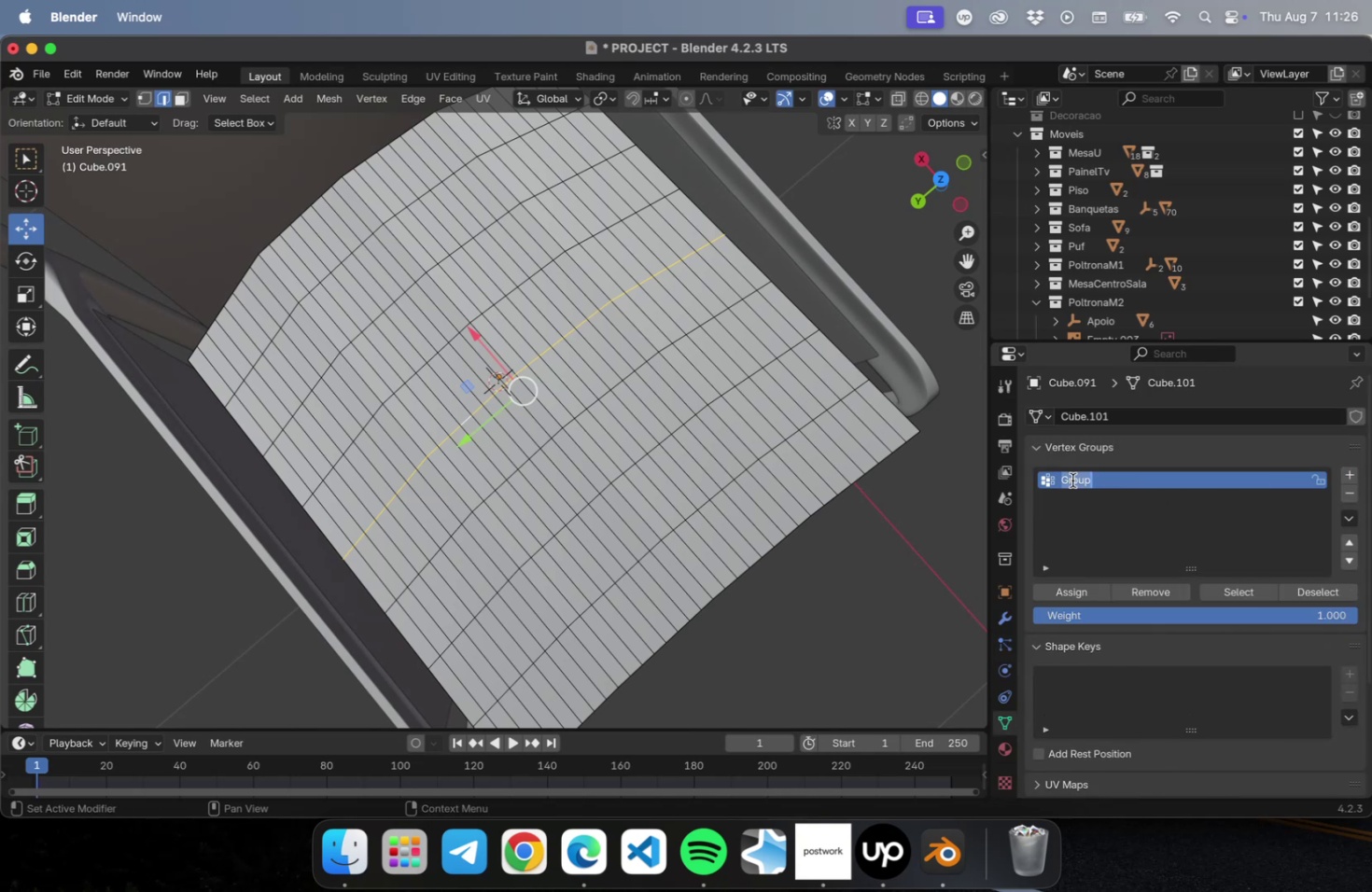 
type(FixedMidde)
key(Backspace)
type(le)
 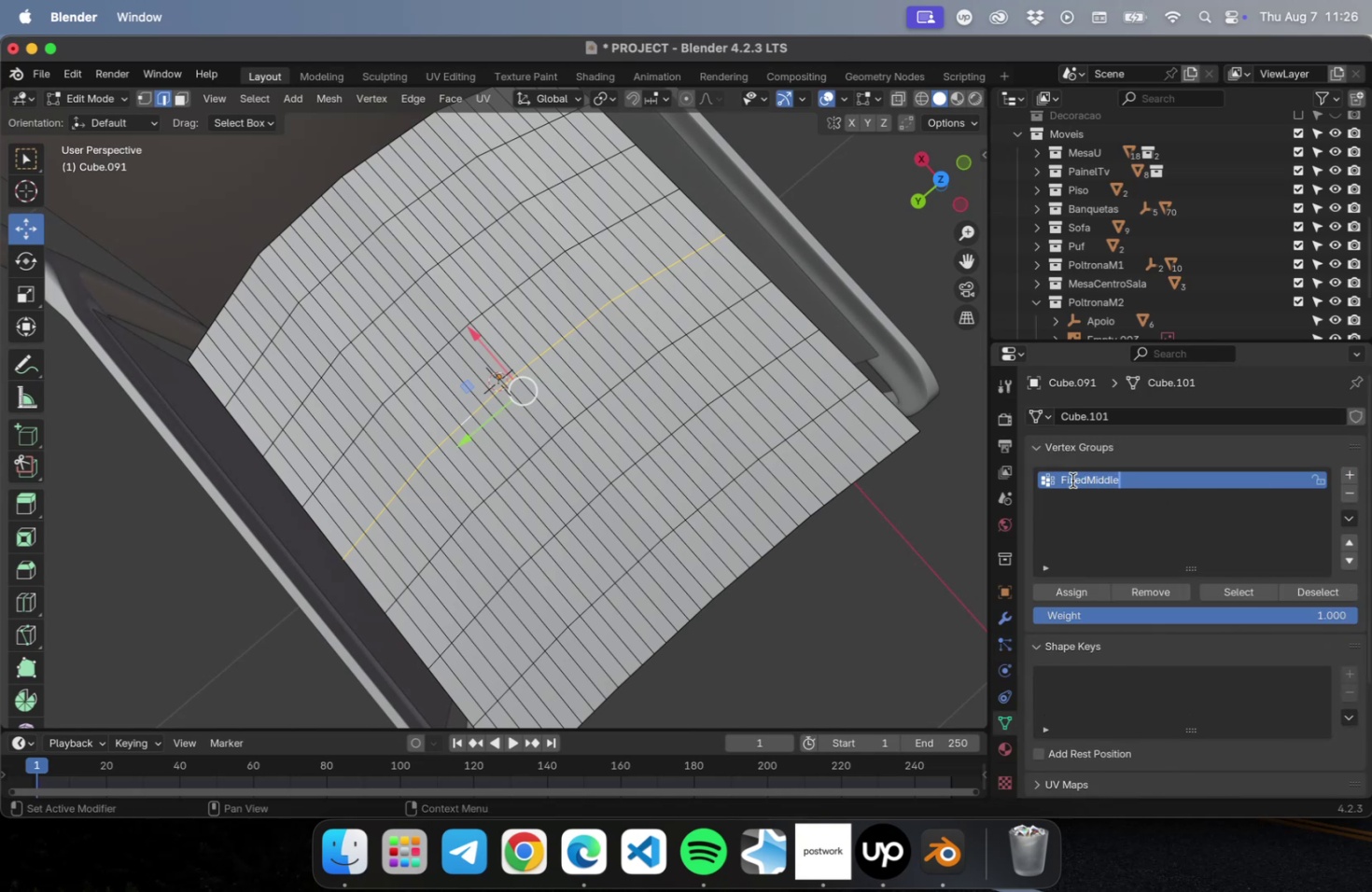 
key(Enter)
 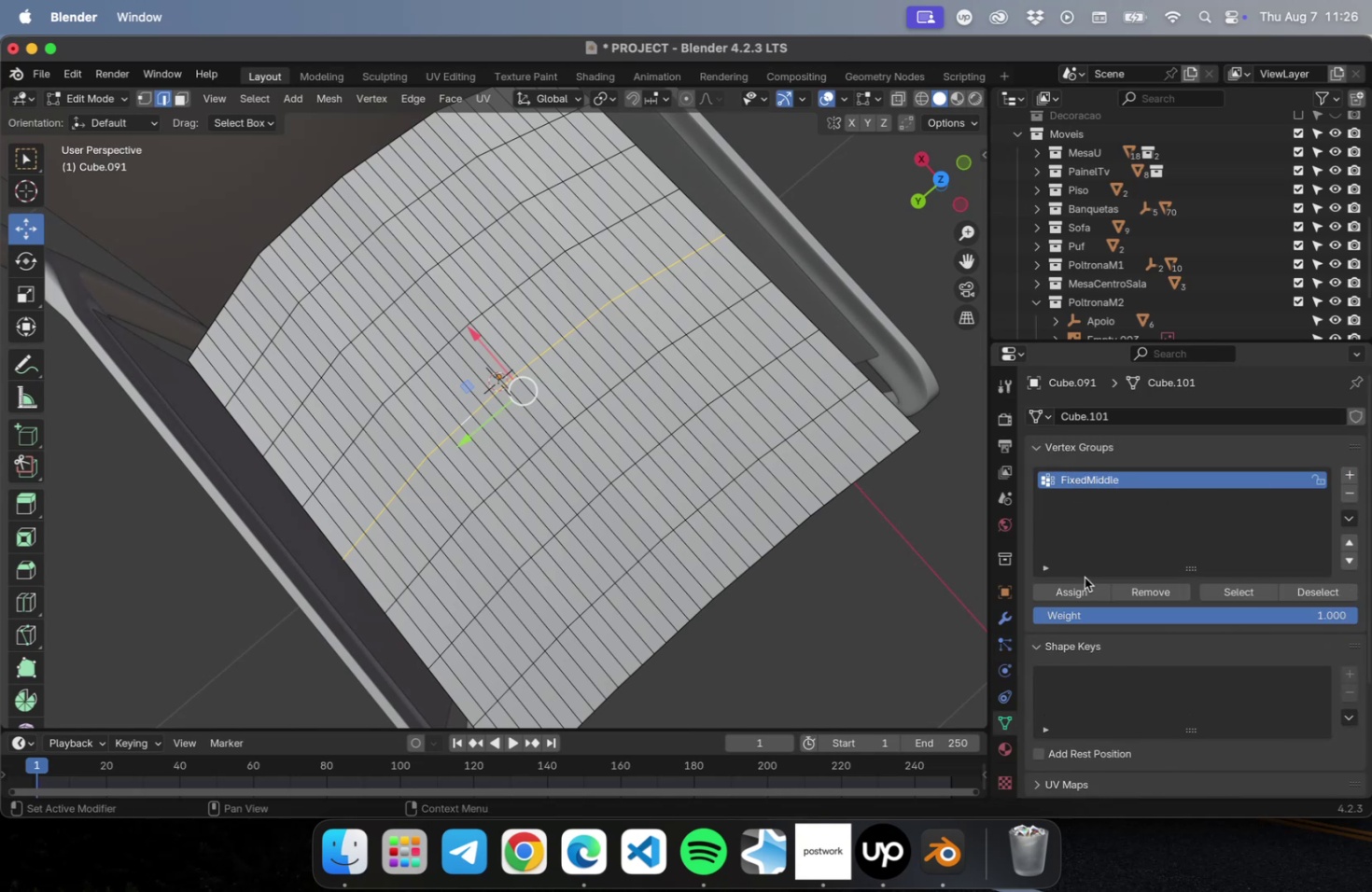 
left_click([1081, 590])
 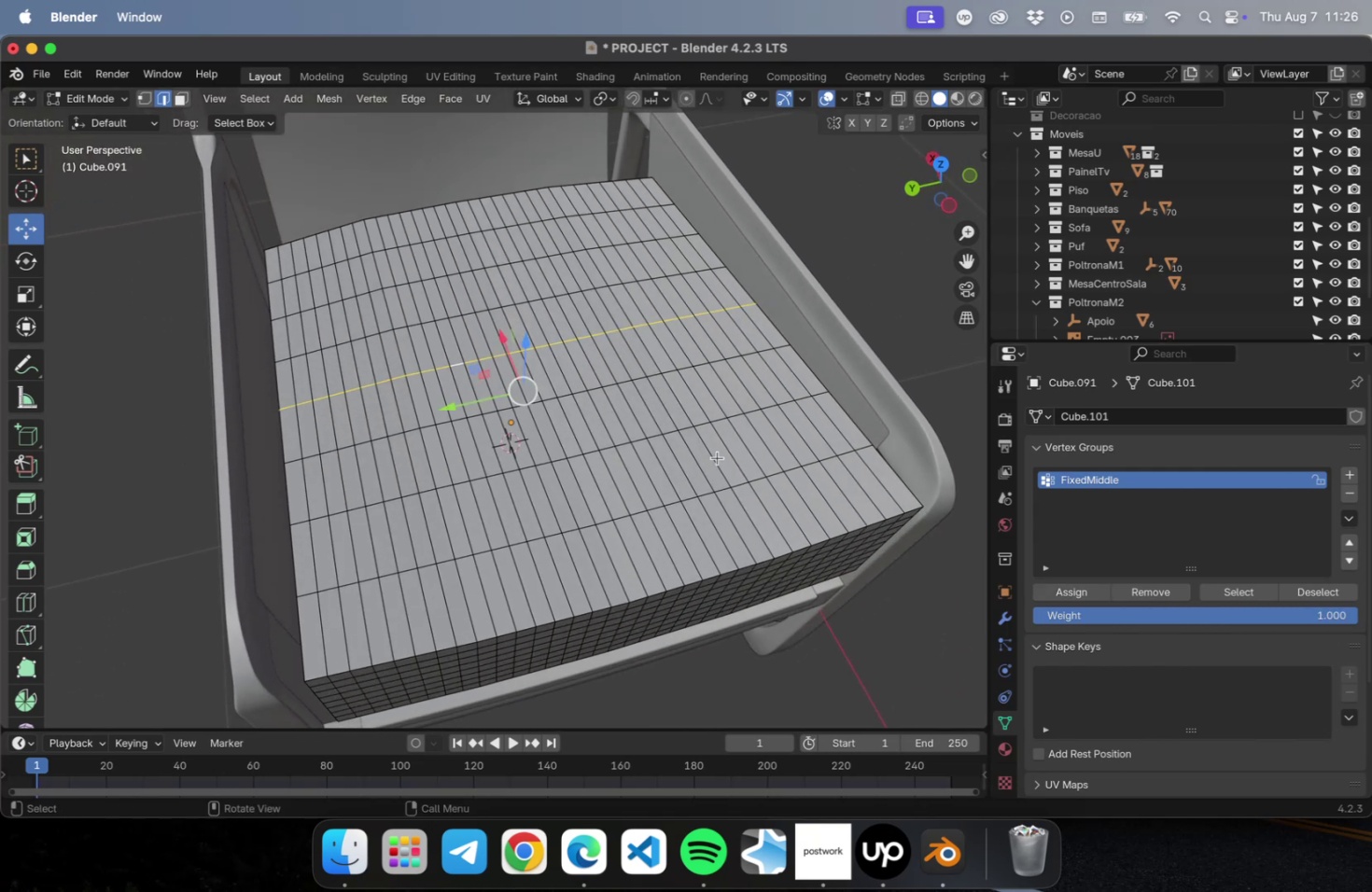 
wait(6.23)
 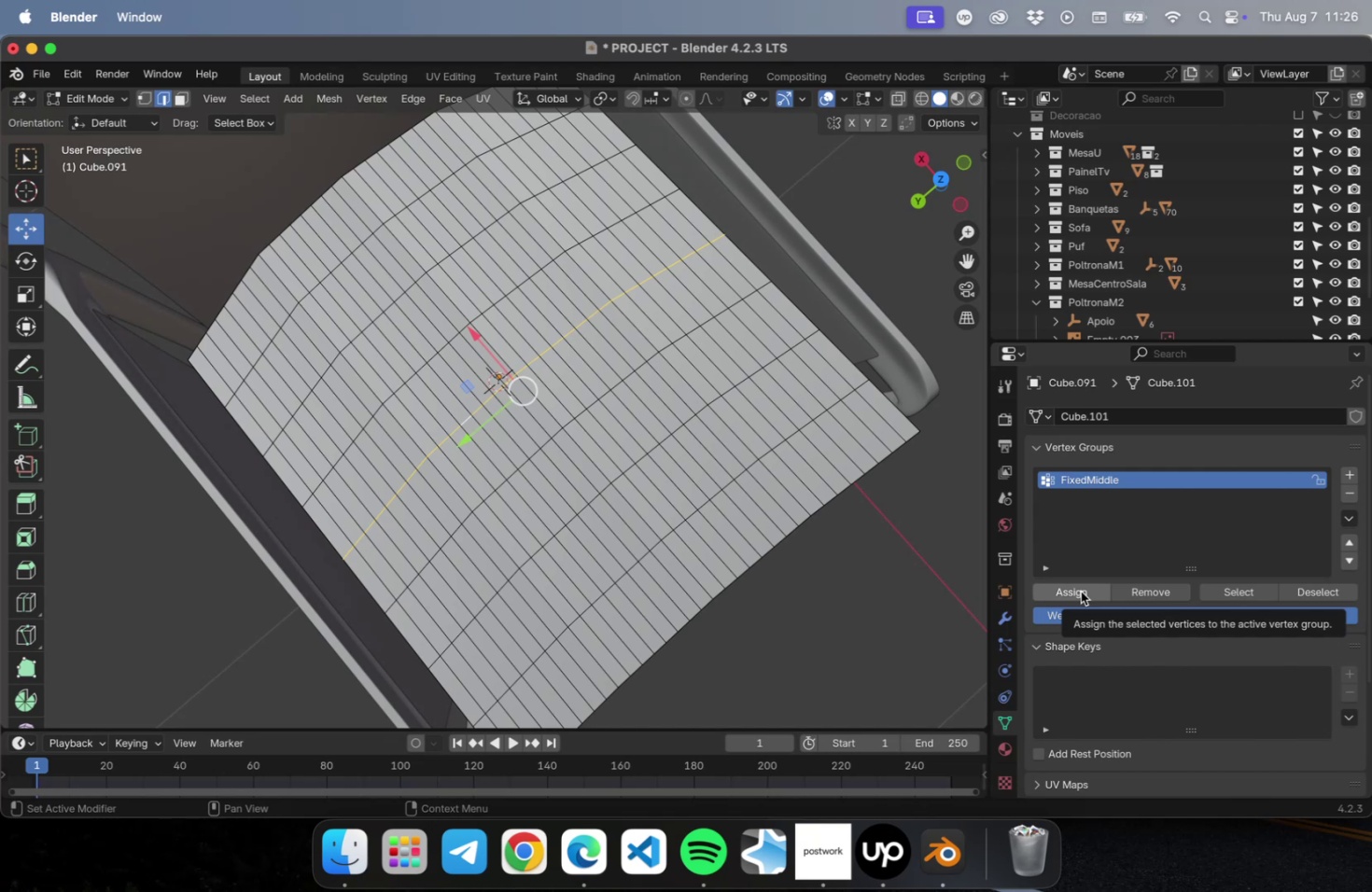 
key(S)
 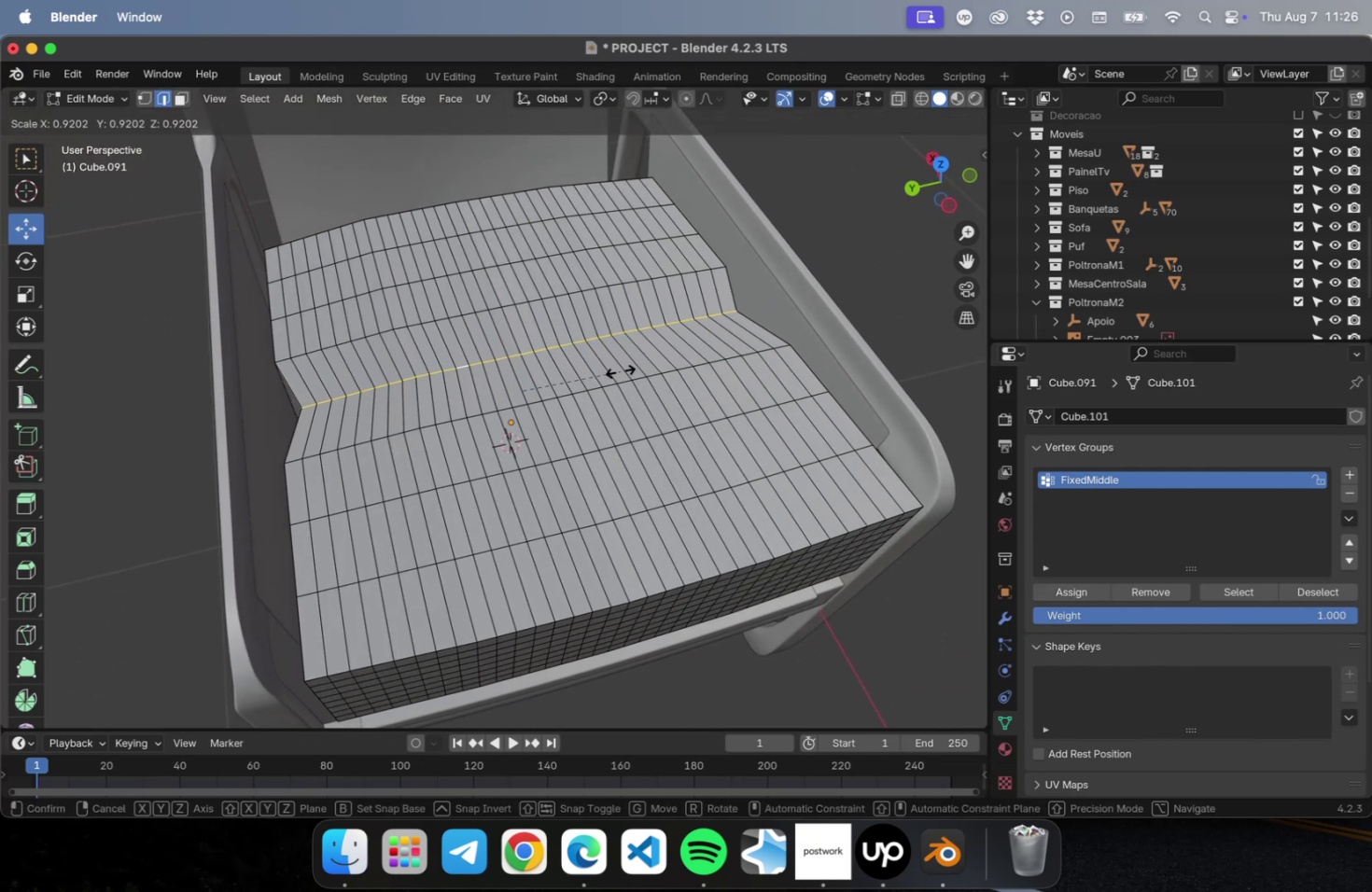 
left_click([619, 370])
 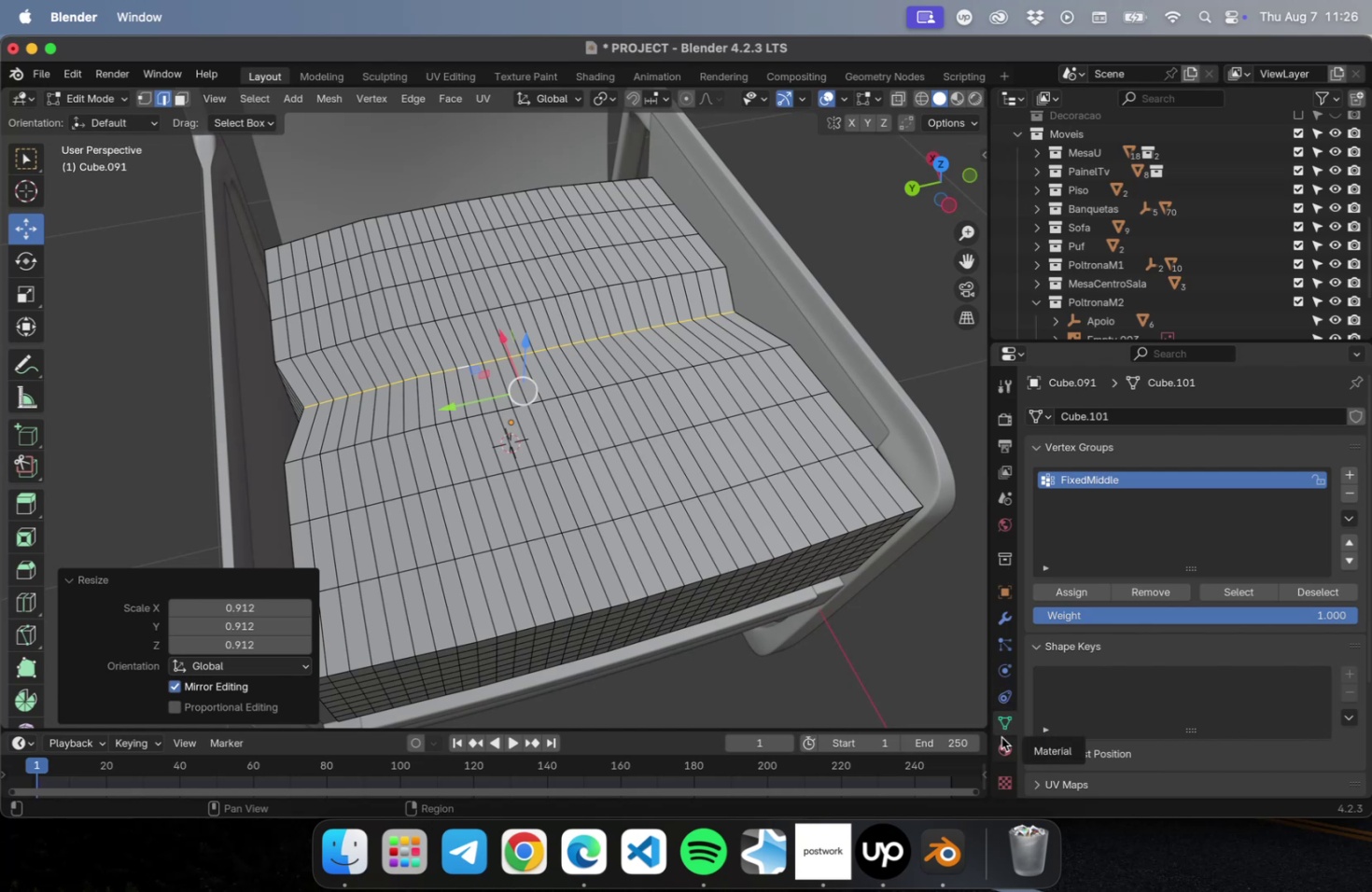 
wait(5.93)
 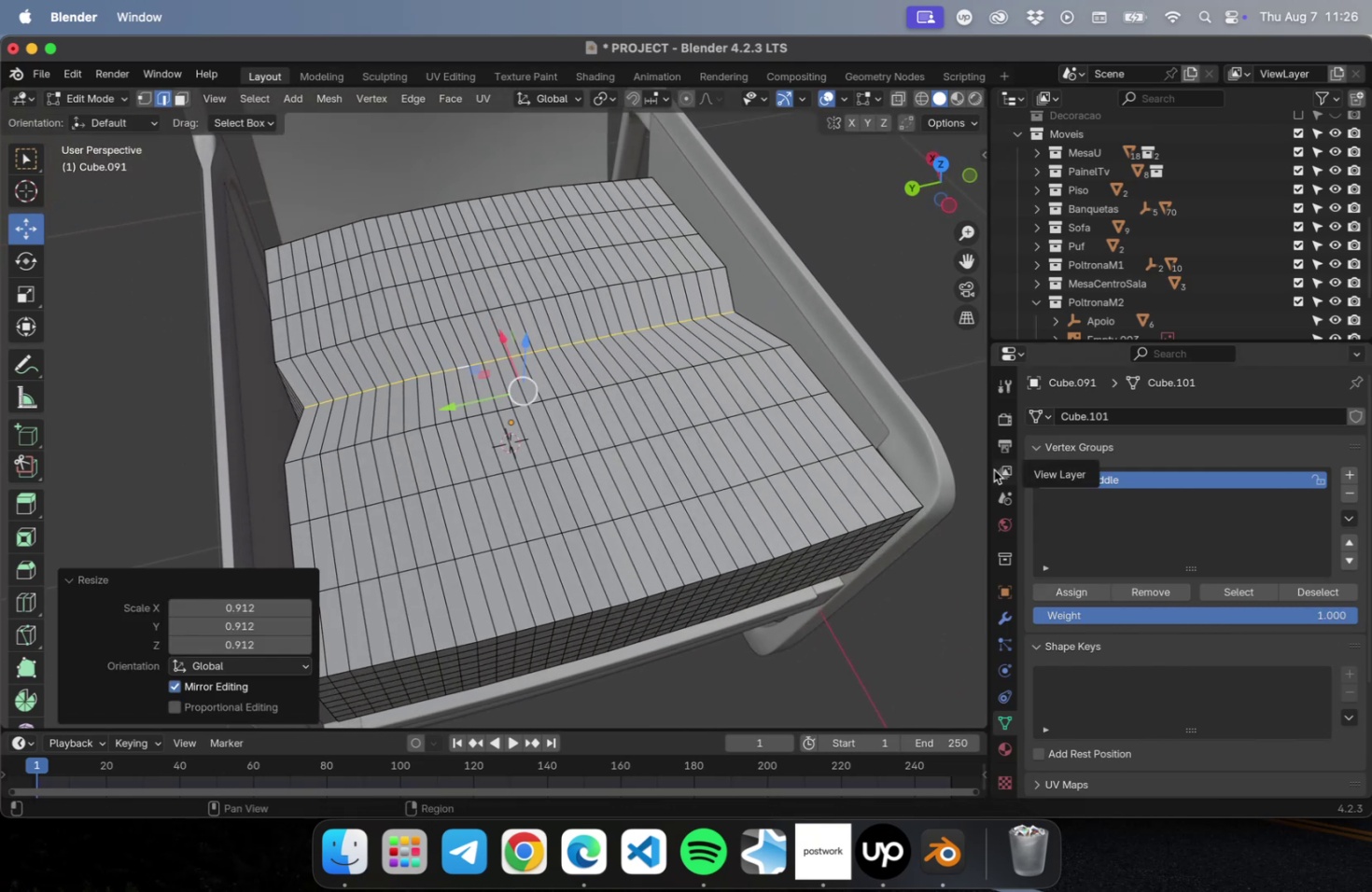 
key(Tab)
 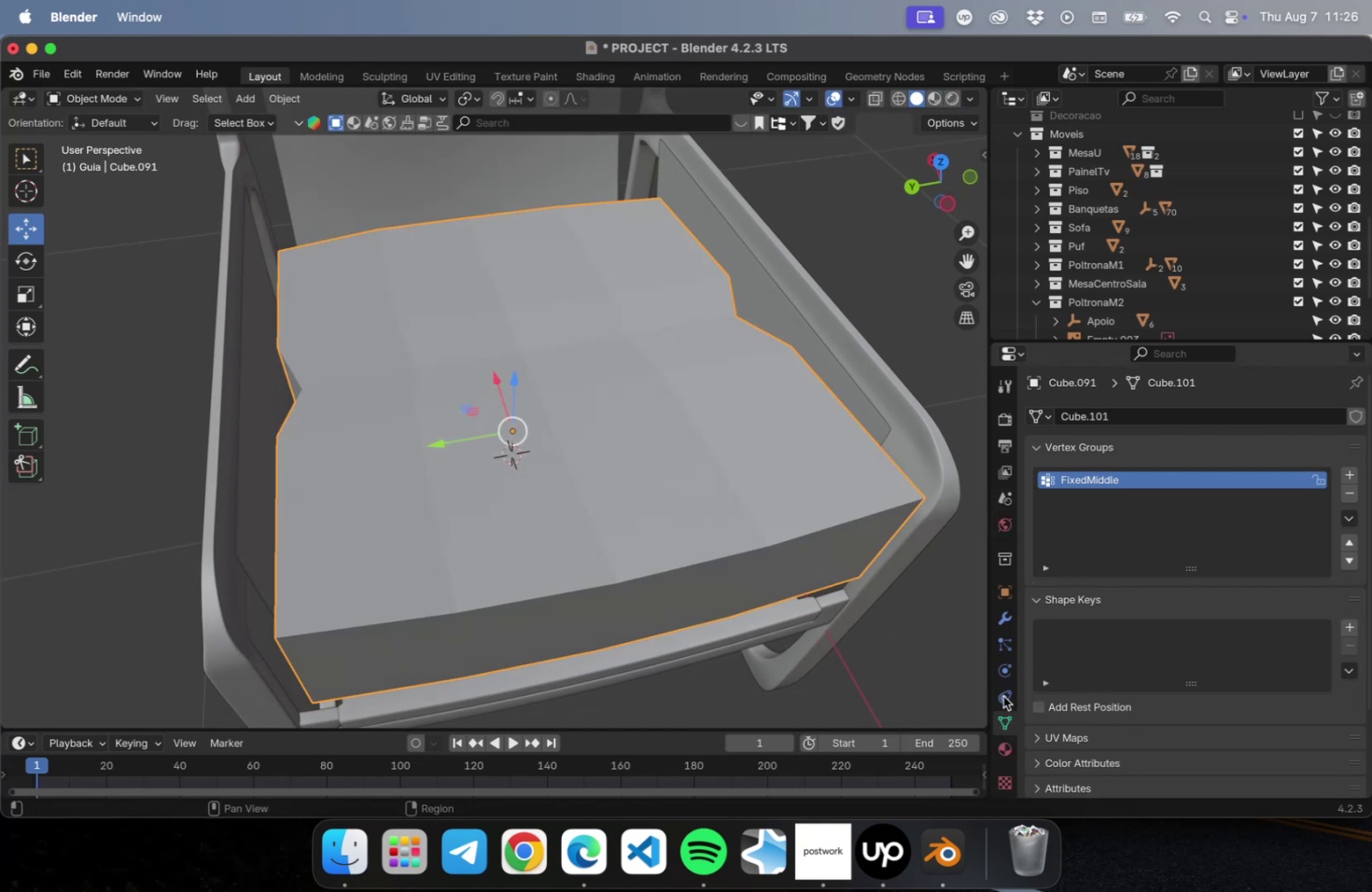 
left_click([1004, 700])
 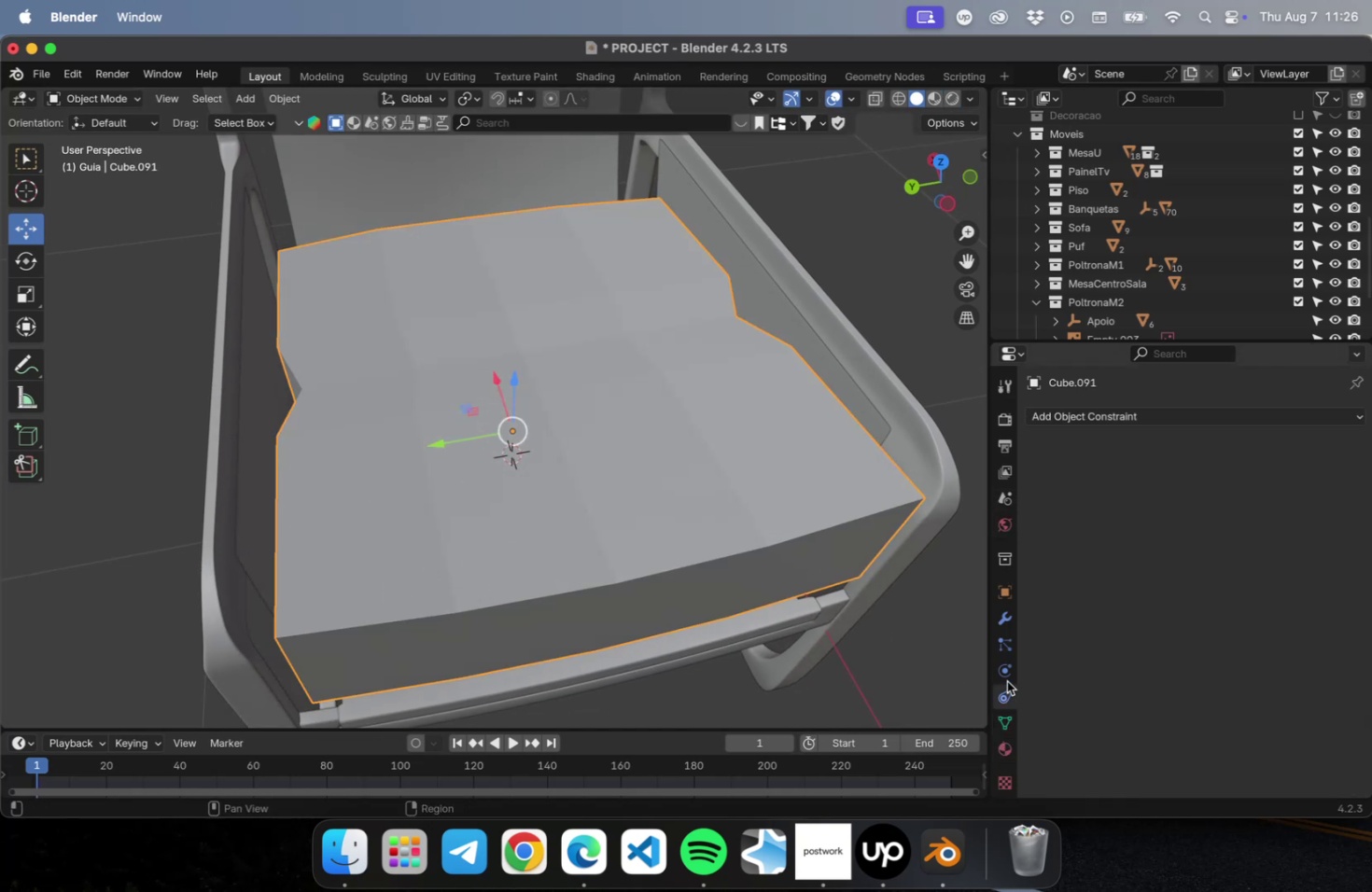 
left_click([1005, 670])
 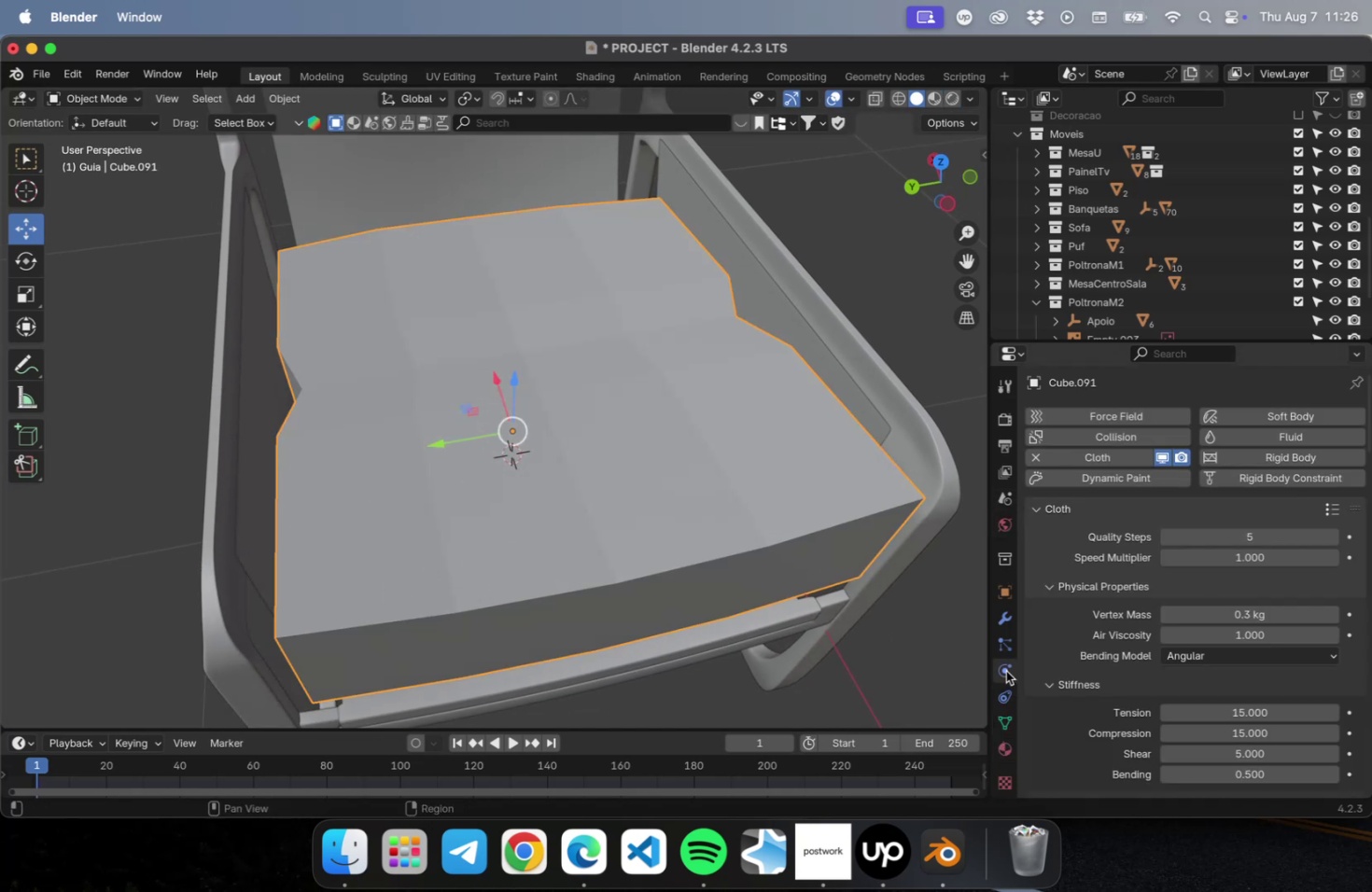 
scroll: coordinate [1171, 588], scroll_direction: down, amount: 119.0
 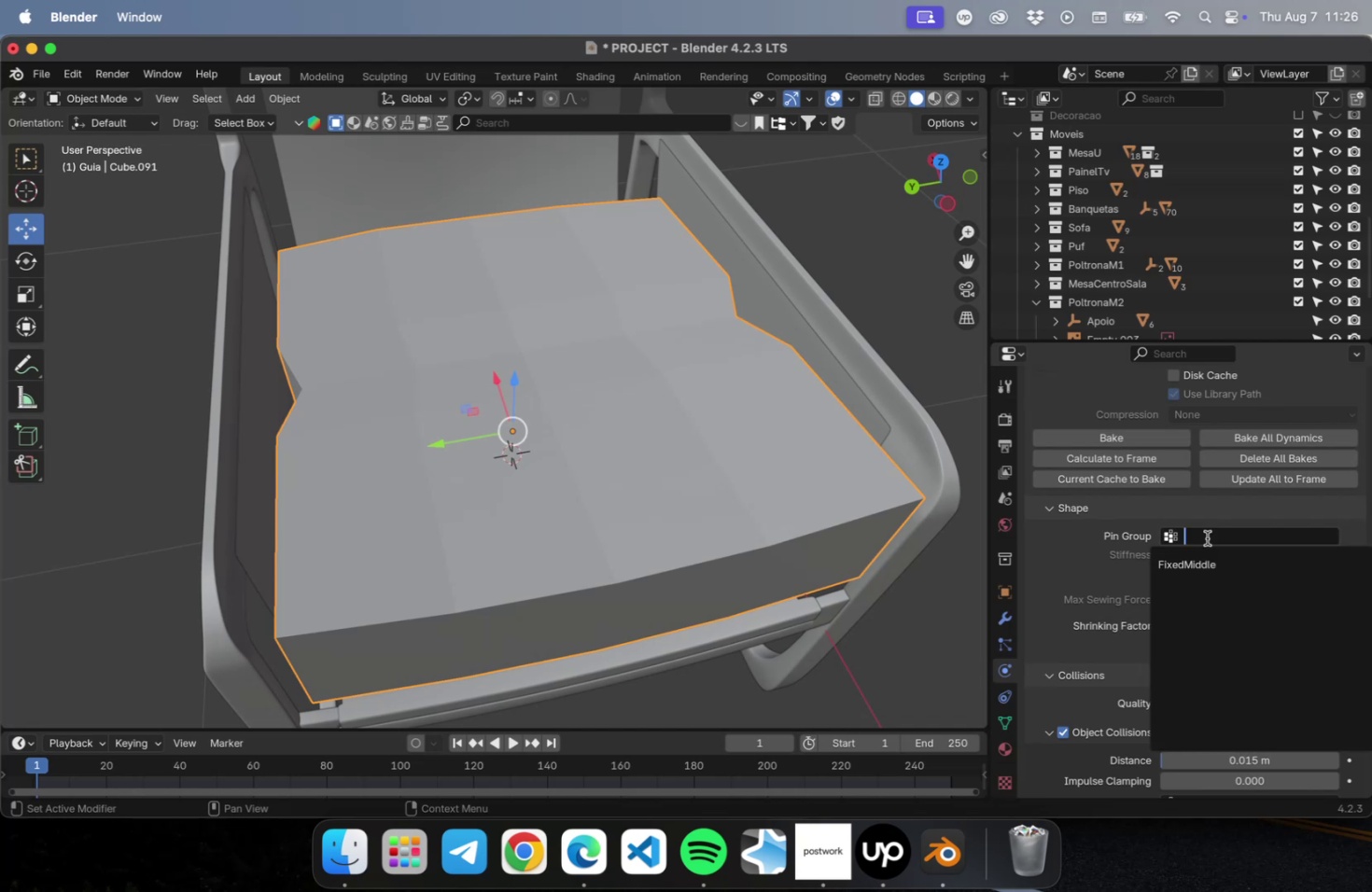 
left_click([1204, 555])
 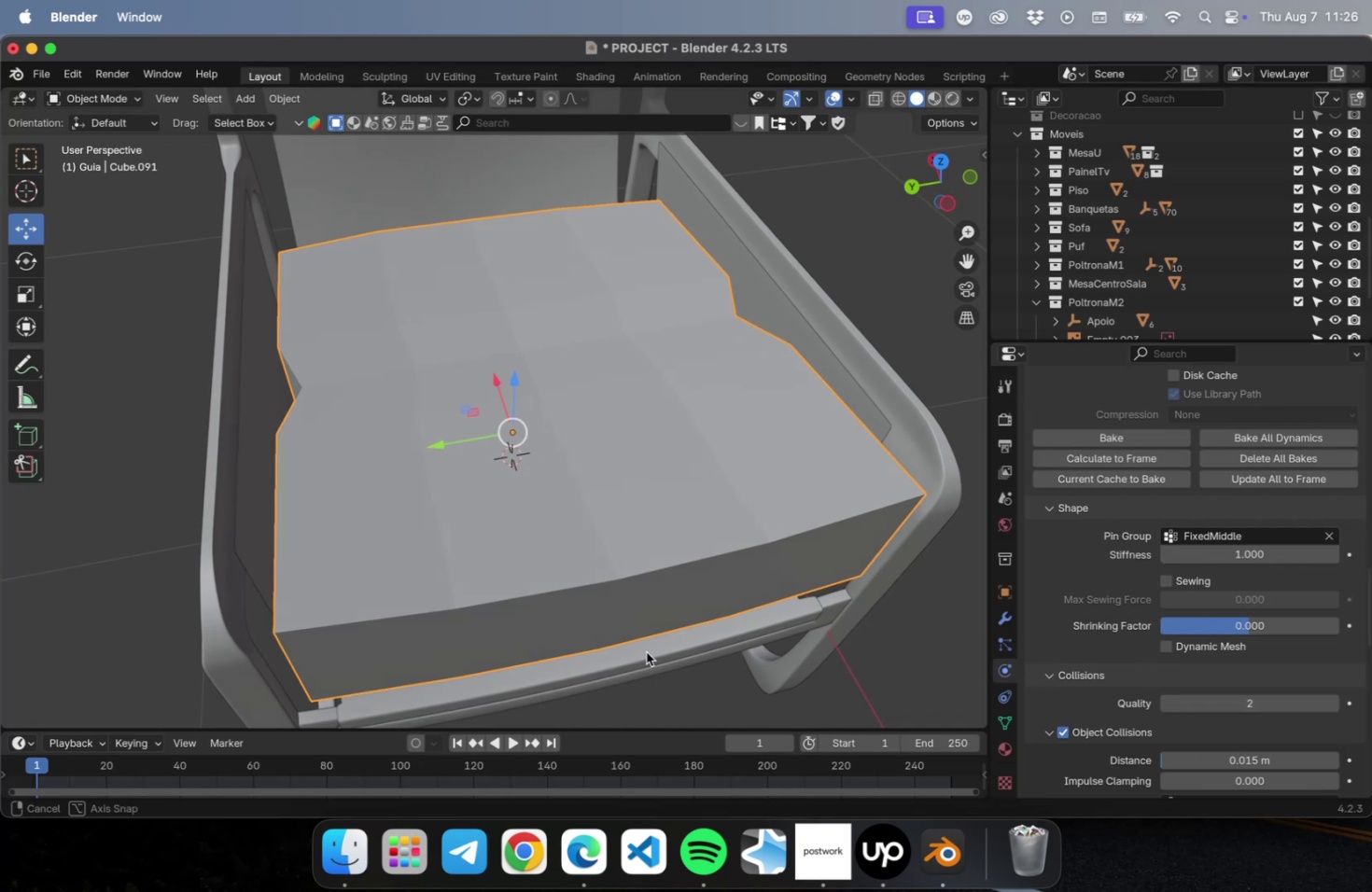 
scroll: coordinate [636, 584], scroll_direction: down, amount: 2.0
 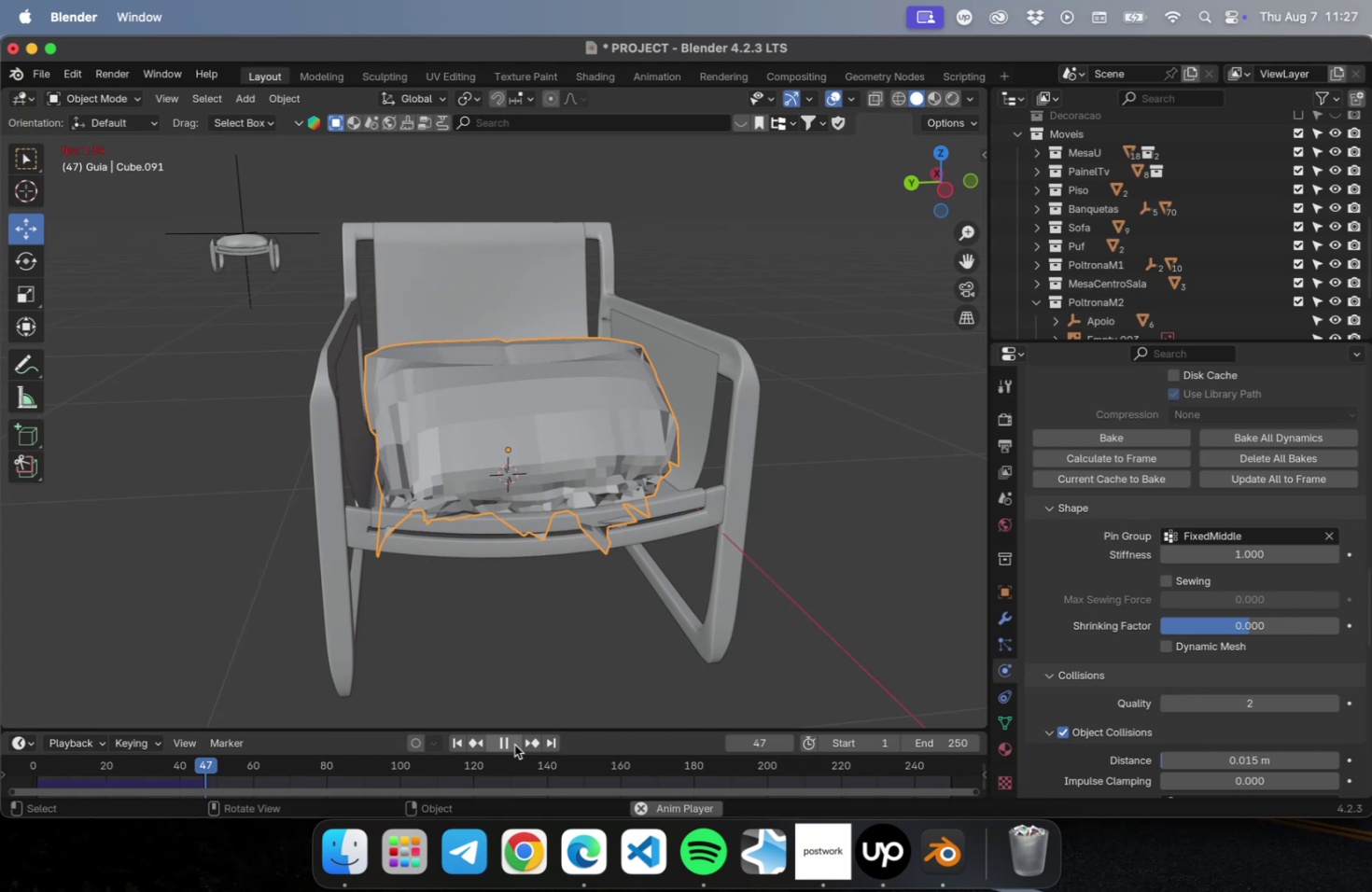 
wait(42.7)
 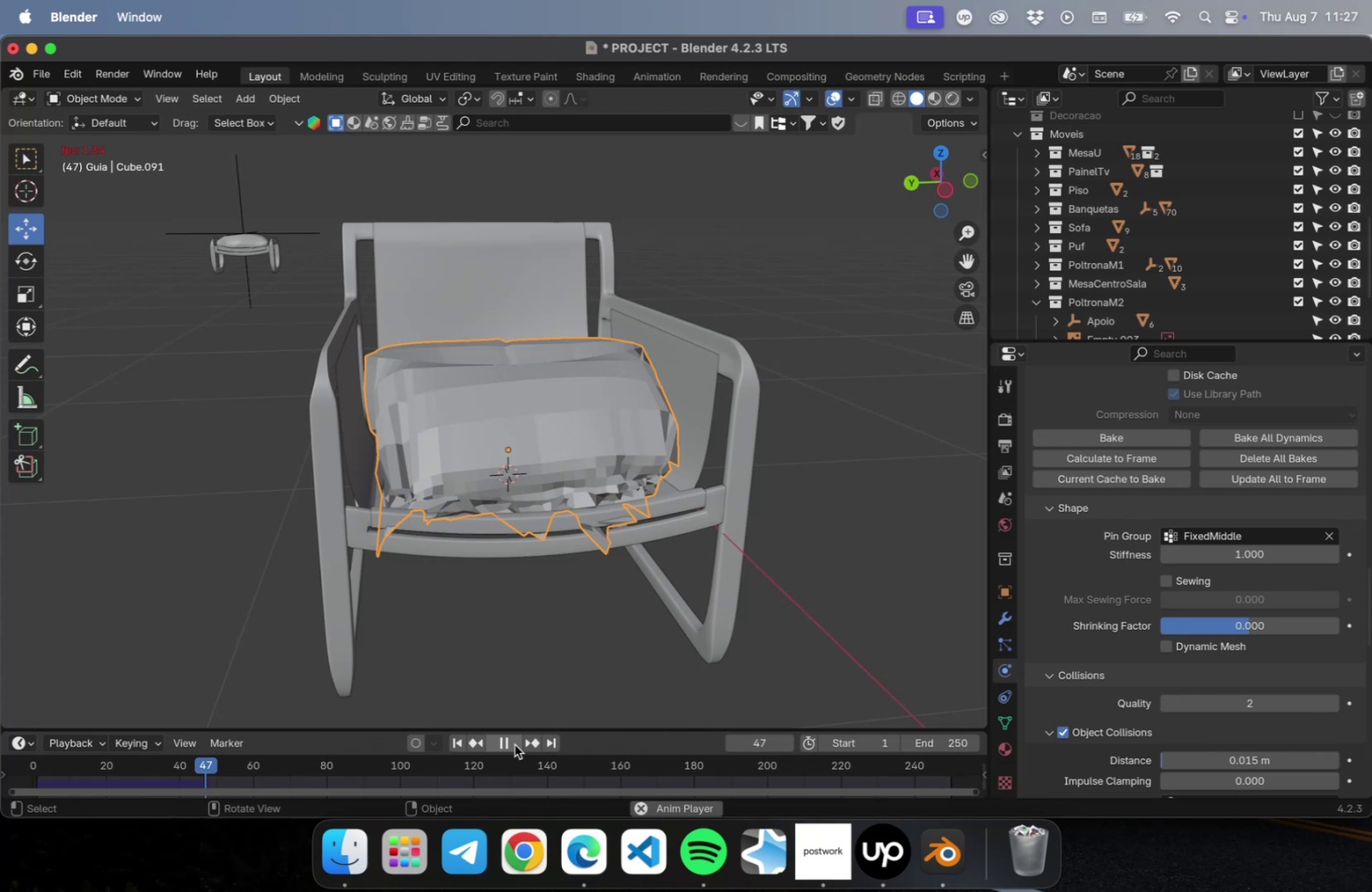 
left_click([908, 552])
 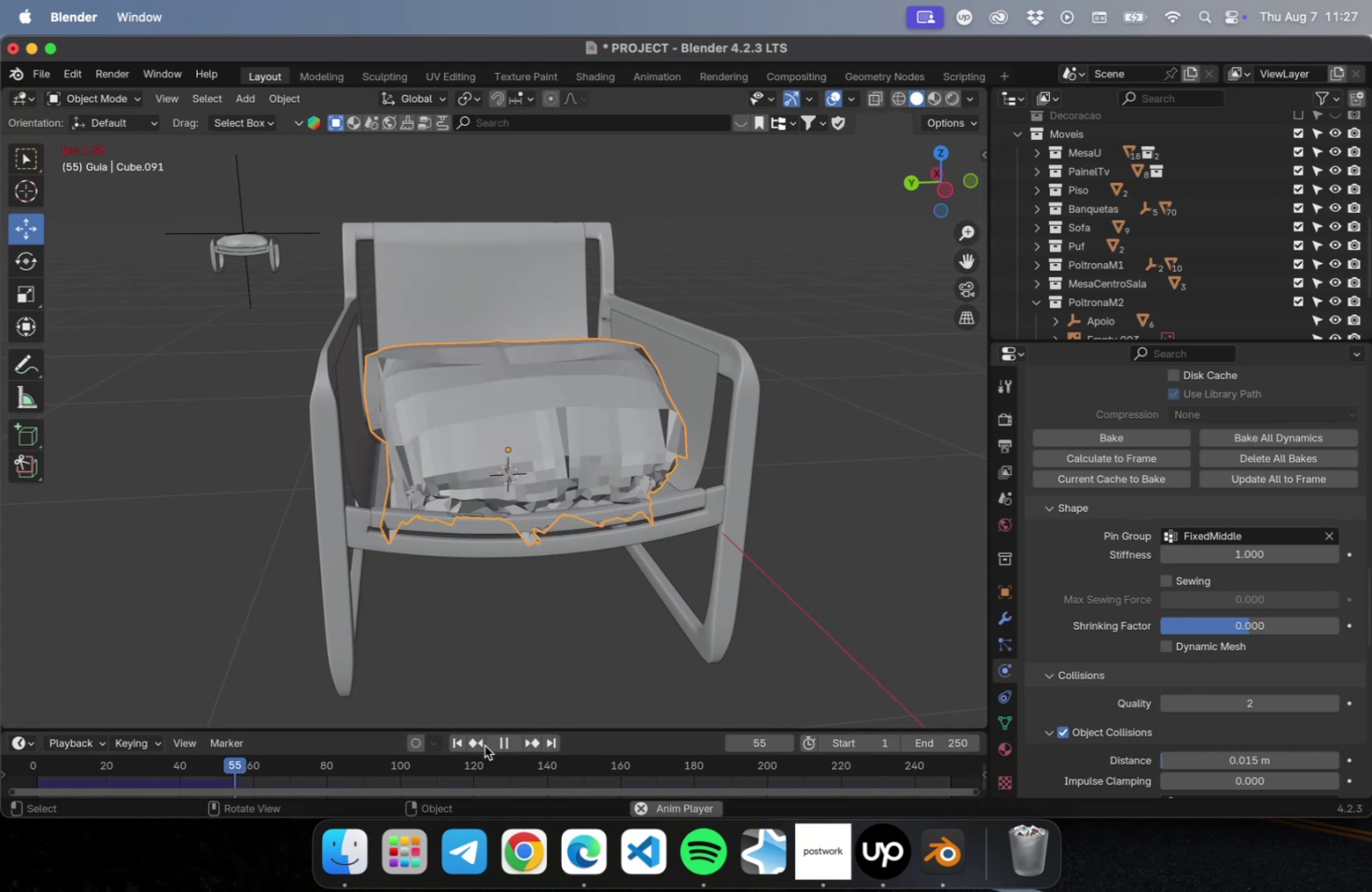 
left_click([455, 742])
 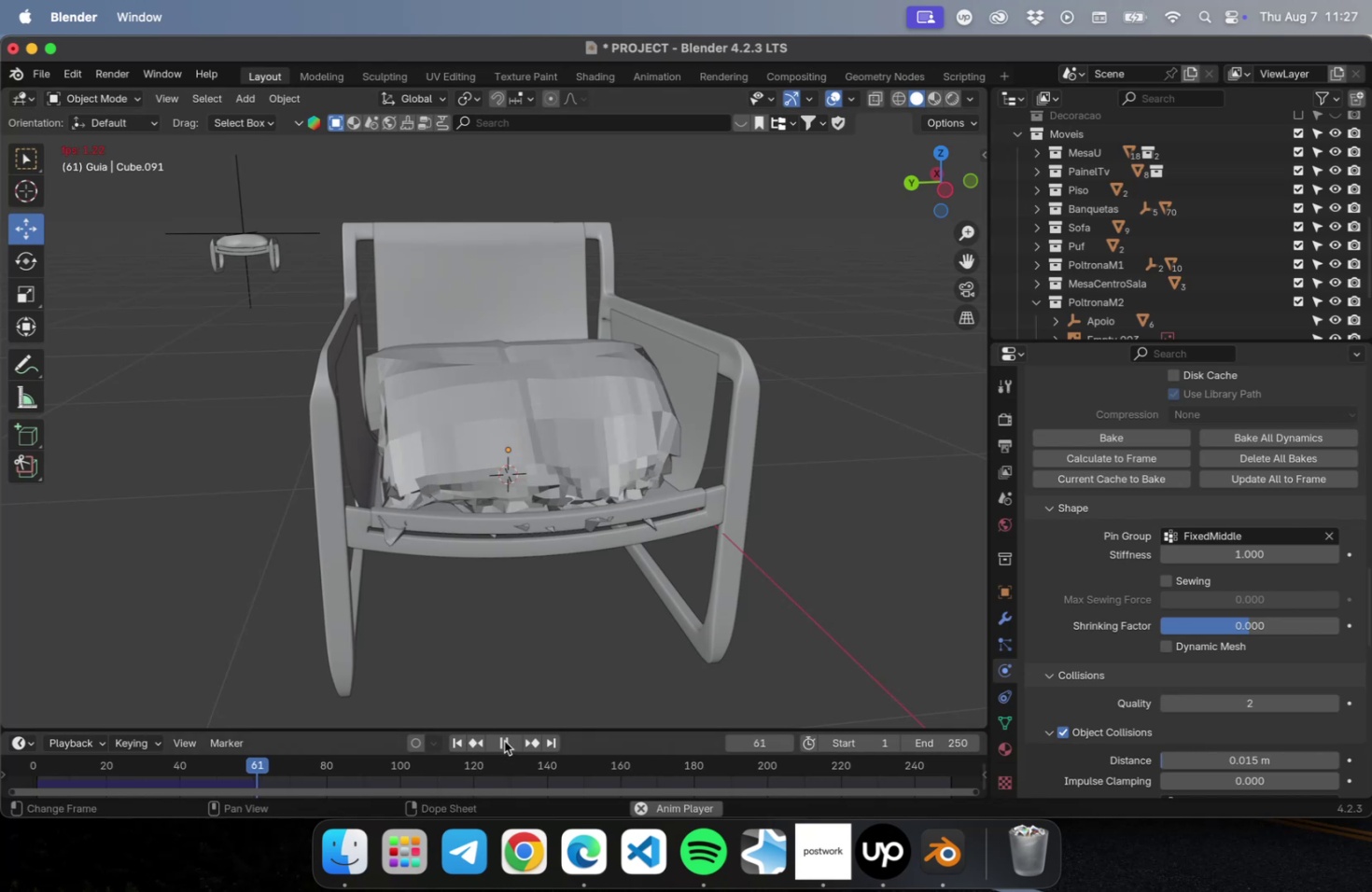 
wait(5.72)
 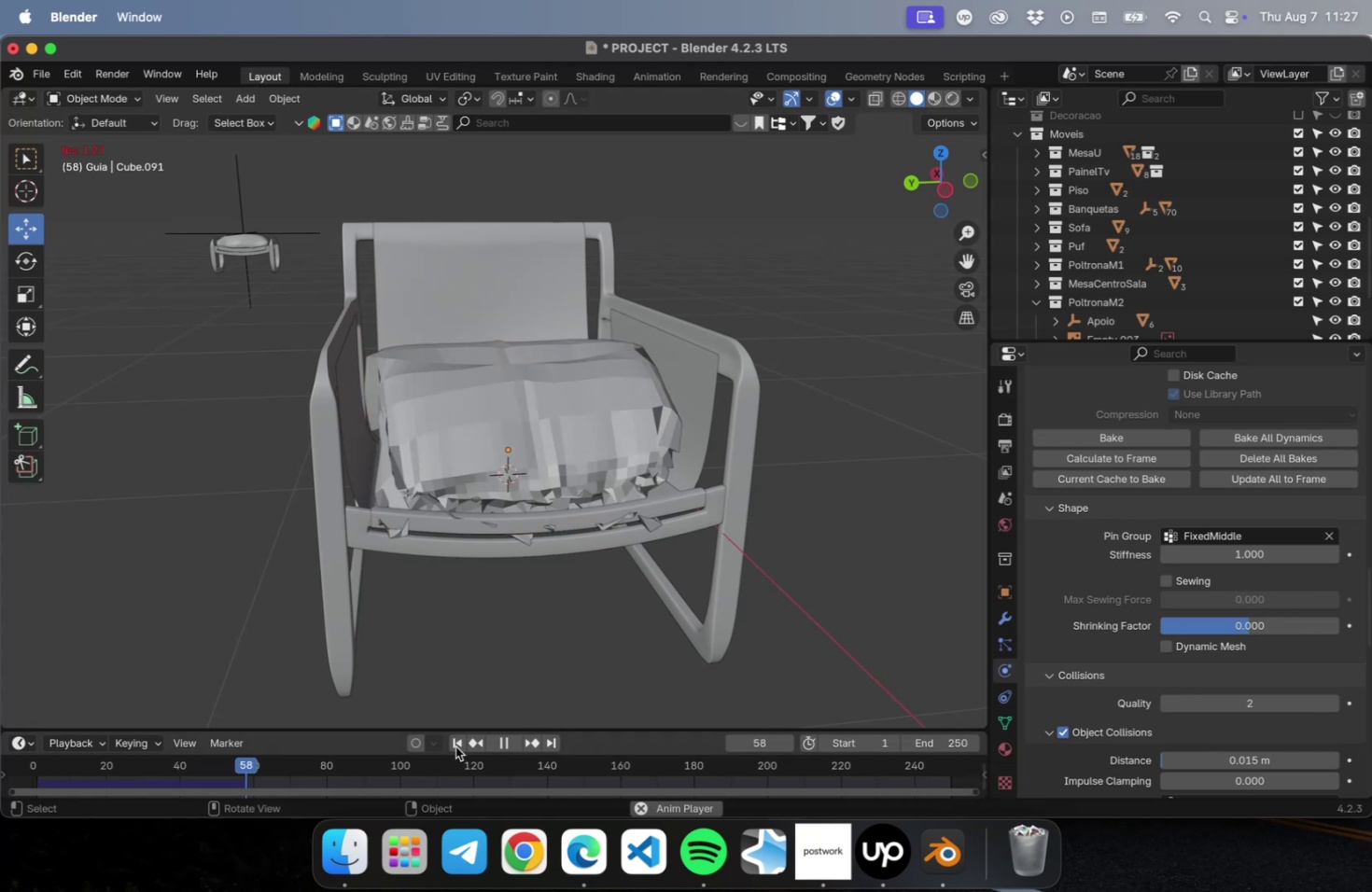 
left_click([455, 740])
 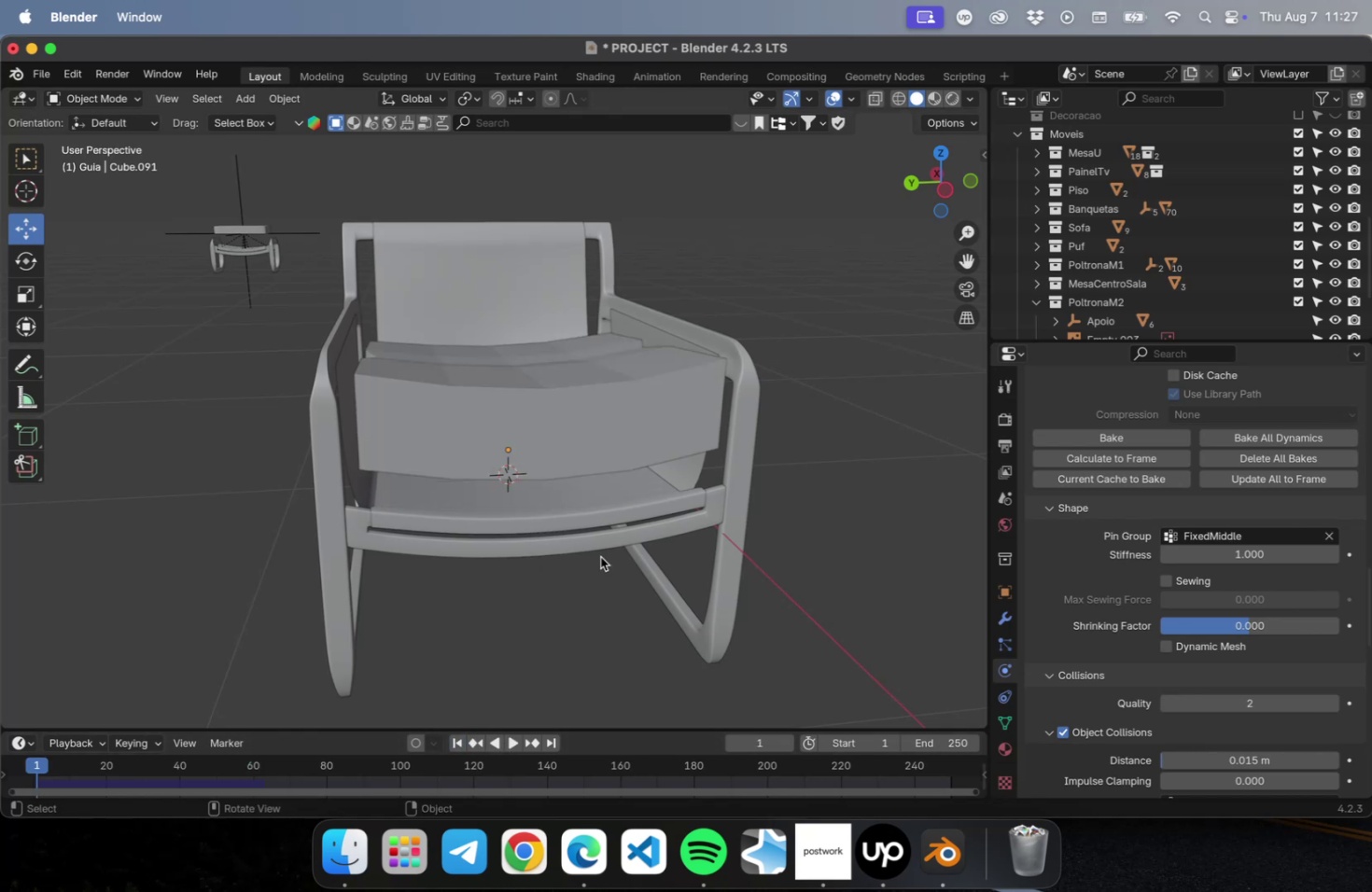 
scroll: coordinate [596, 559], scroll_direction: down, amount: 2.0
 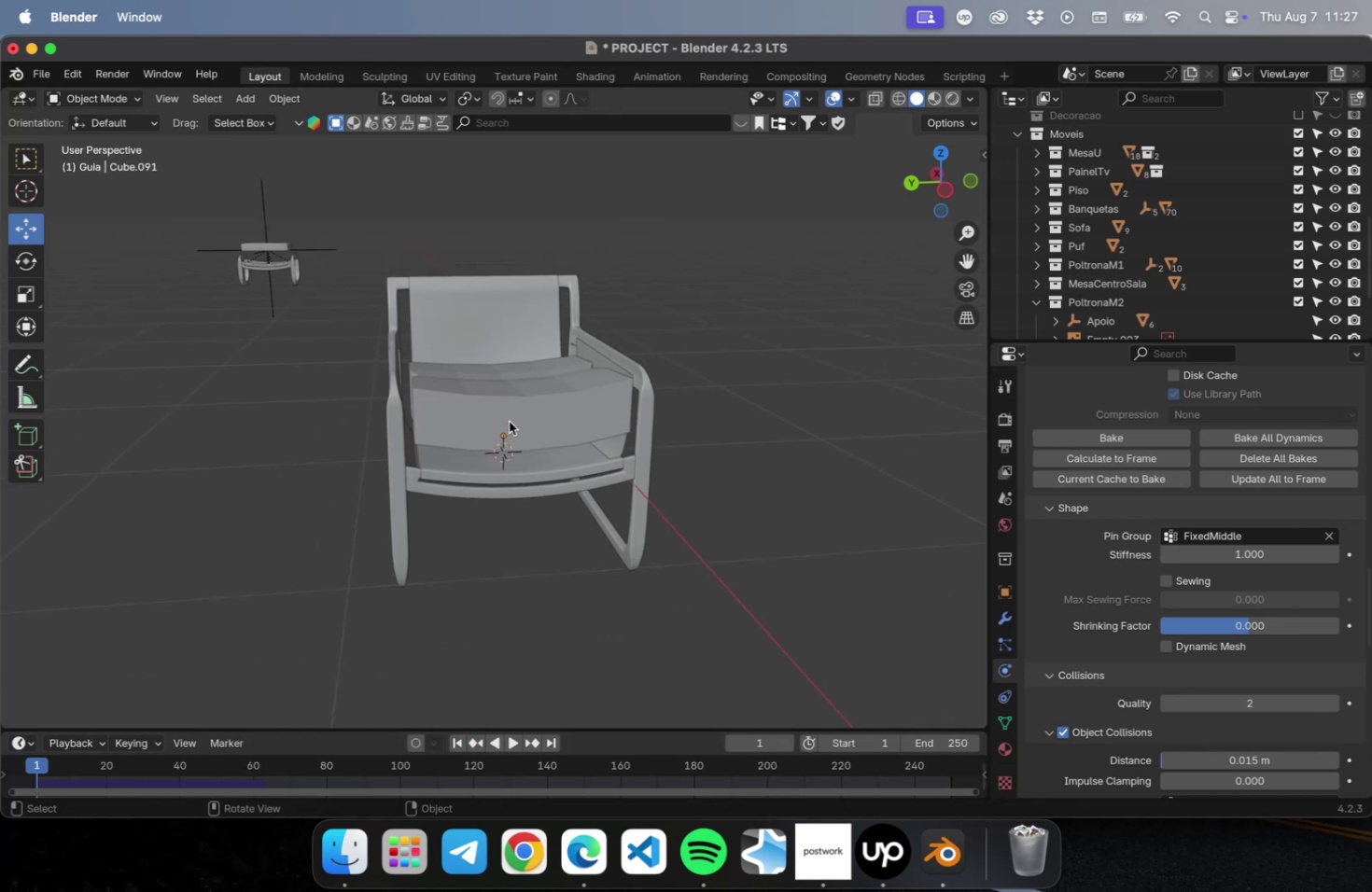 
left_click([510, 417])
 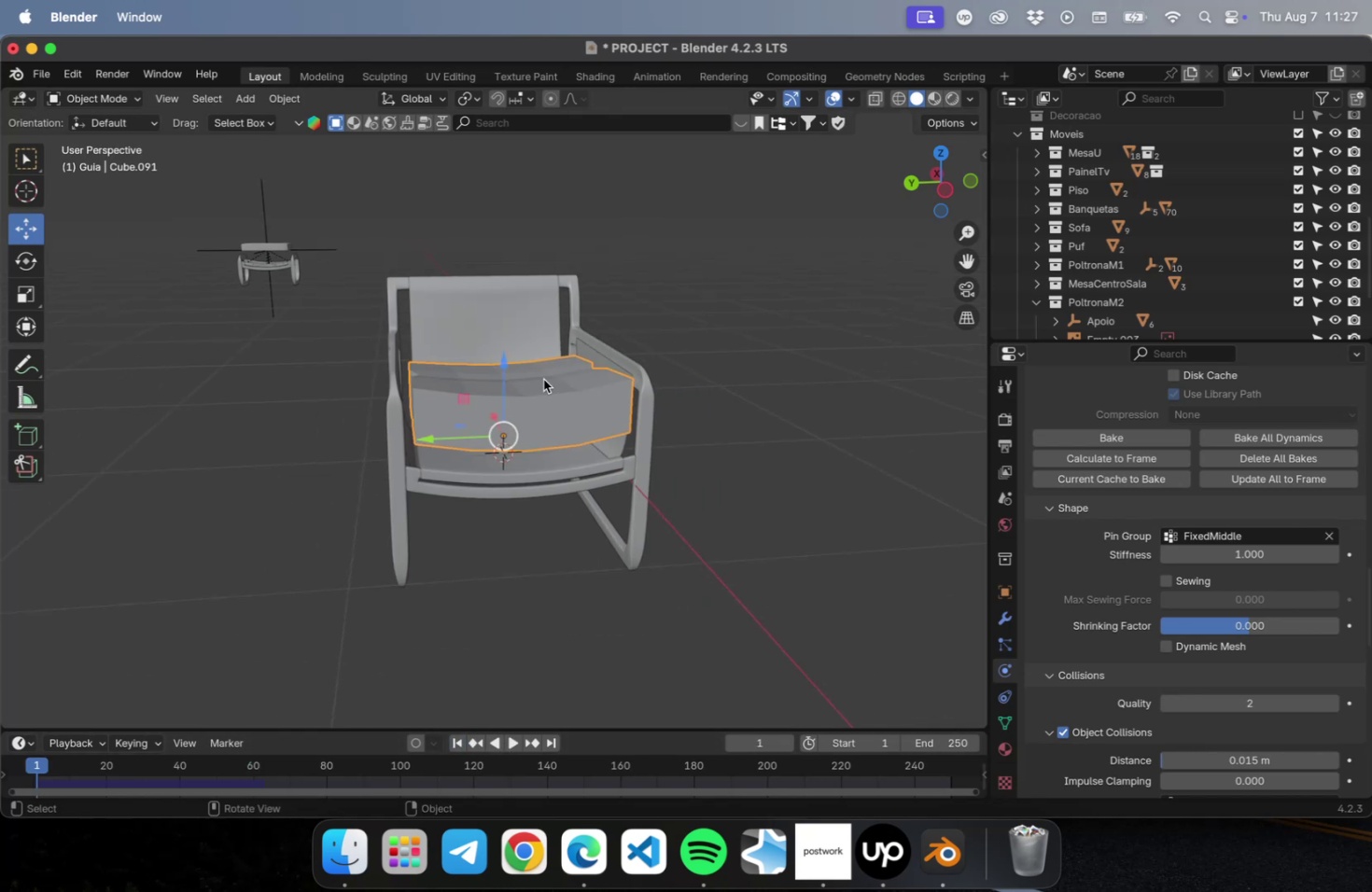 
left_click_drag(start_coordinate=[500, 369], to_coordinate=[499, 311])
 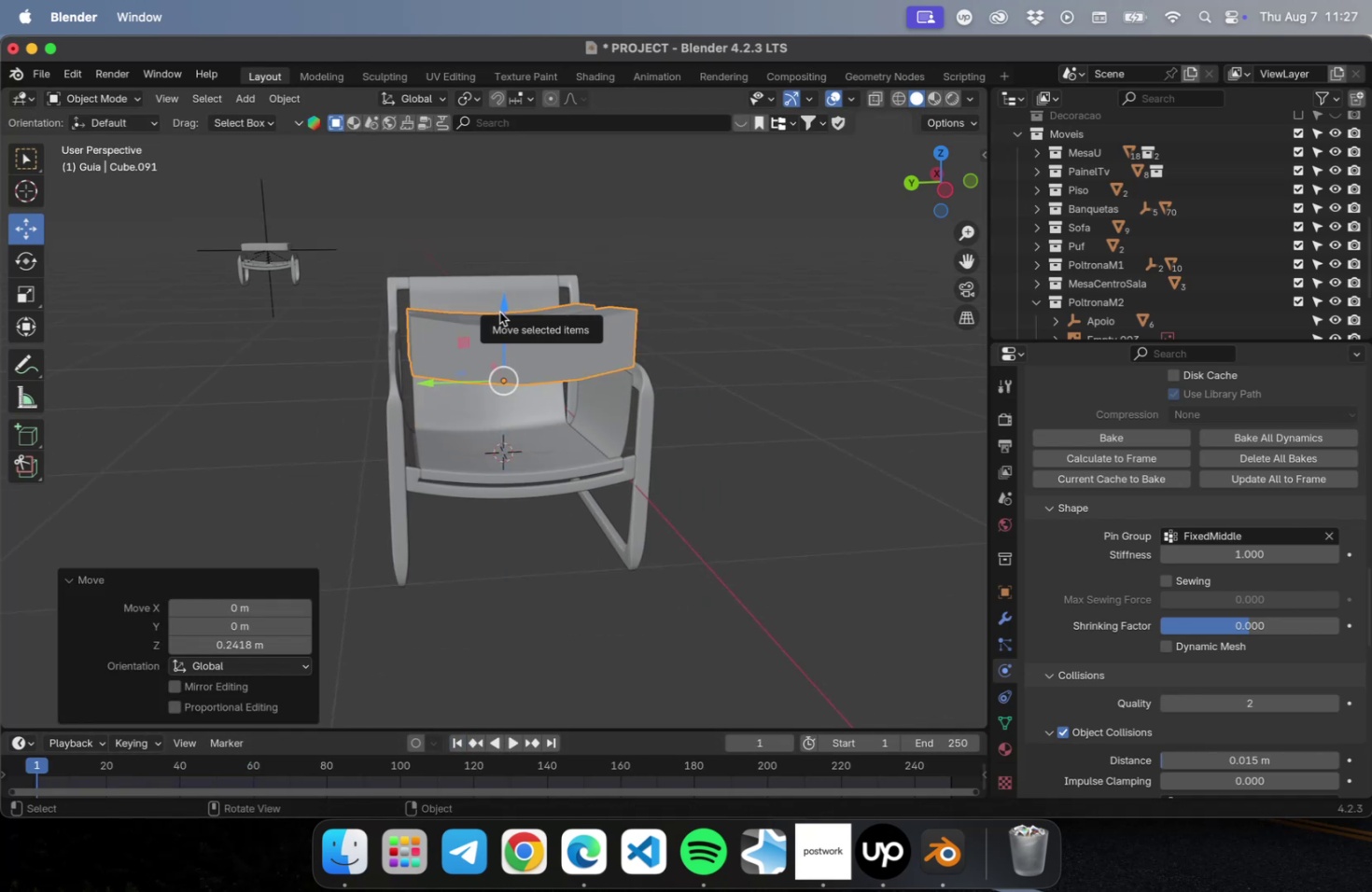 
key(Meta+CommandLeft)
 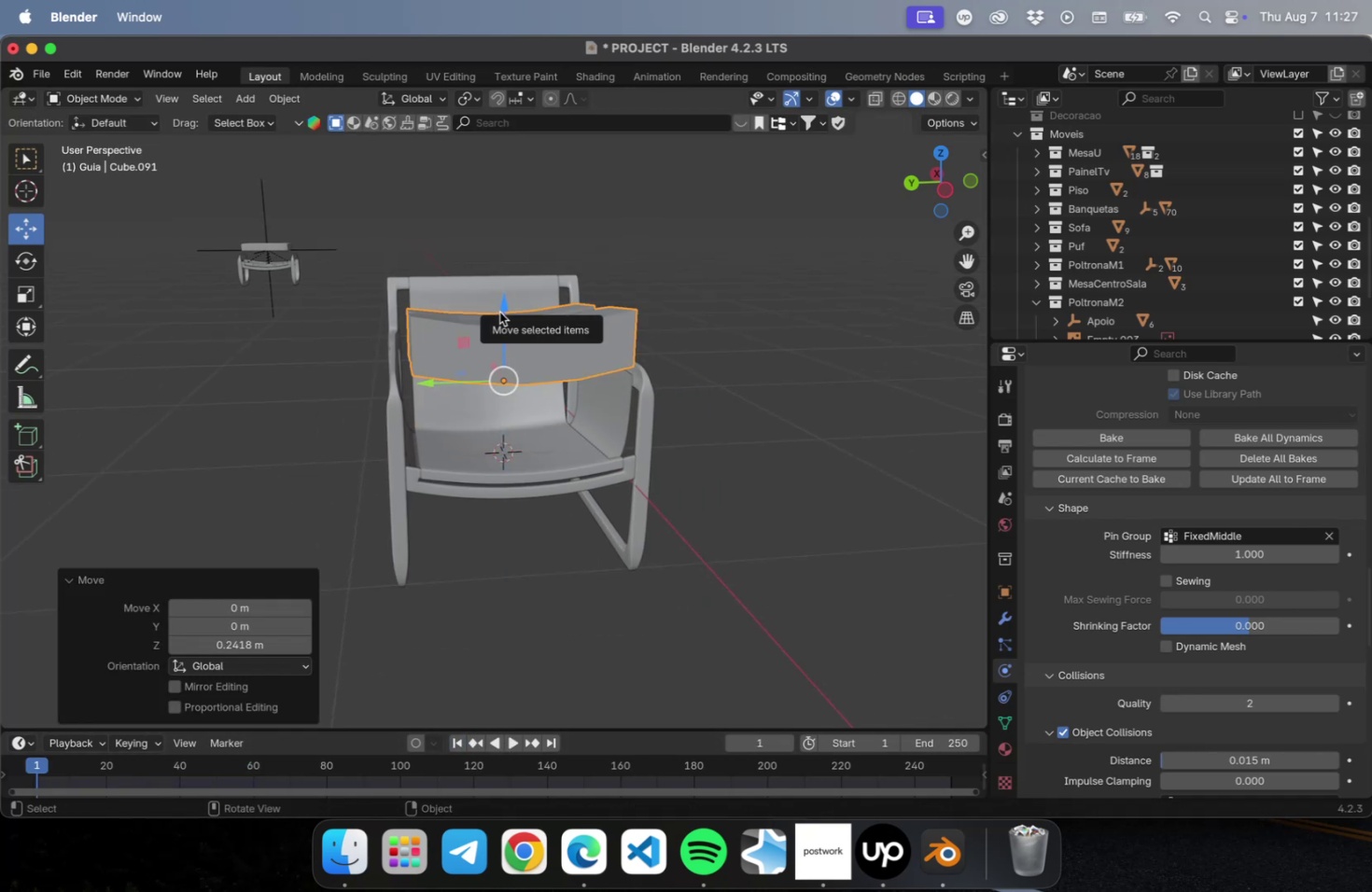 
key(Meta+S)
 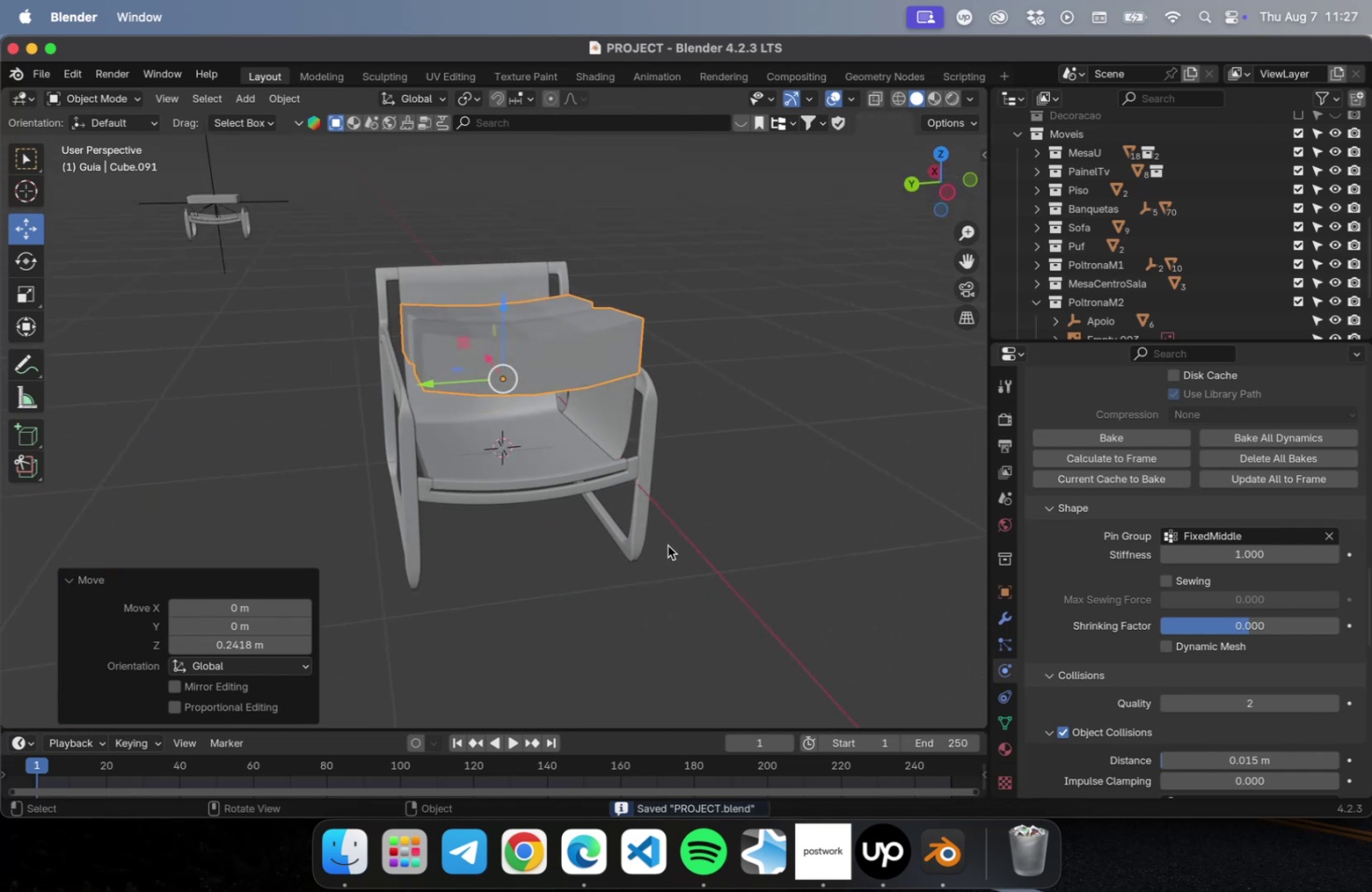 
wait(6.84)
 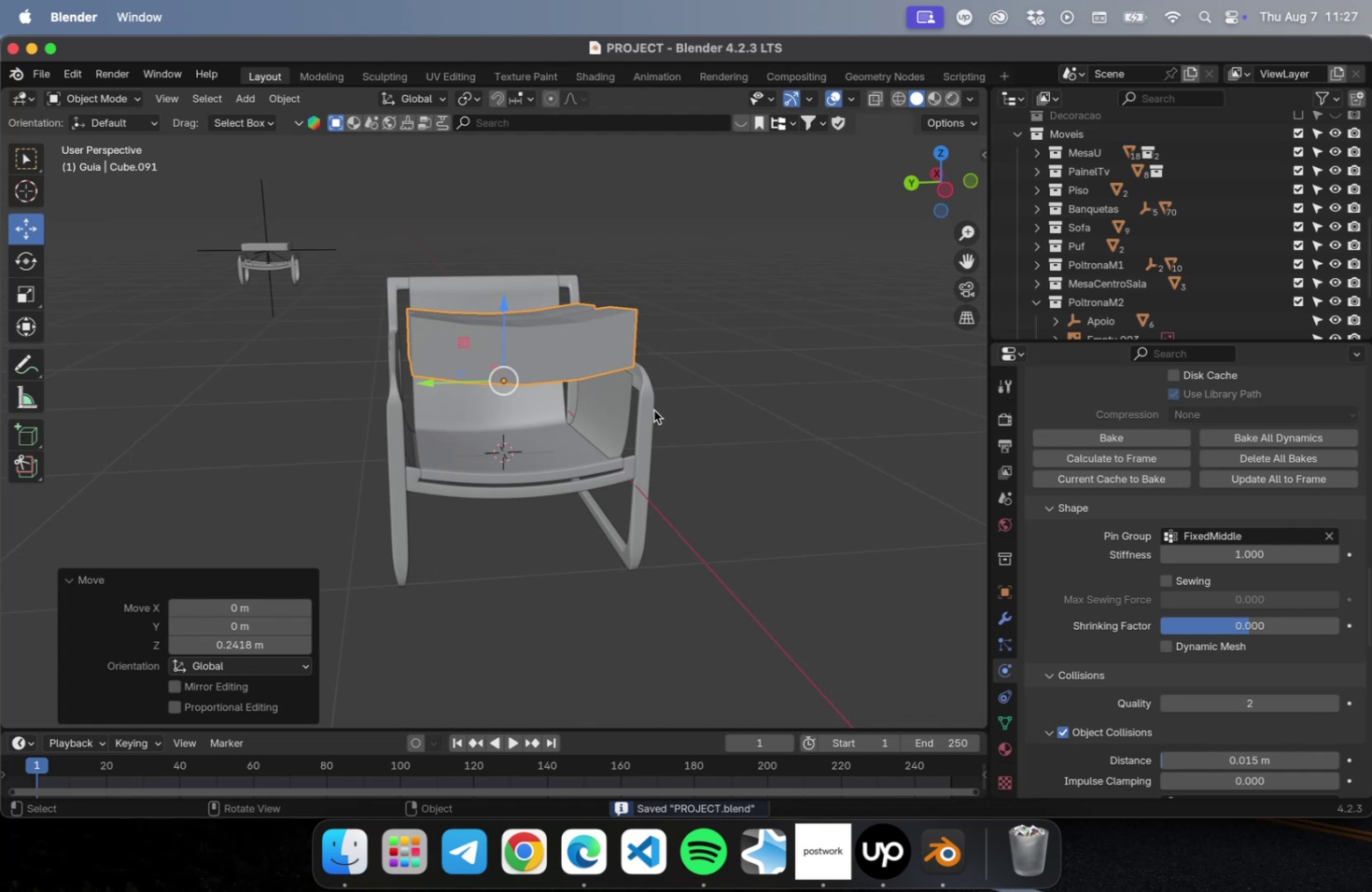 
mouse_move([524, 717])
 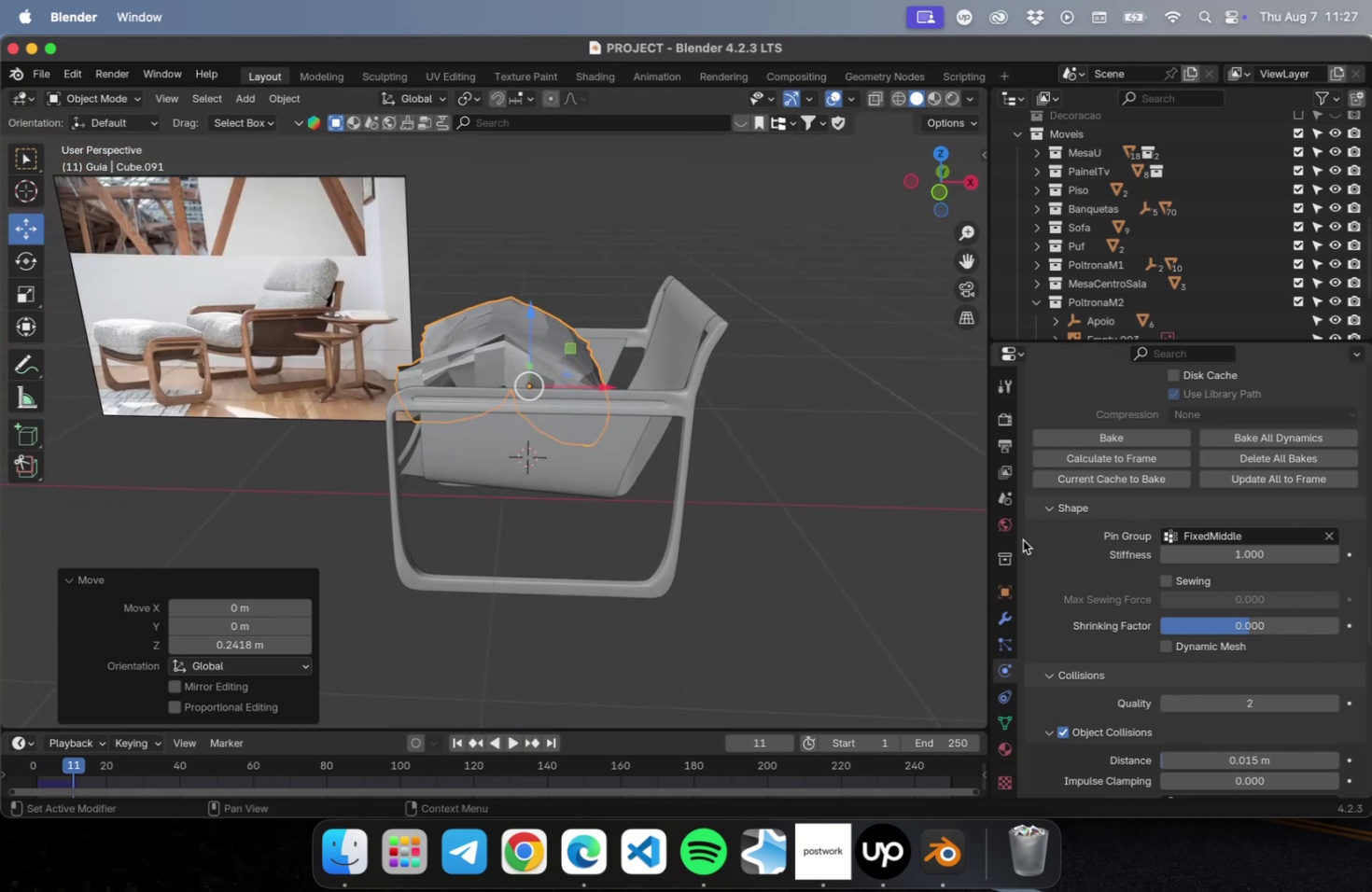 
scroll: coordinate [1145, 613], scroll_direction: up, amount: 62.0
 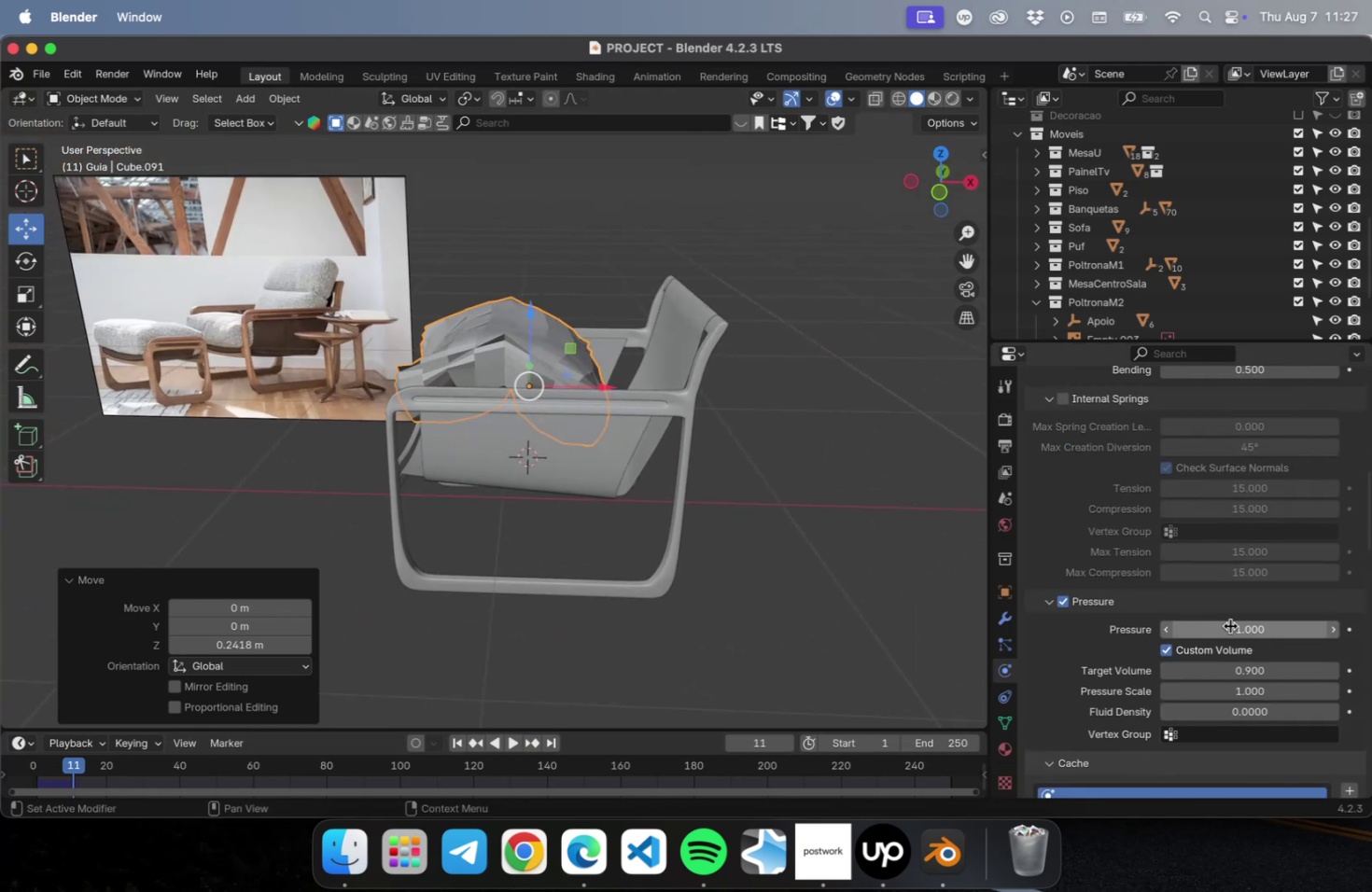 
left_click_drag(start_coordinate=[1229, 625], to_coordinate=[1275, 623])
 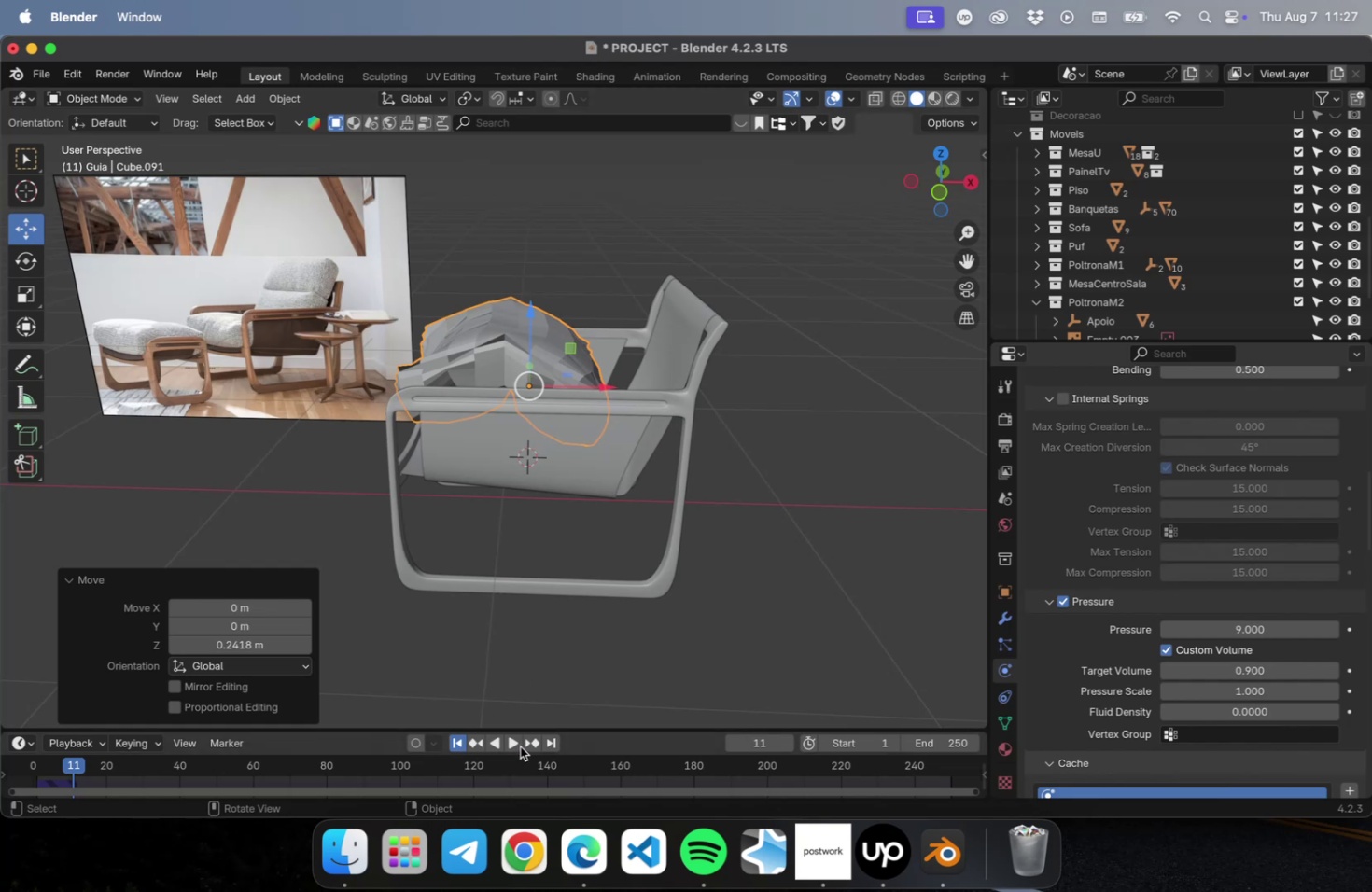 
left_click([515, 746])
 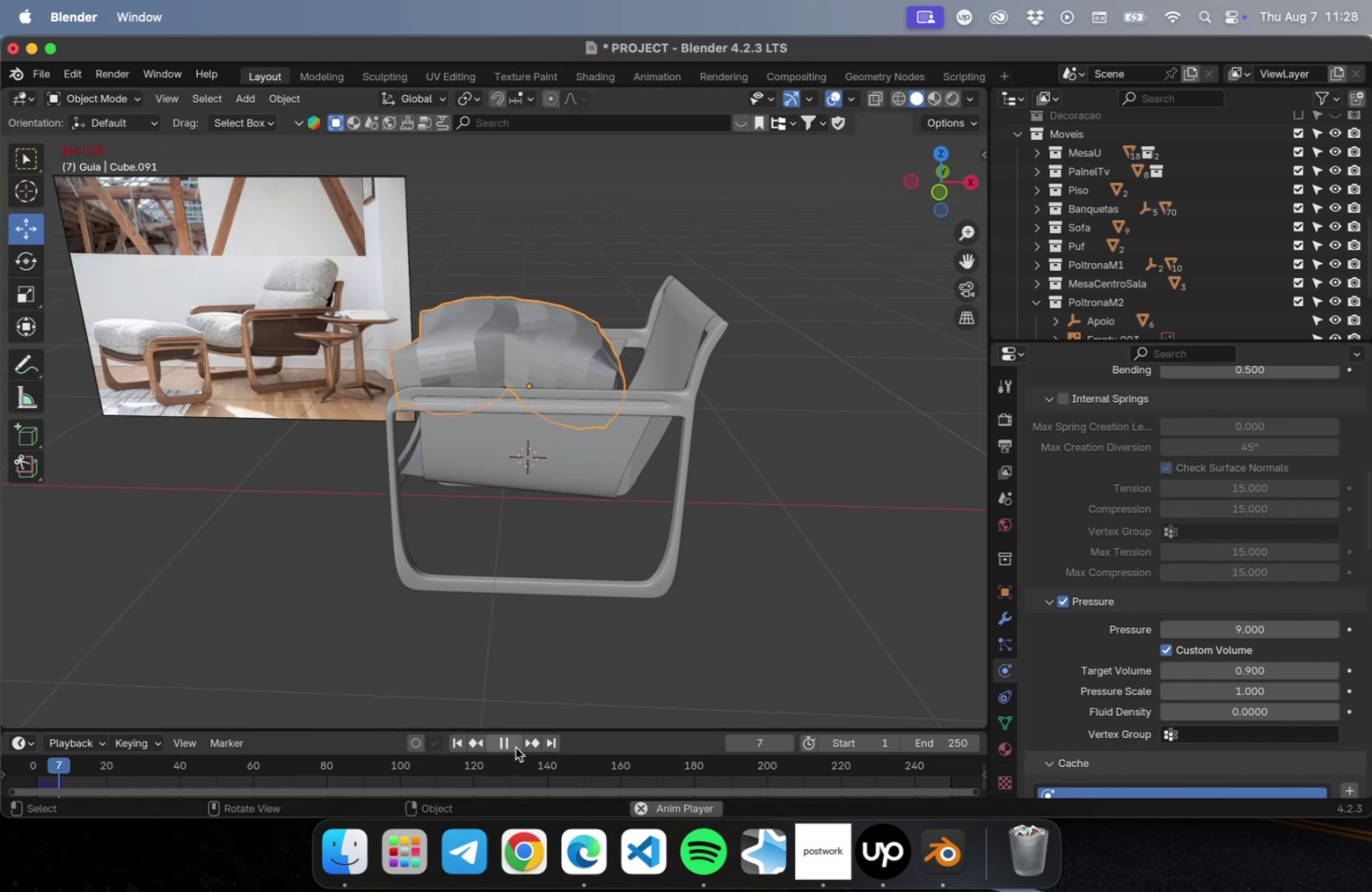 
wait(9.88)
 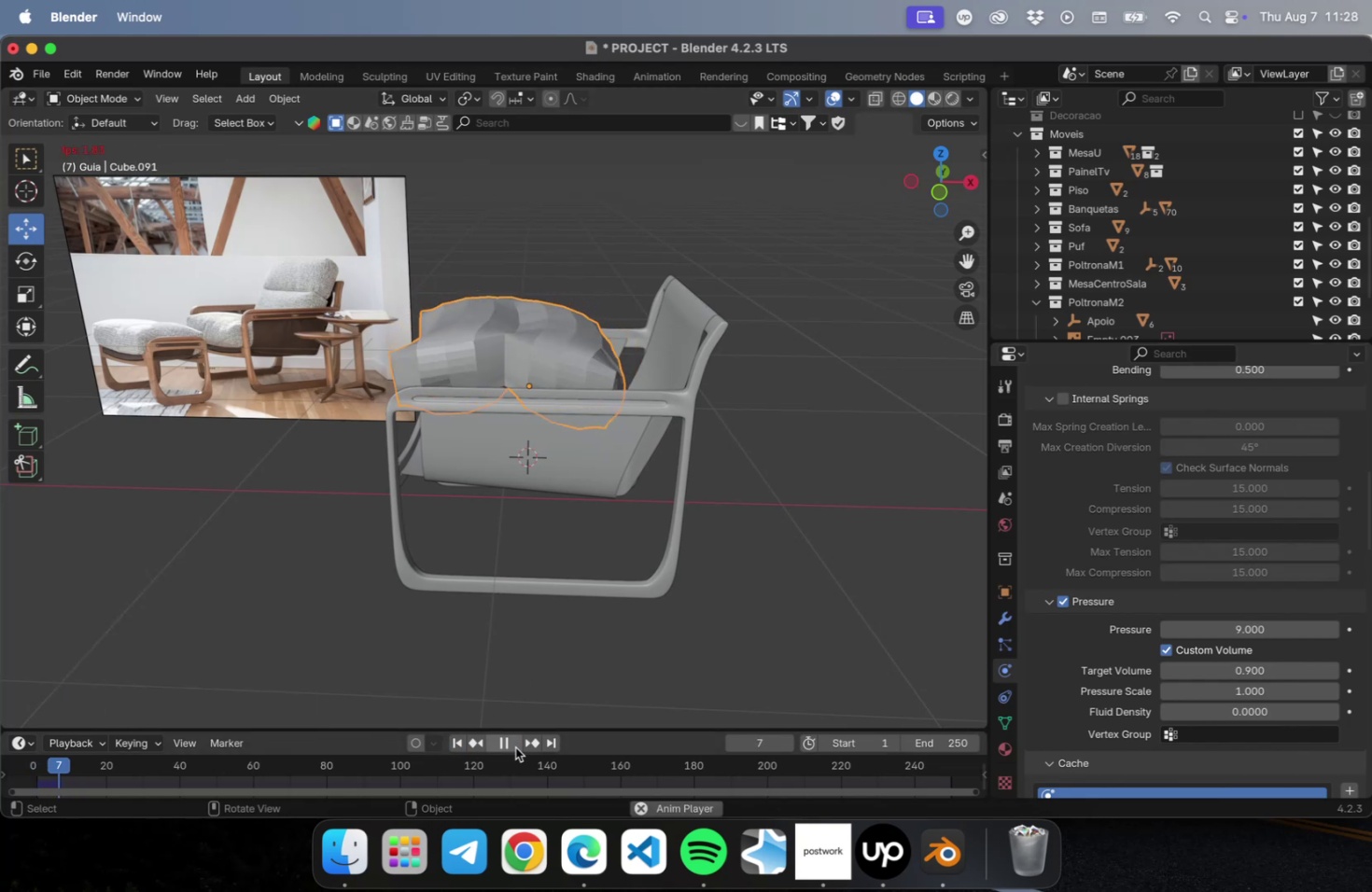 
left_click([515, 746])
 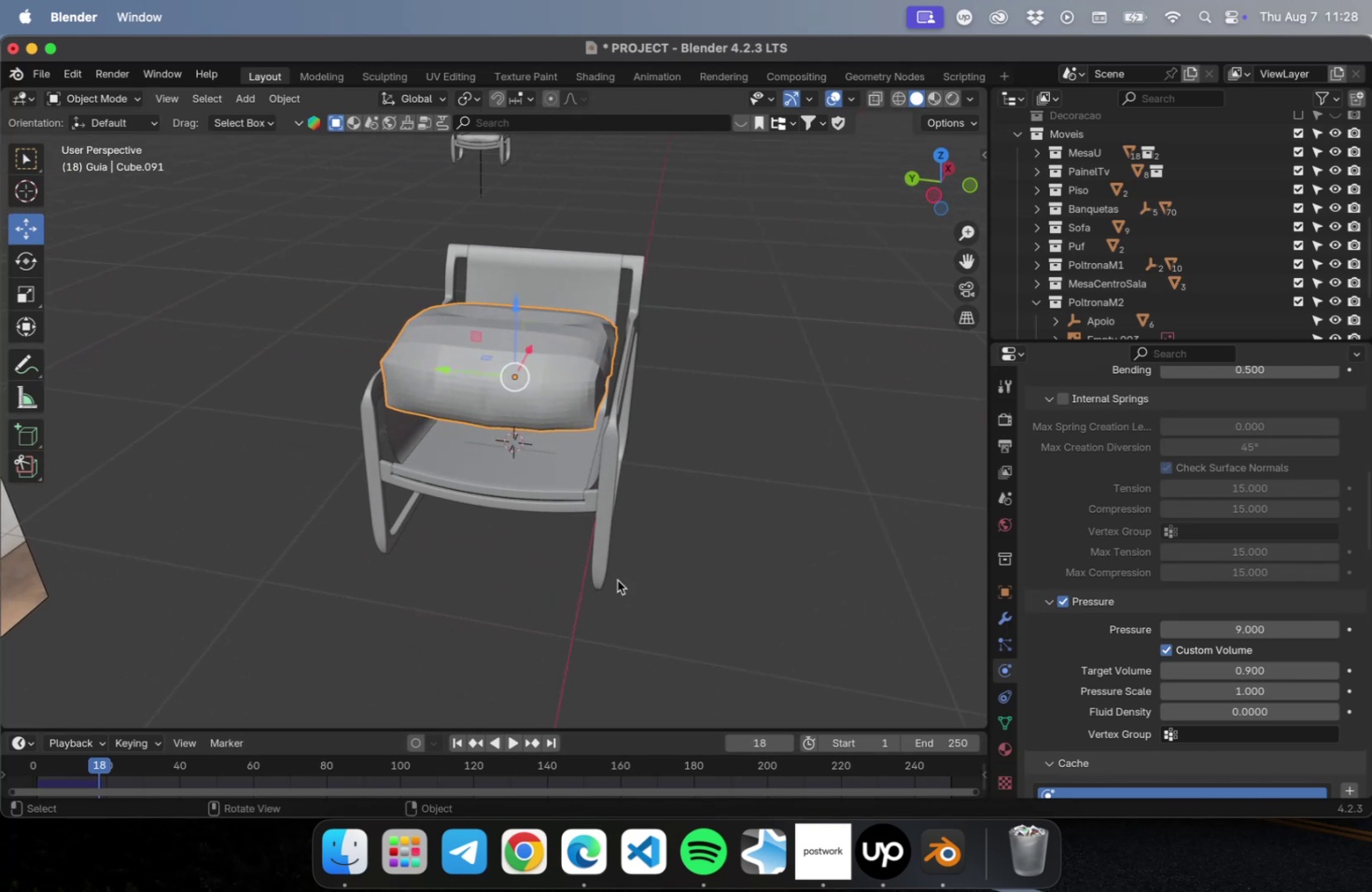 
left_click([460, 739])
 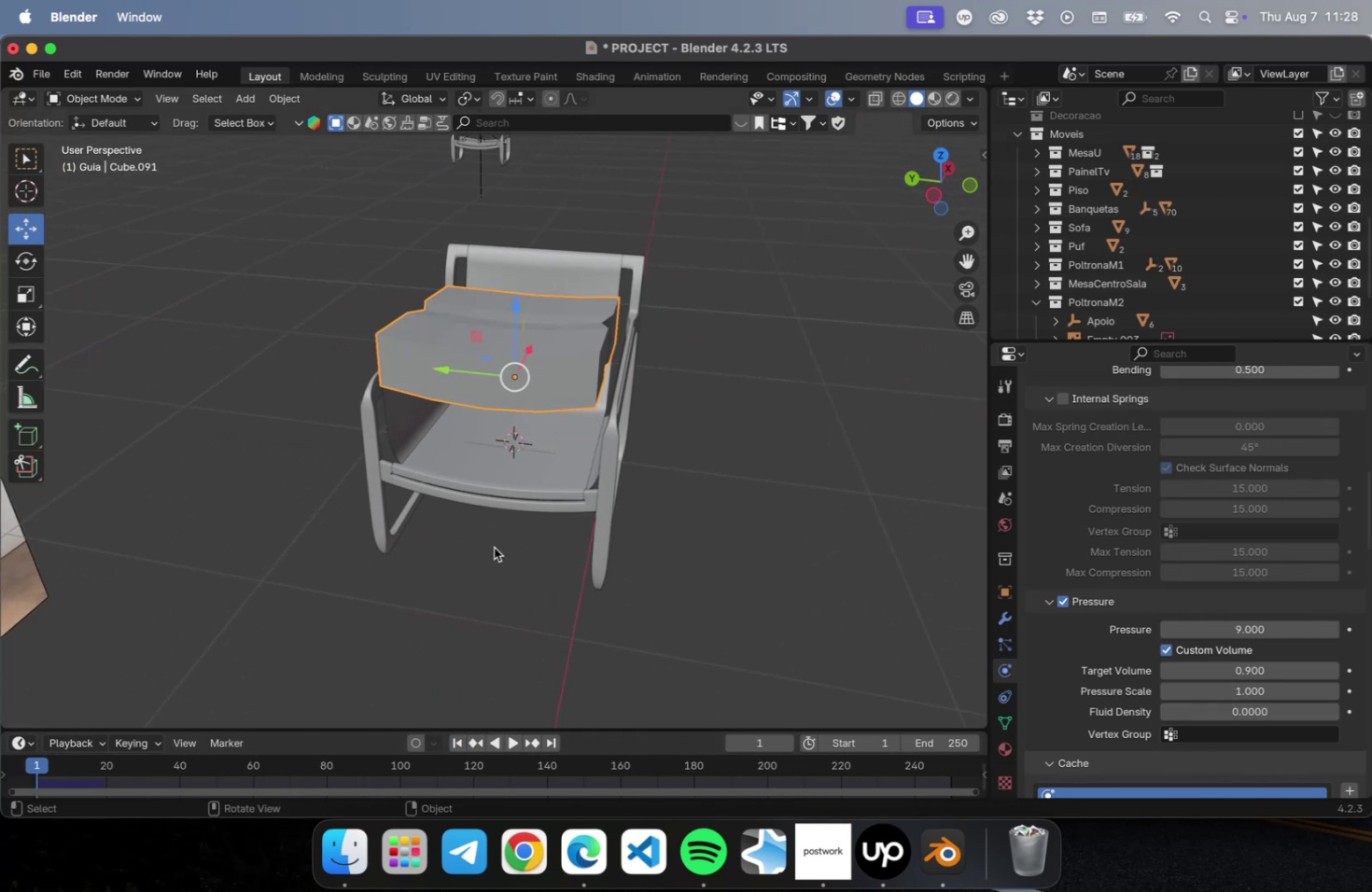 
left_click_drag(start_coordinate=[514, 311], to_coordinate=[510, 375])
 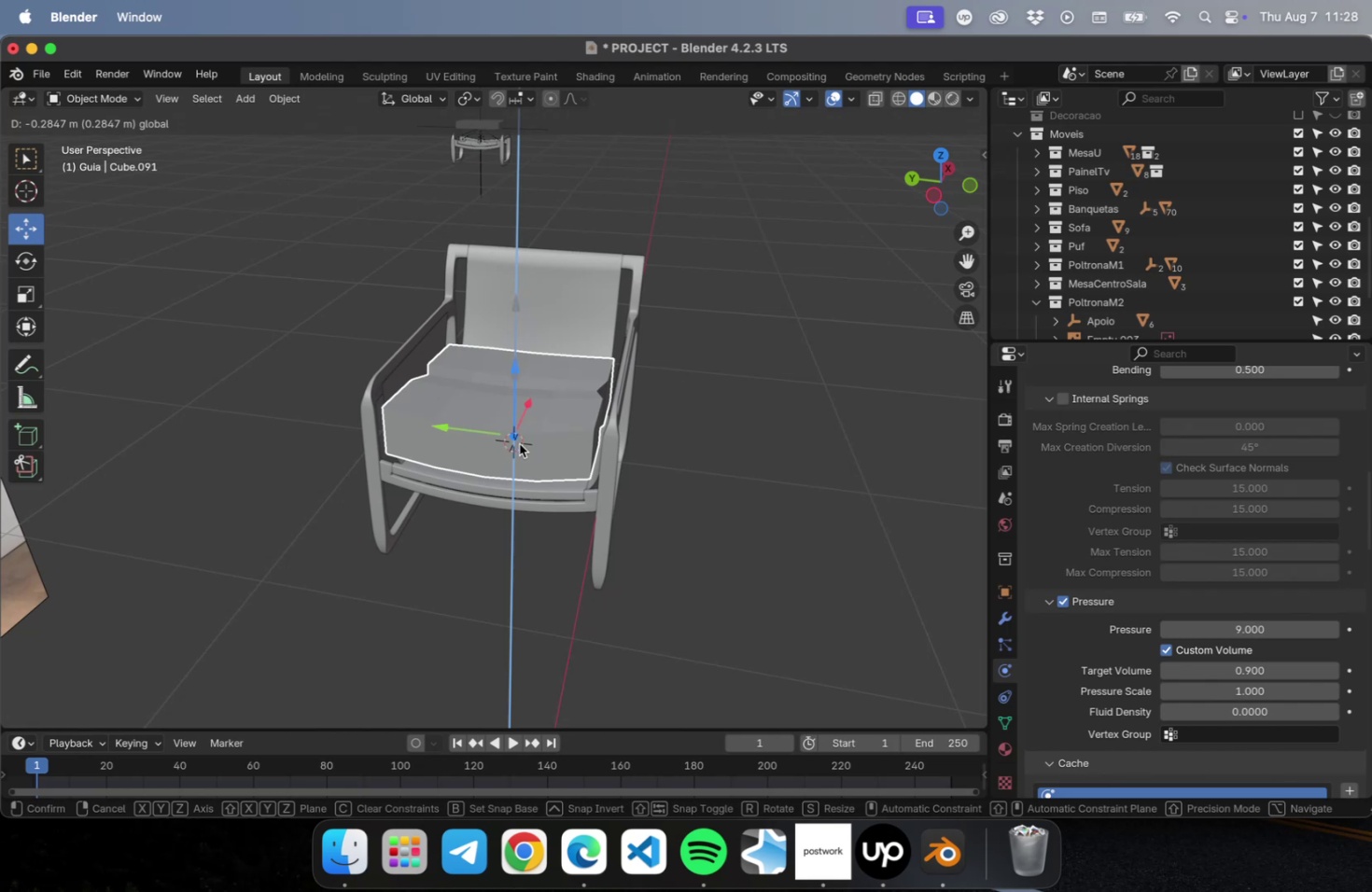 
scroll: coordinate [522, 471], scroll_direction: up, amount: 15.0
 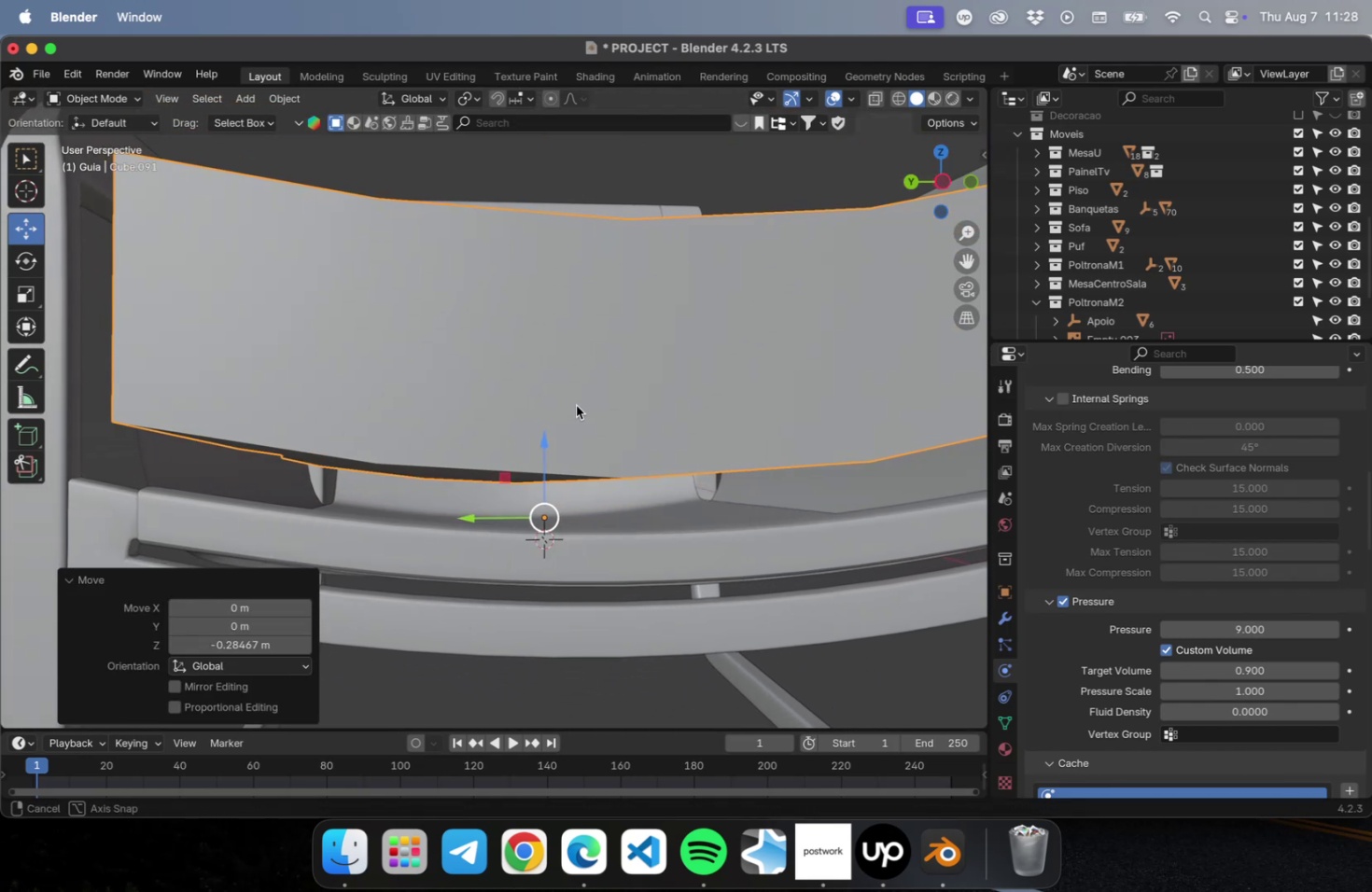 
left_click_drag(start_coordinate=[545, 445], to_coordinate=[545, 451])
 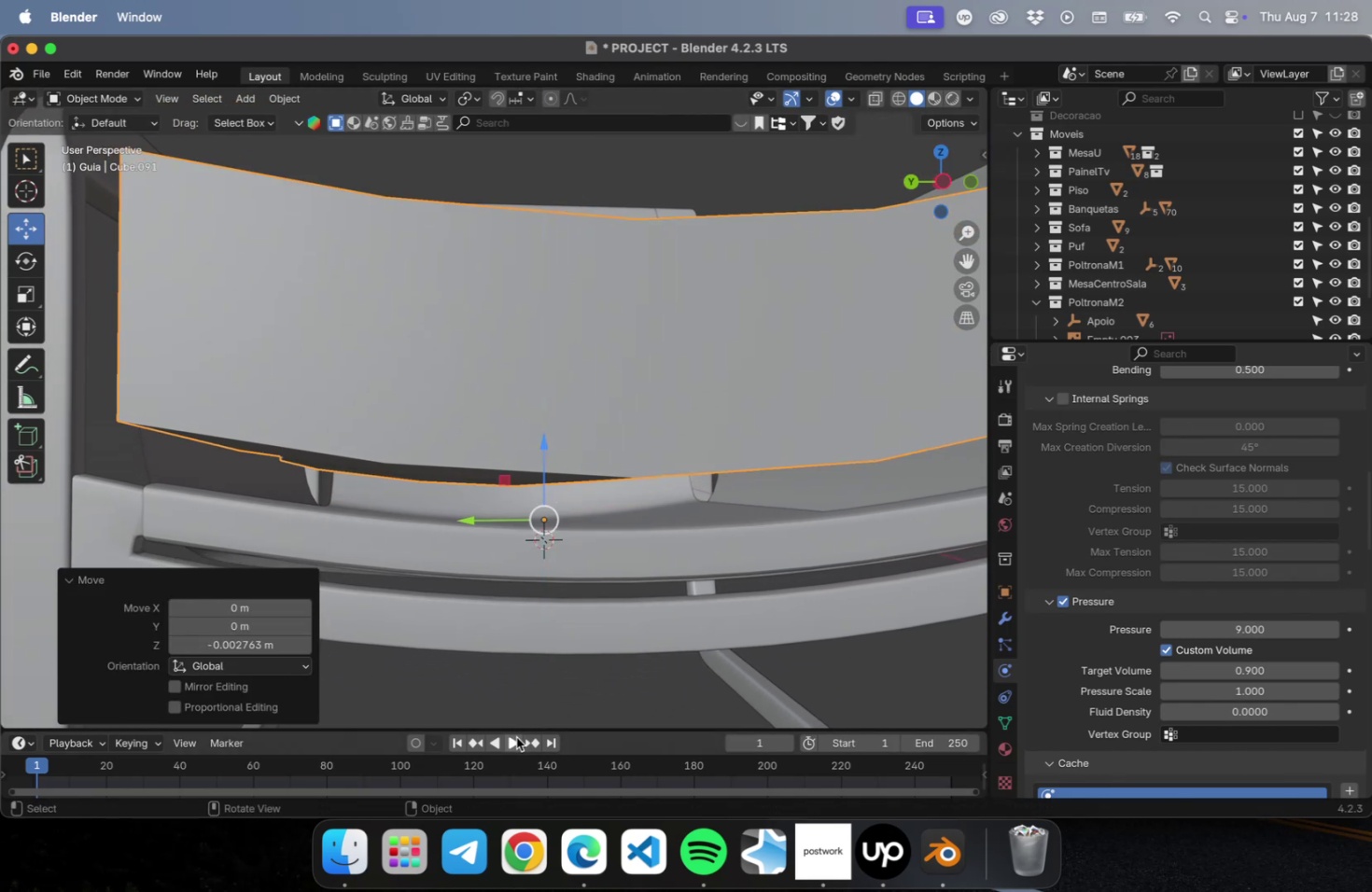 
left_click([513, 738])
 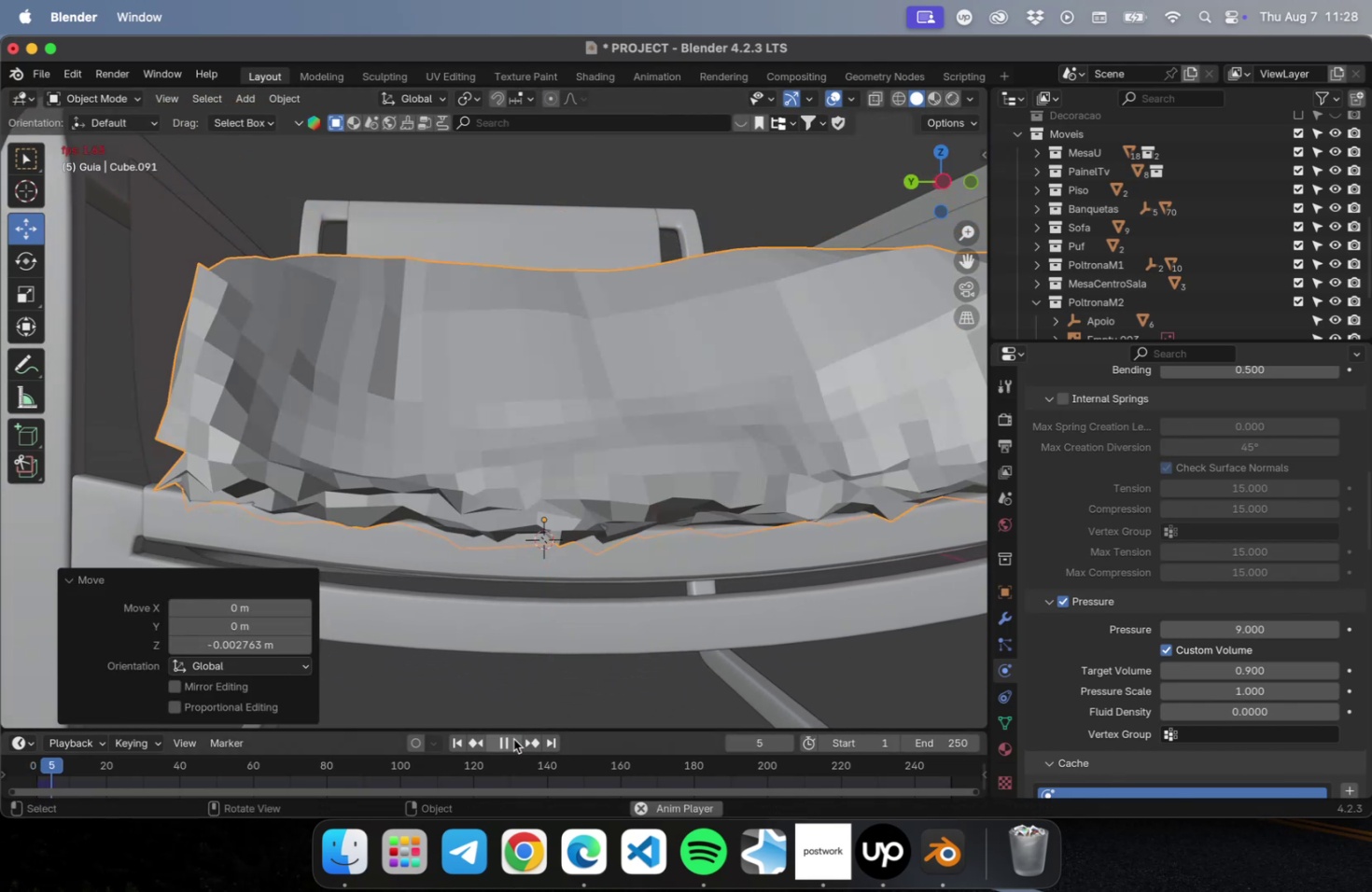 
wait(5.26)
 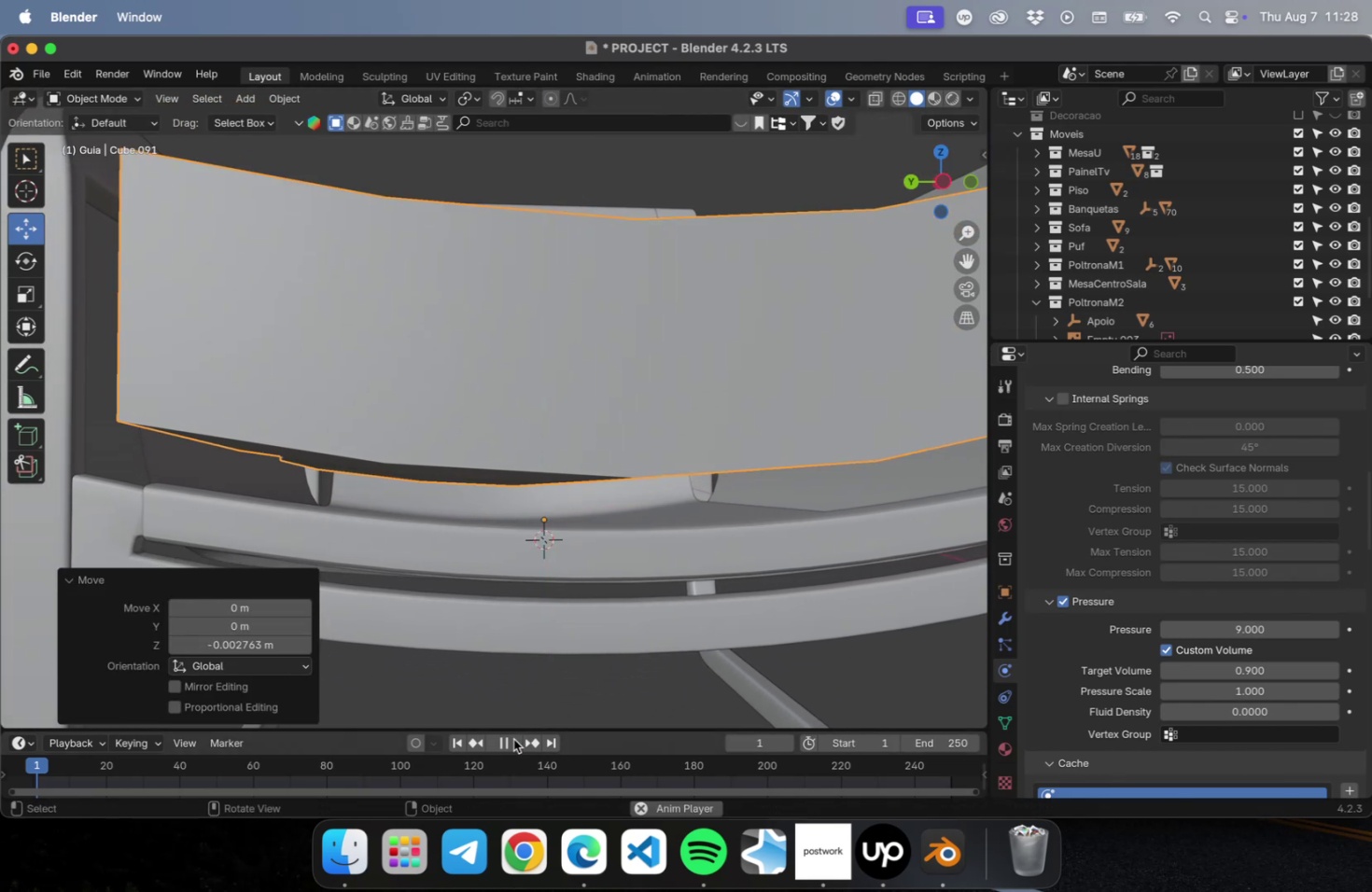 
left_click([513, 738])
 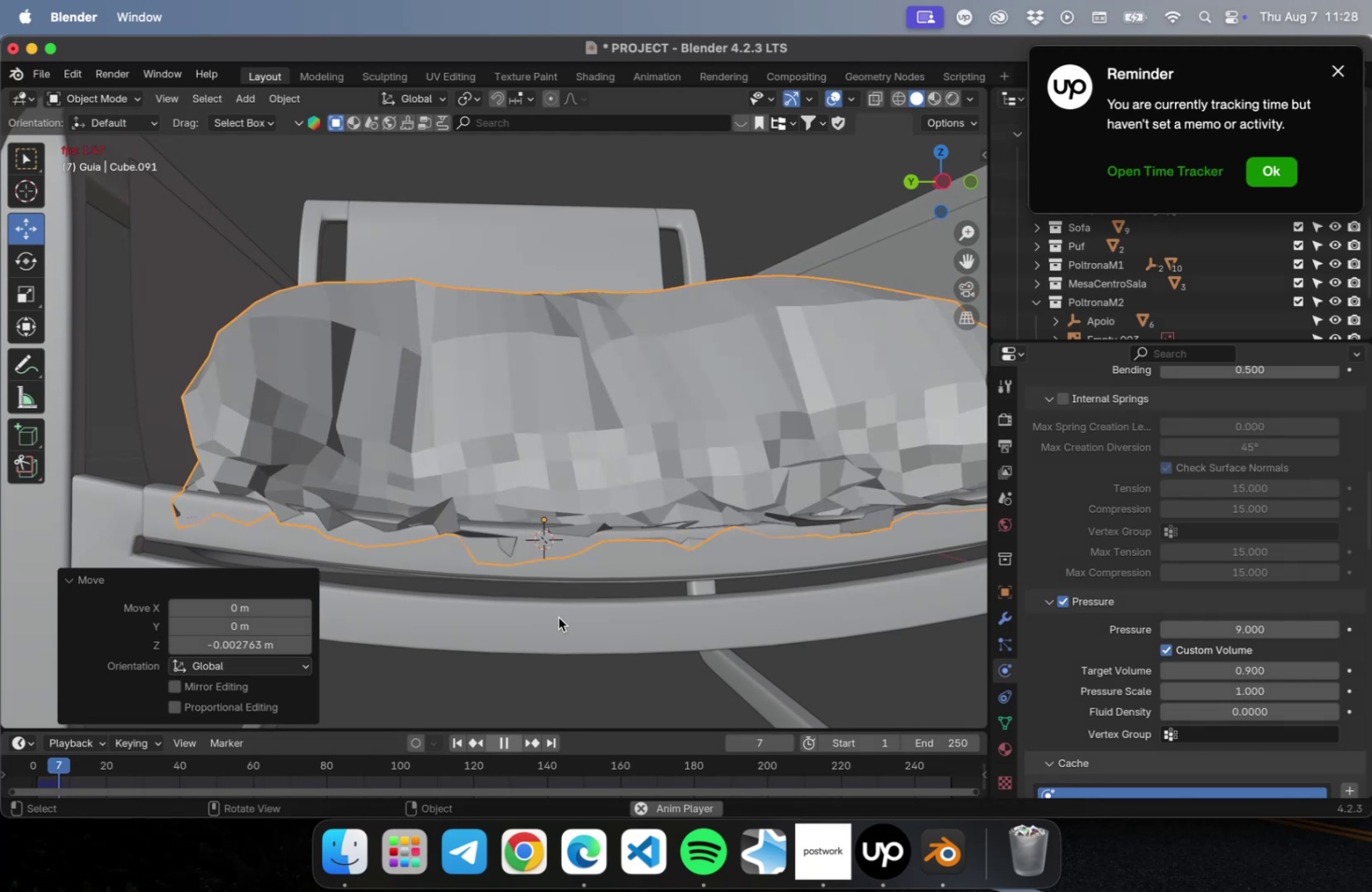 
scroll: coordinate [567, 477], scroll_direction: down, amount: 9.0
 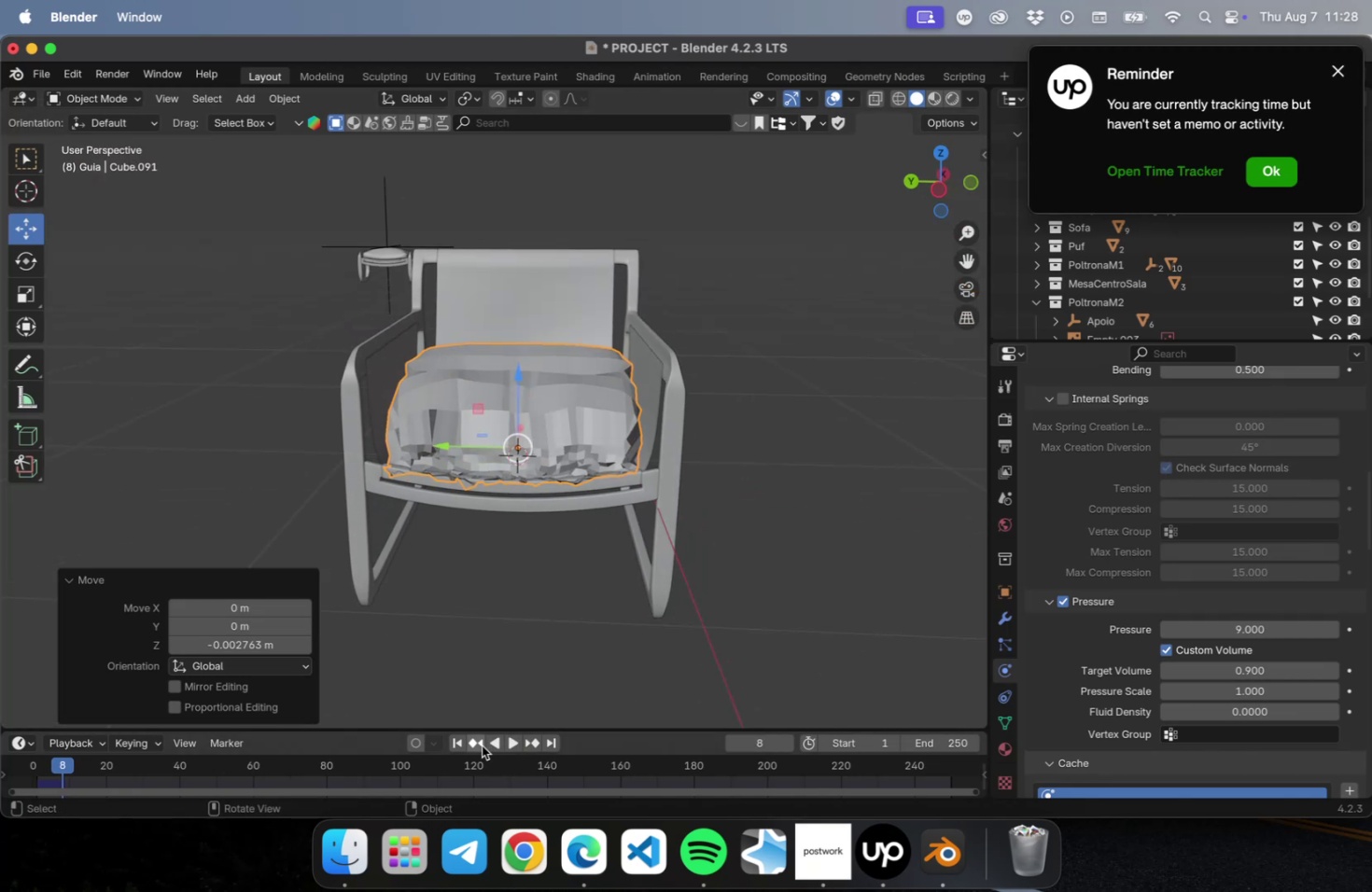 
left_click([459, 742])
 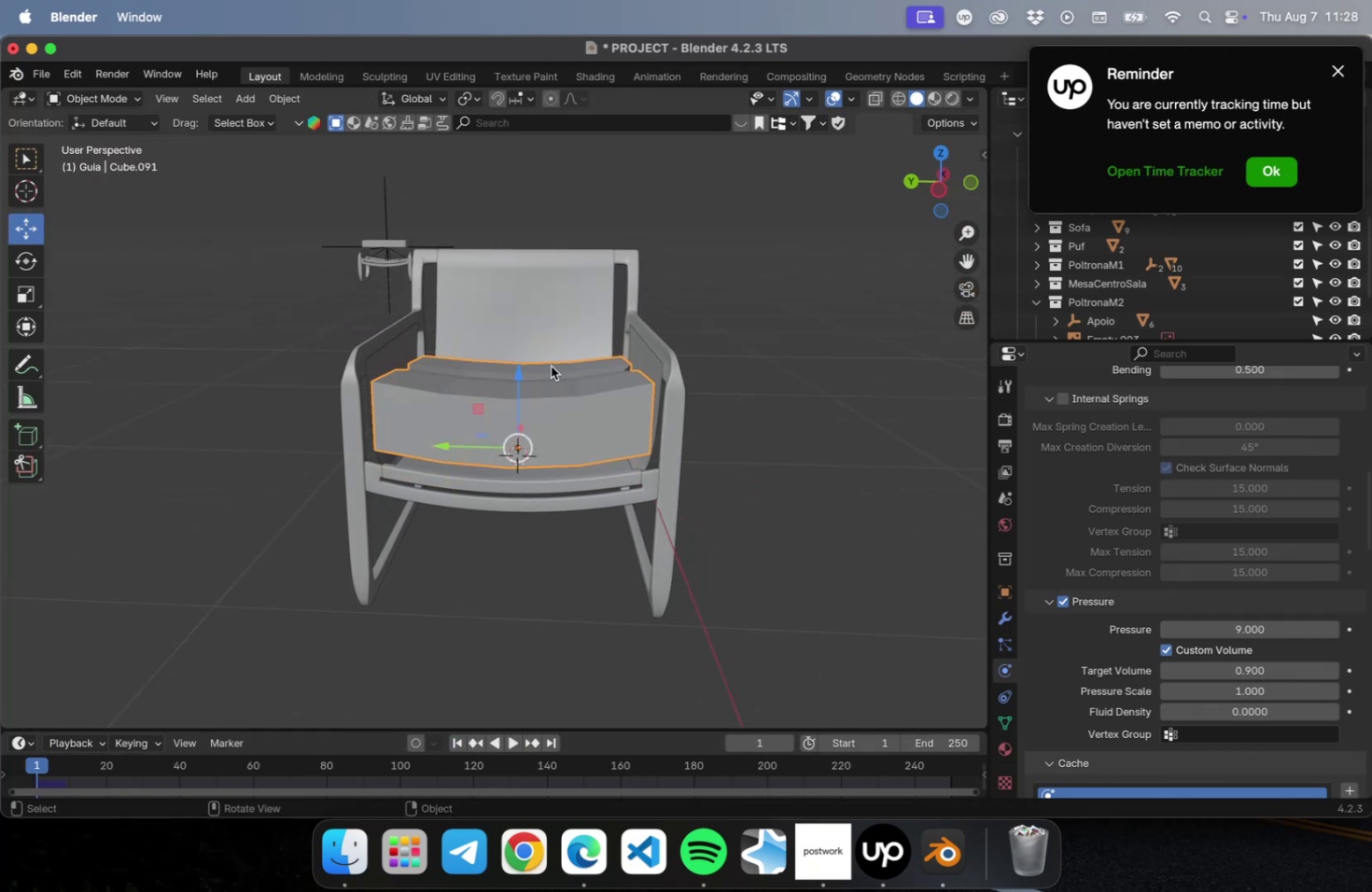 
left_click_drag(start_coordinate=[518, 373], to_coordinate=[524, 356])
 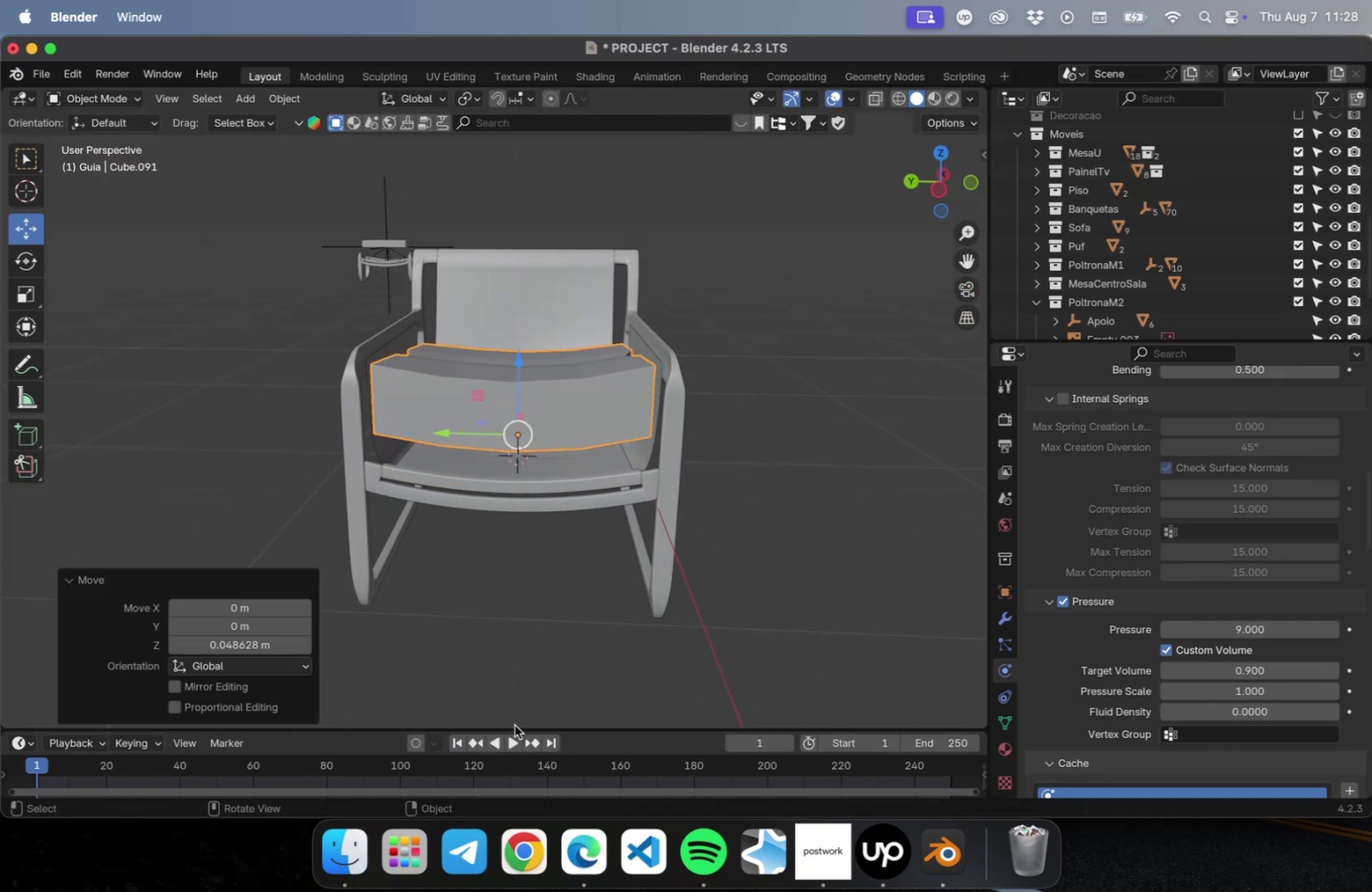 
left_click([511, 743])
 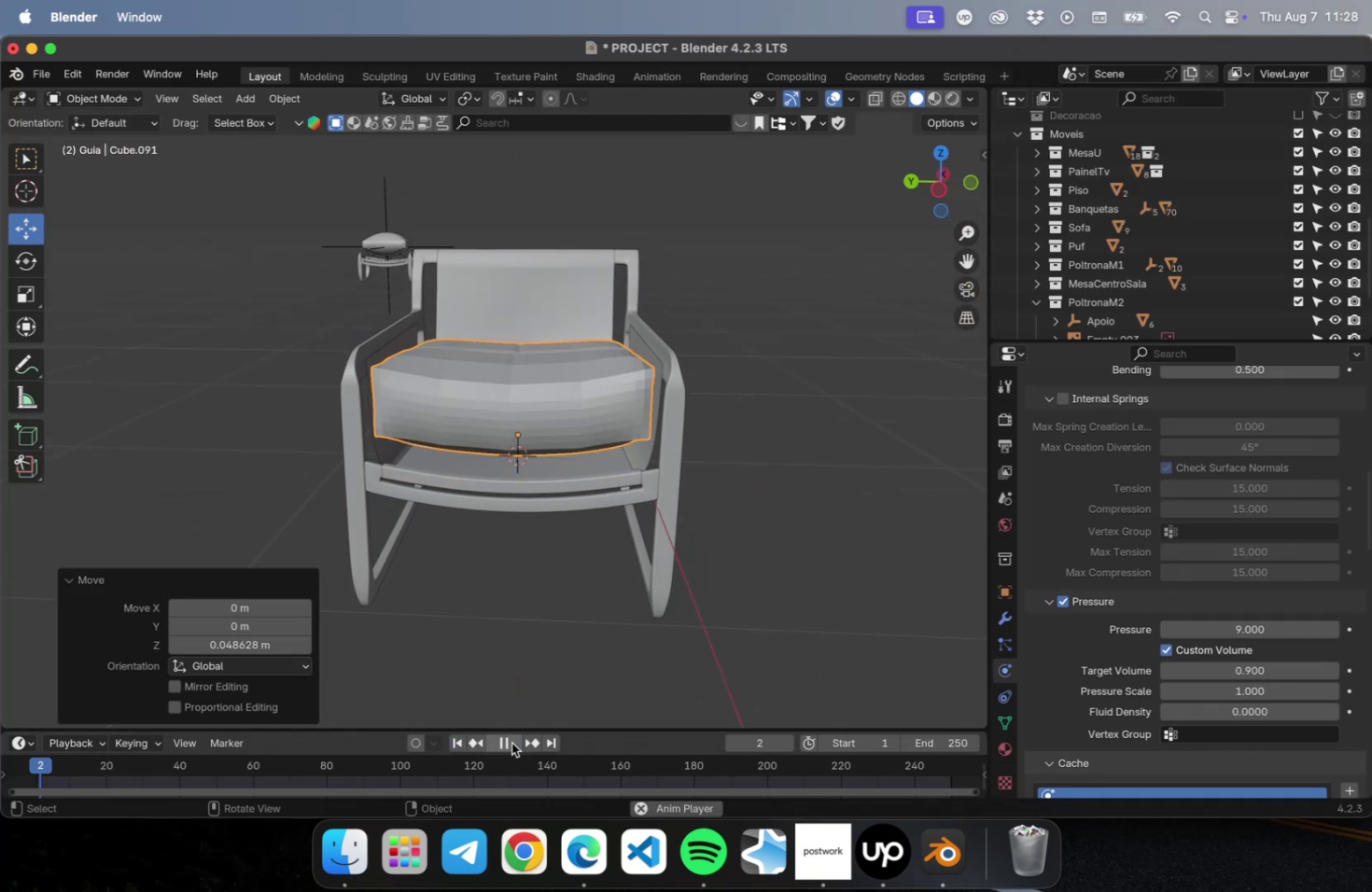 
left_click([511, 742])
 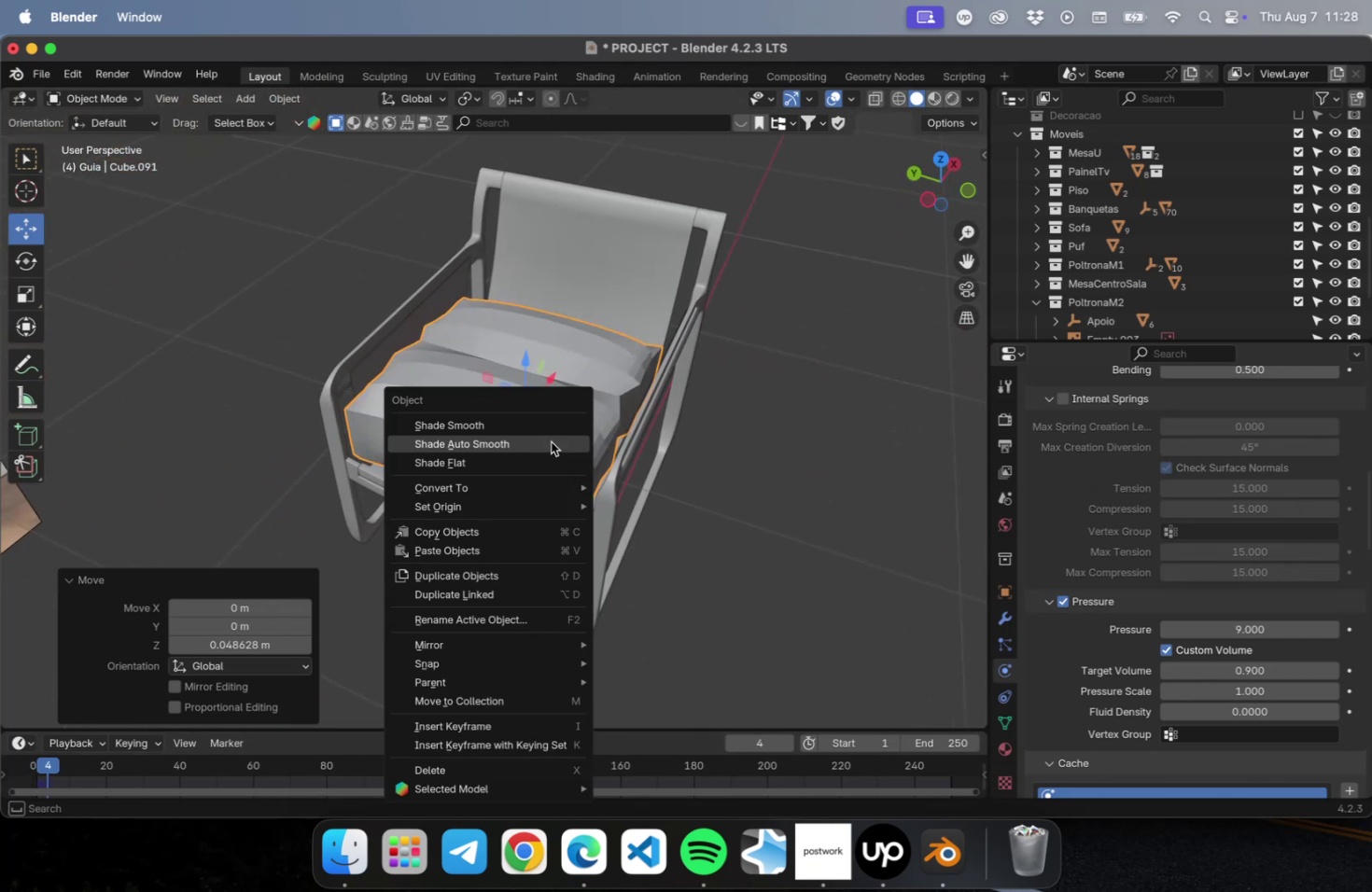 
wait(7.75)
 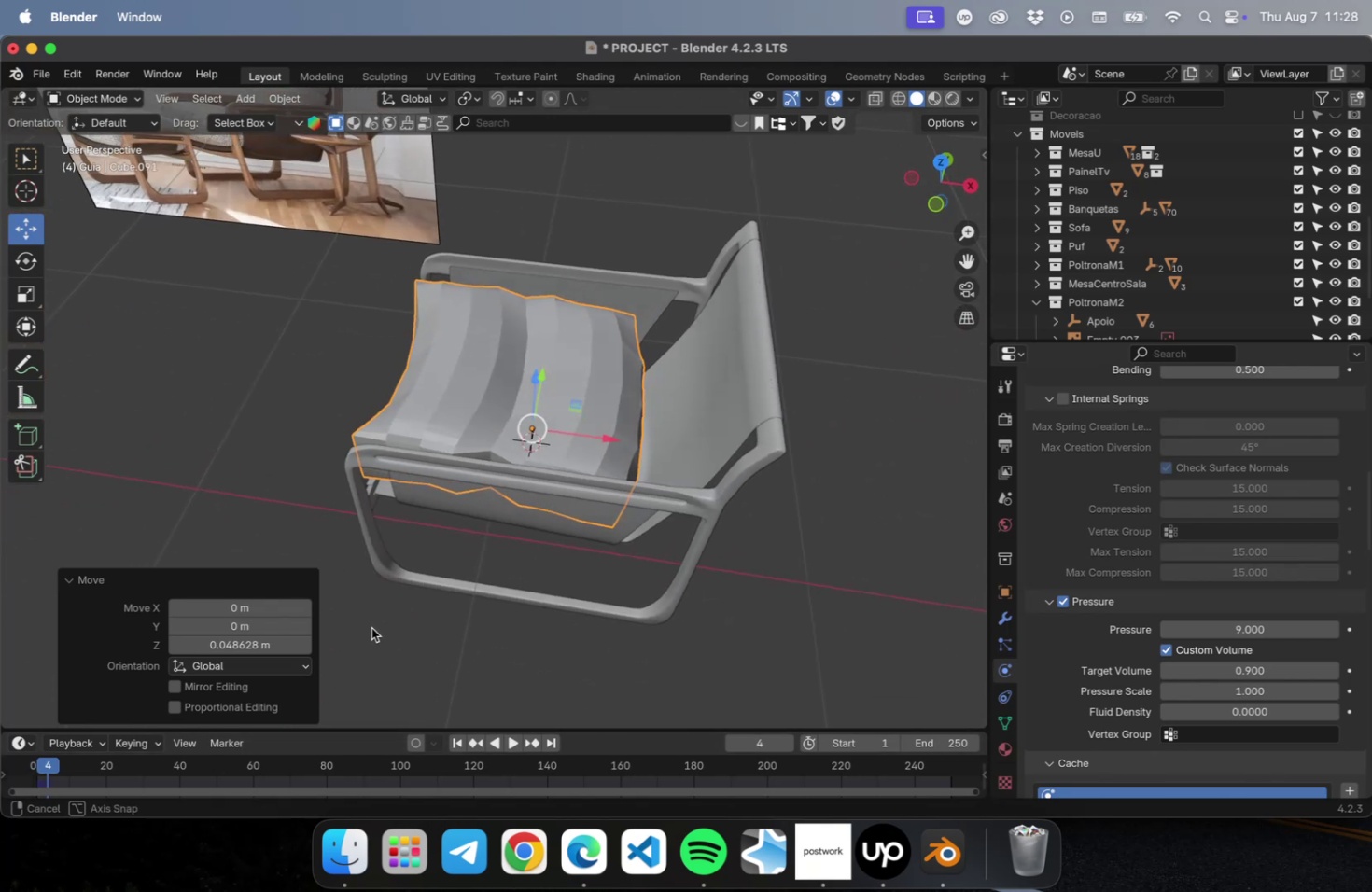 
hold_key(key=CommandLeft, duration=0.36)
 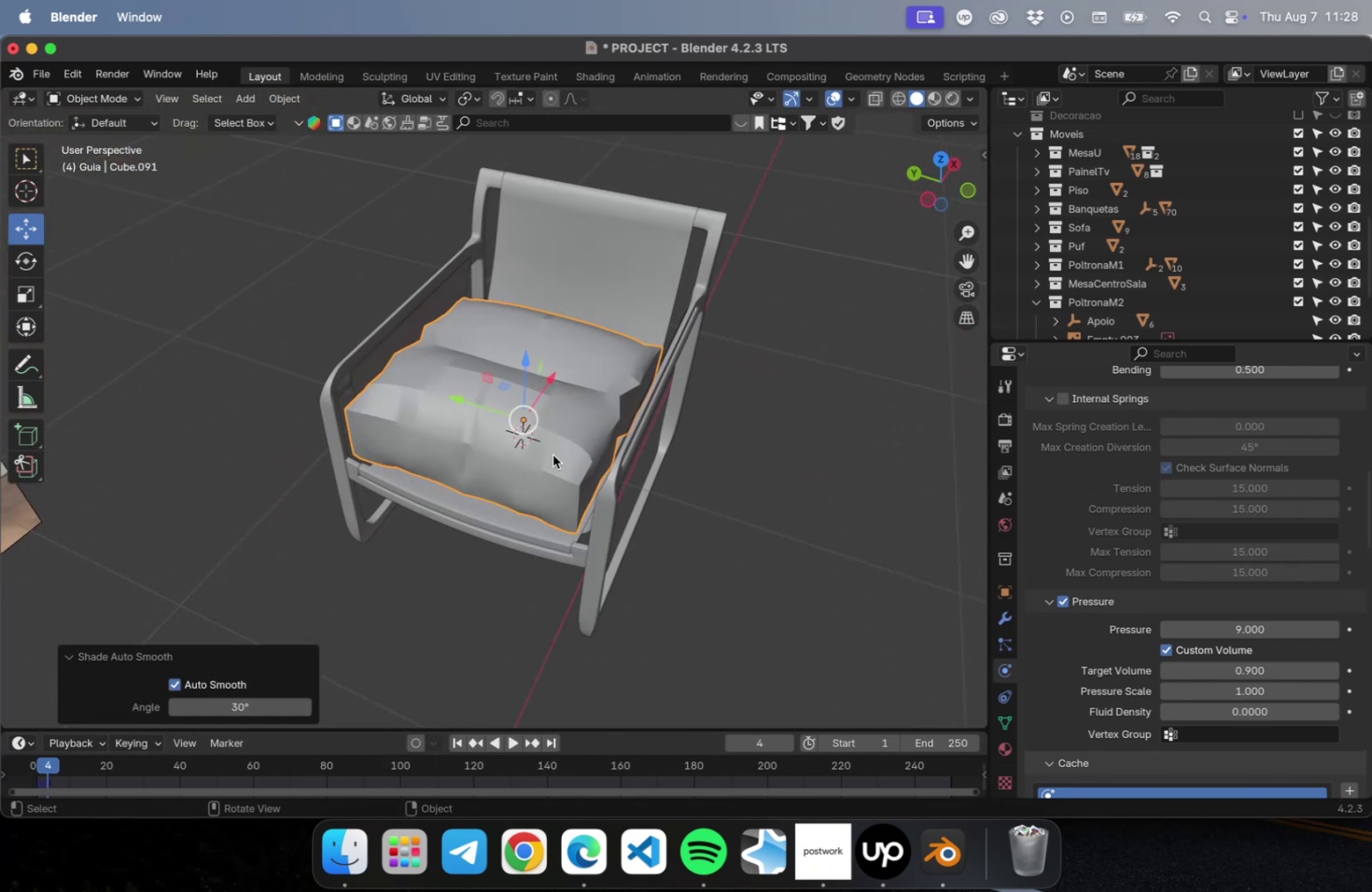 
hold_key(key=CommandLeft, duration=0.73)
 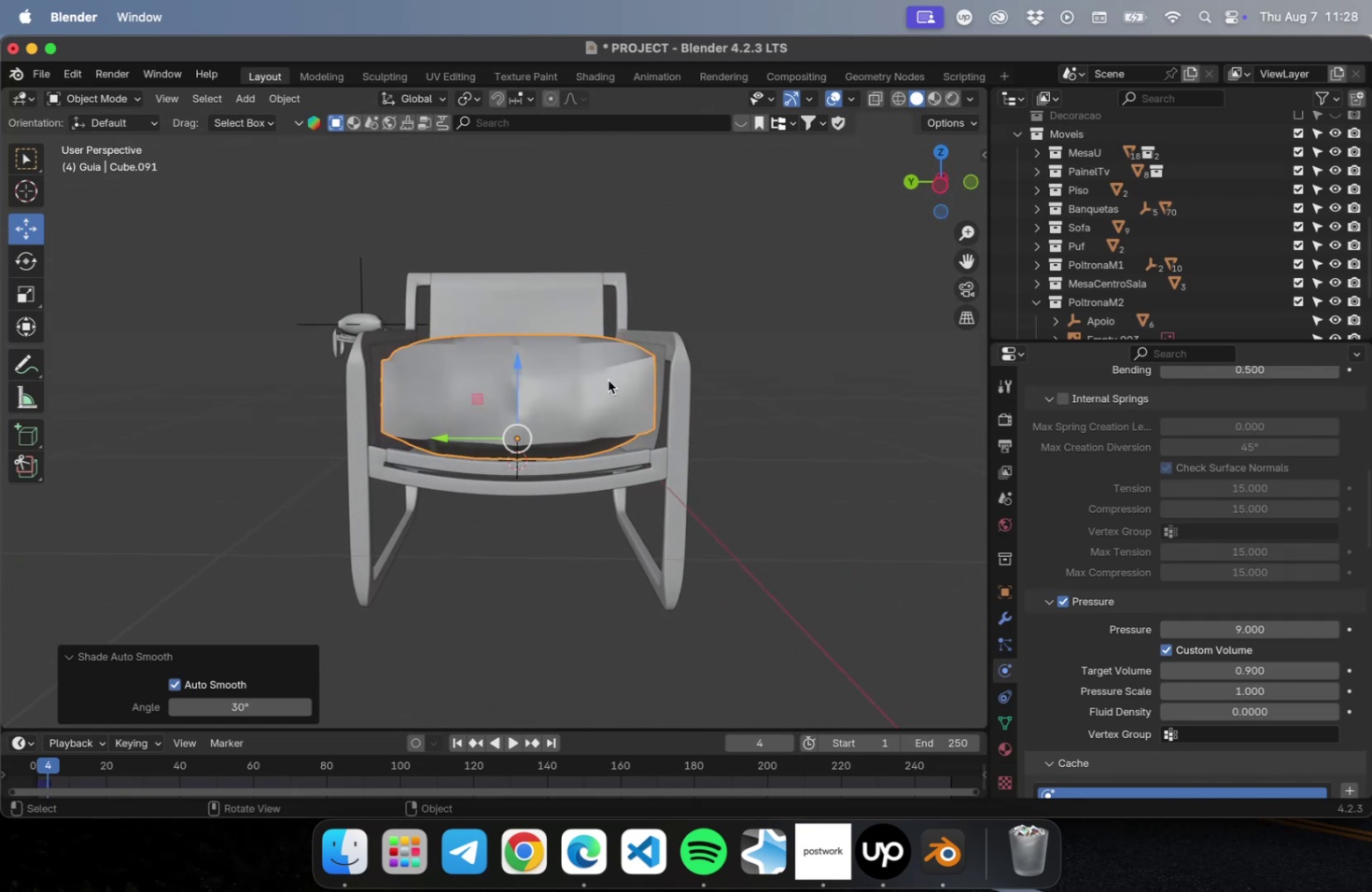 
key(Meta+2)
 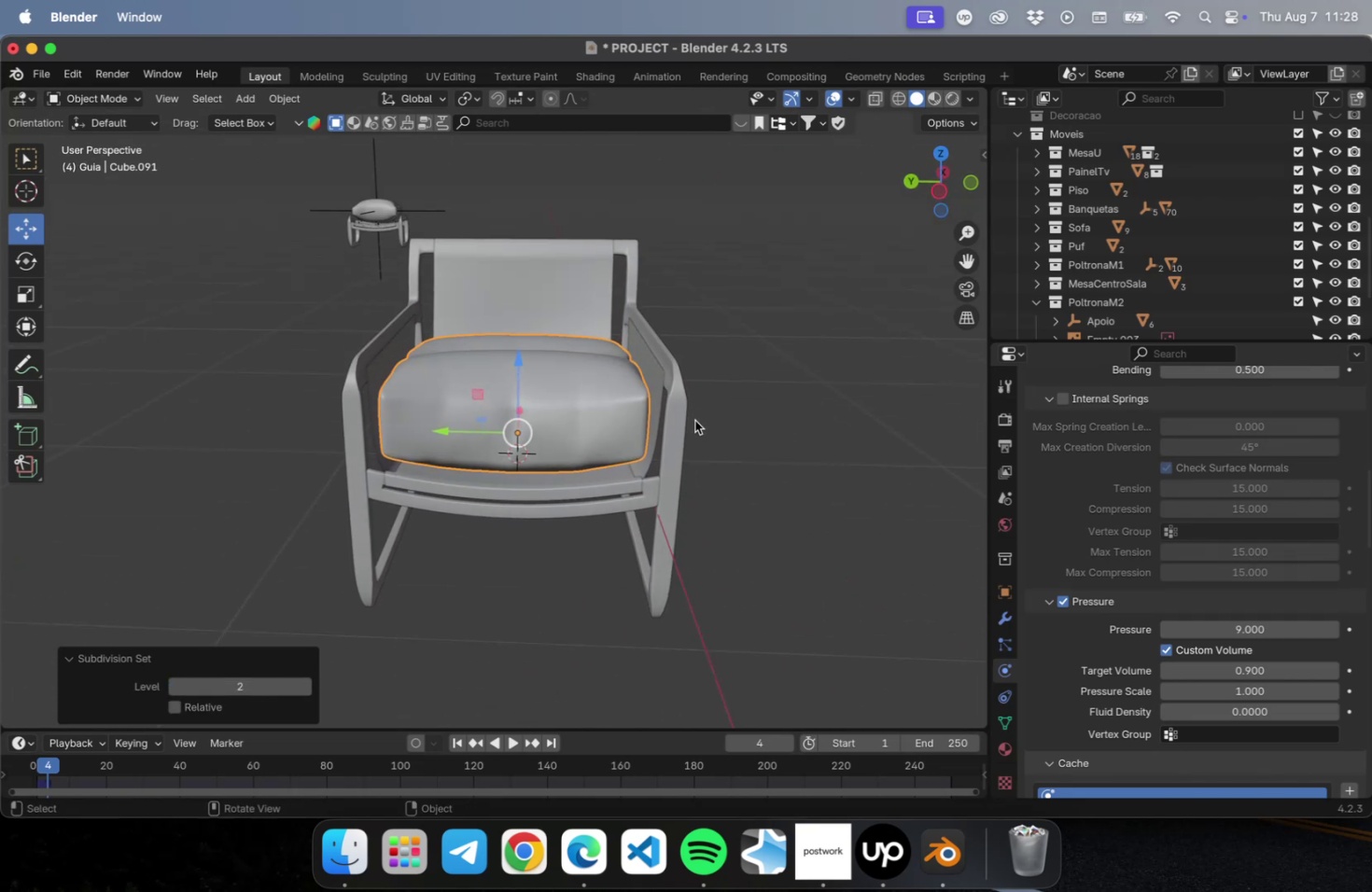 
left_click_drag(start_coordinate=[517, 360], to_coordinate=[516, 376])
 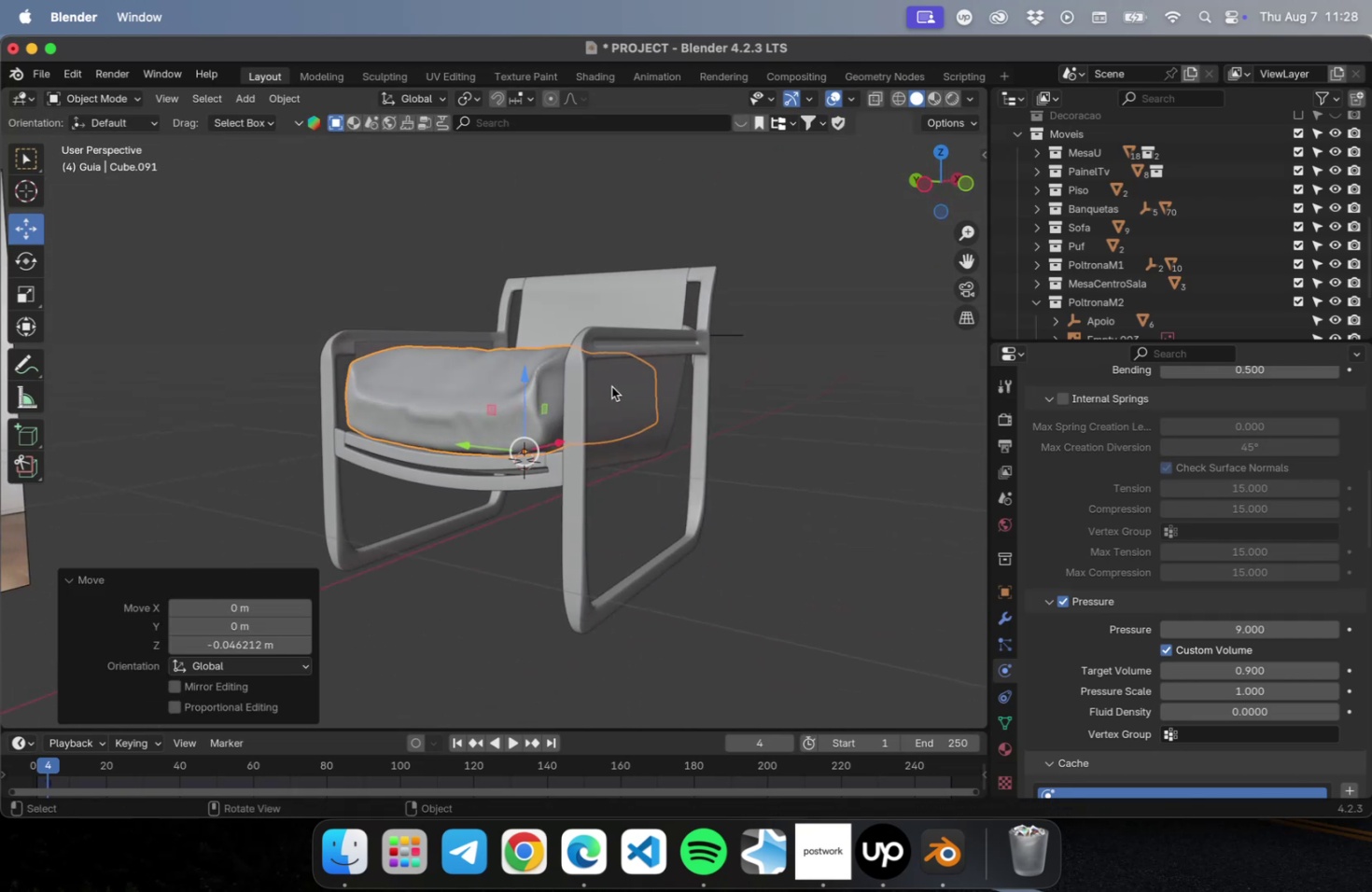 
left_click_drag(start_coordinate=[527, 374], to_coordinate=[526, 391])
 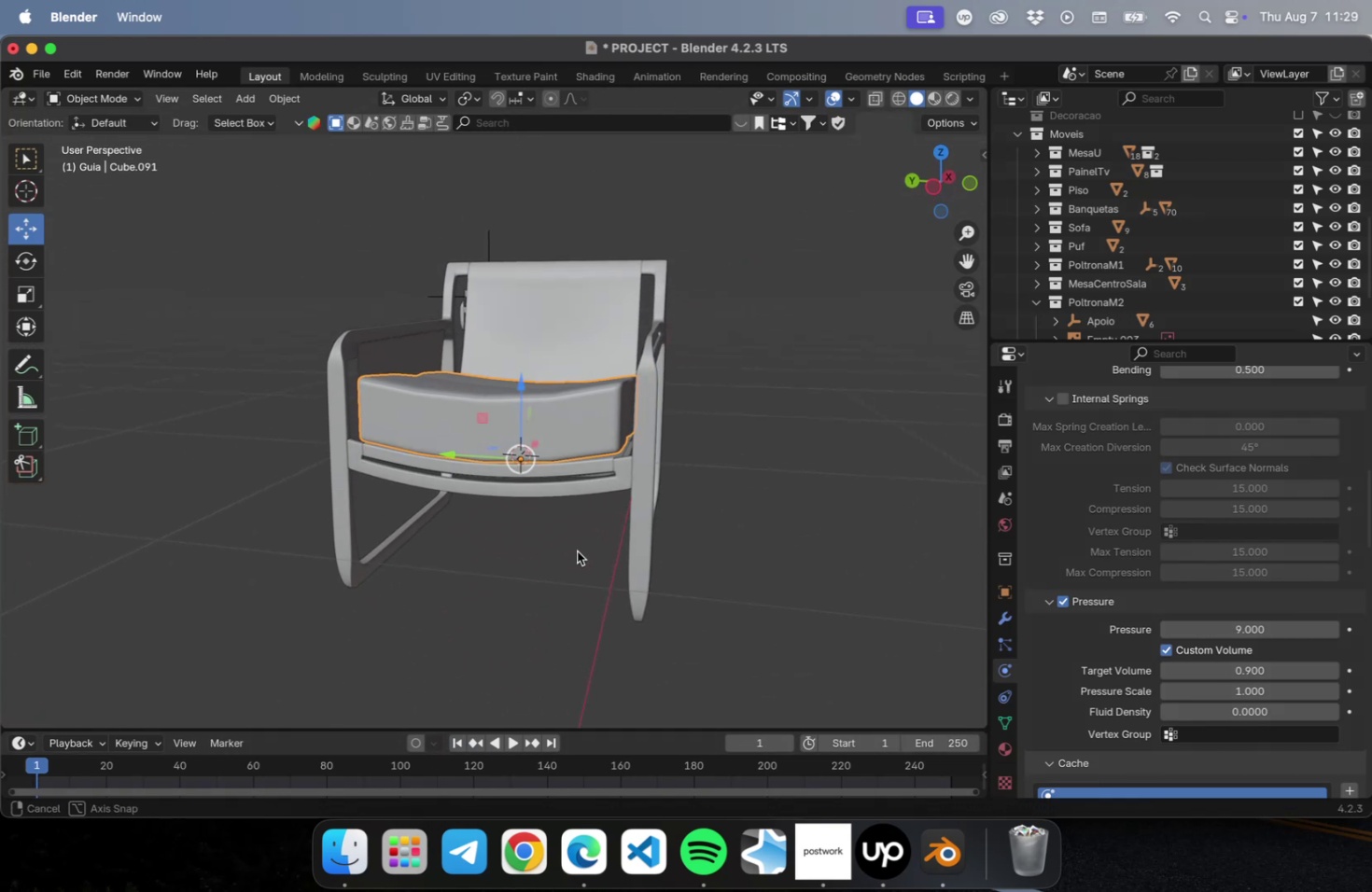 
wait(7.64)
 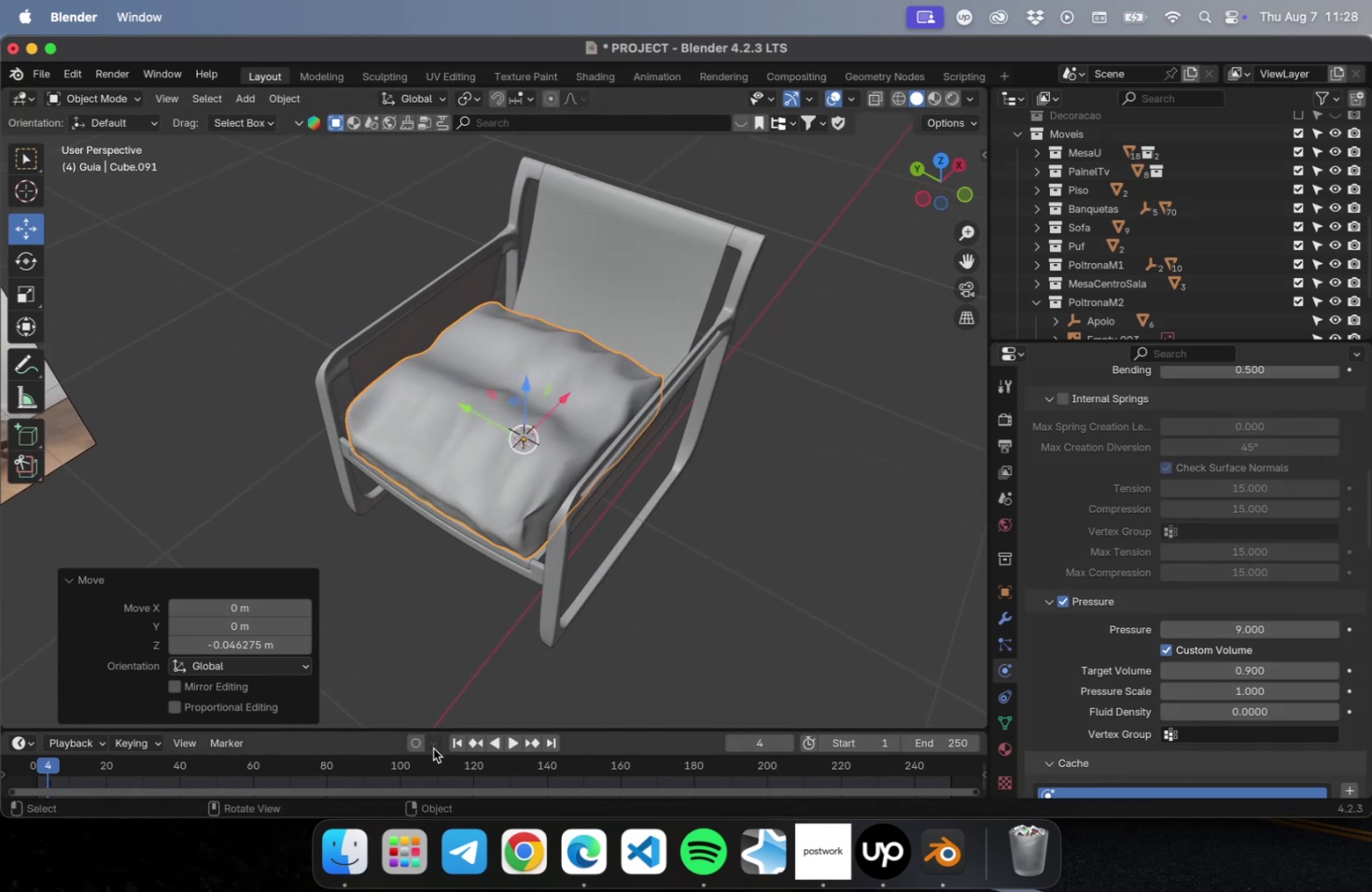 
left_click([512, 744])
 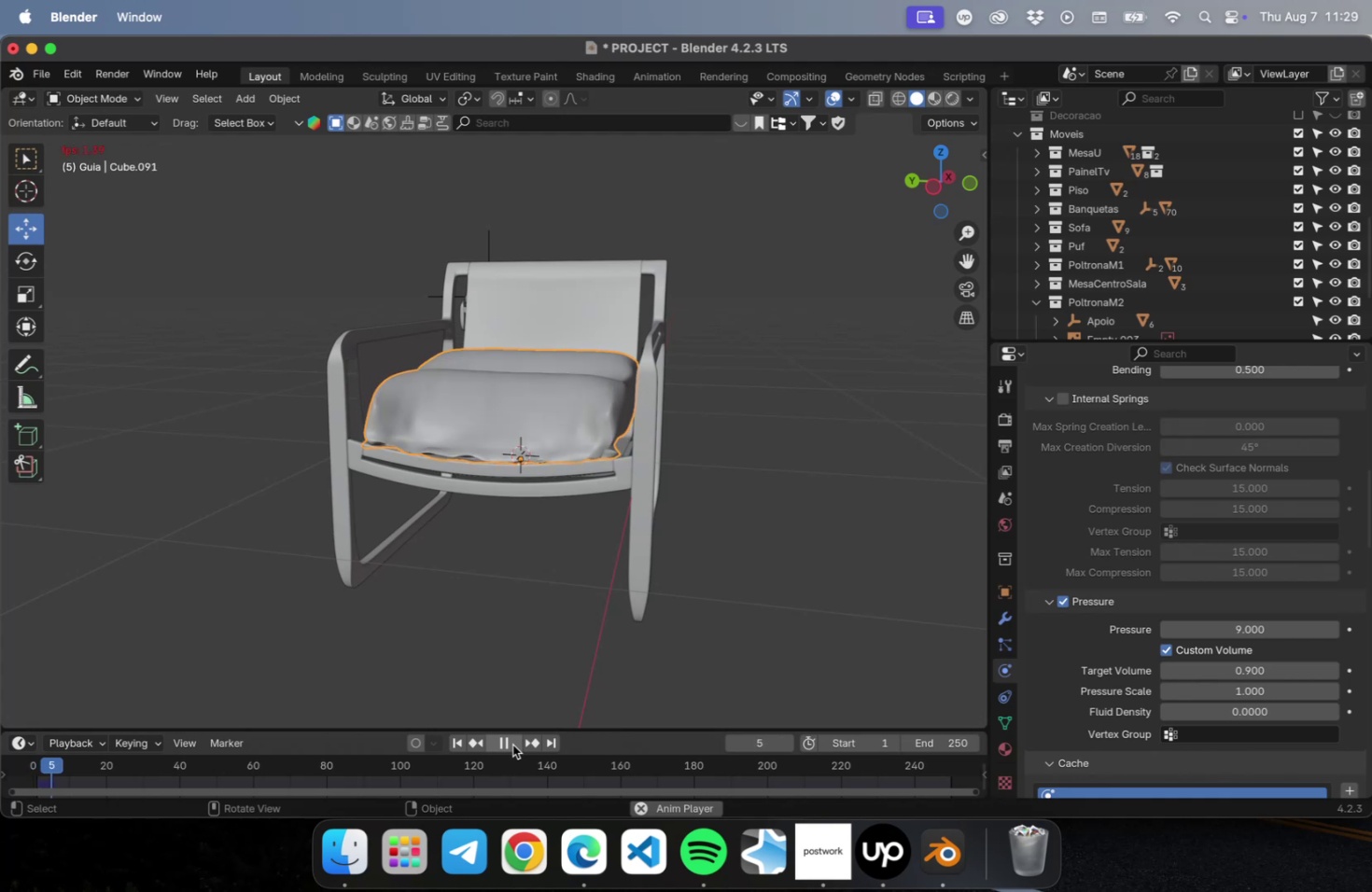 
wait(6.25)
 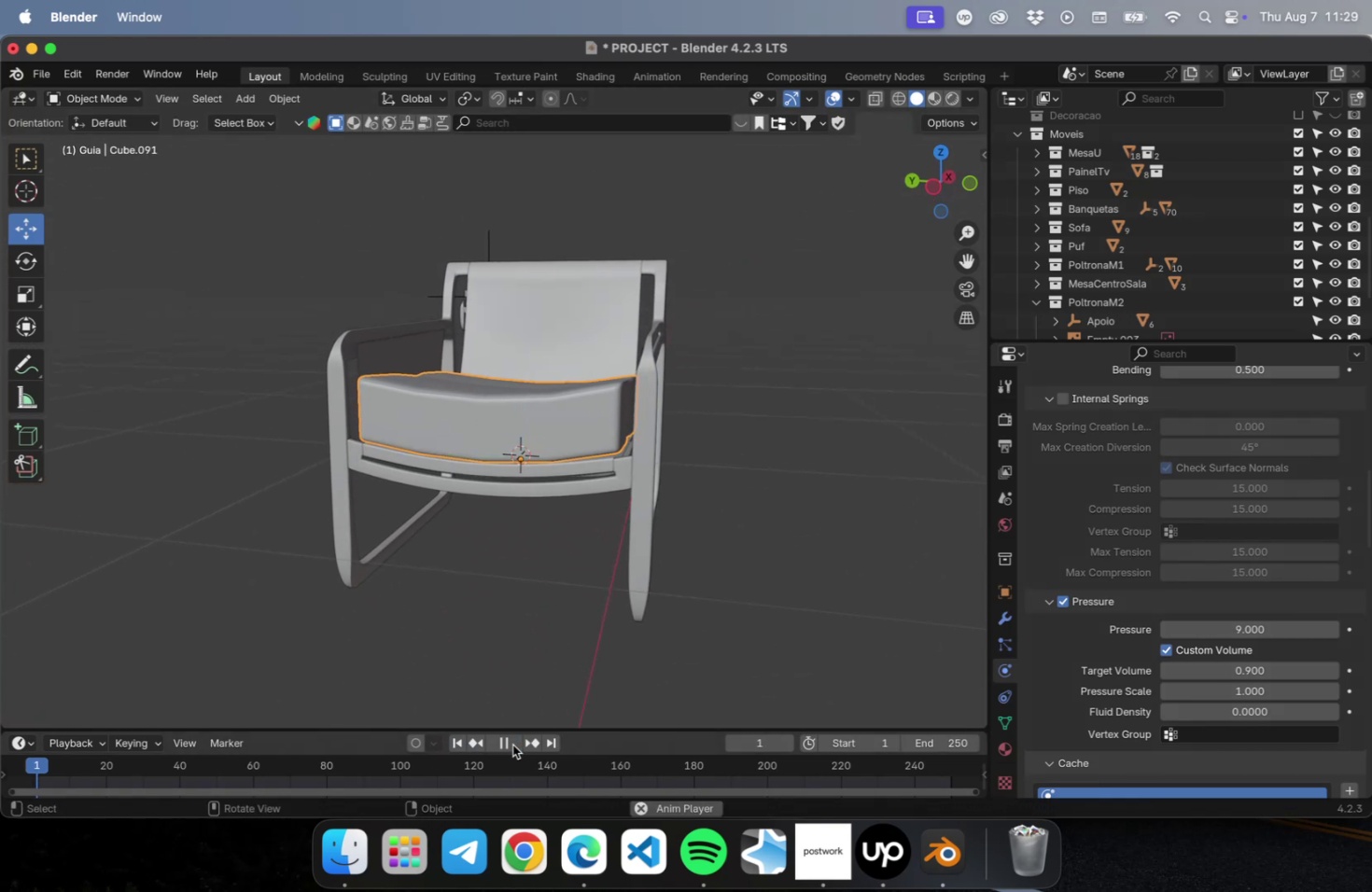 
left_click([512, 744])
 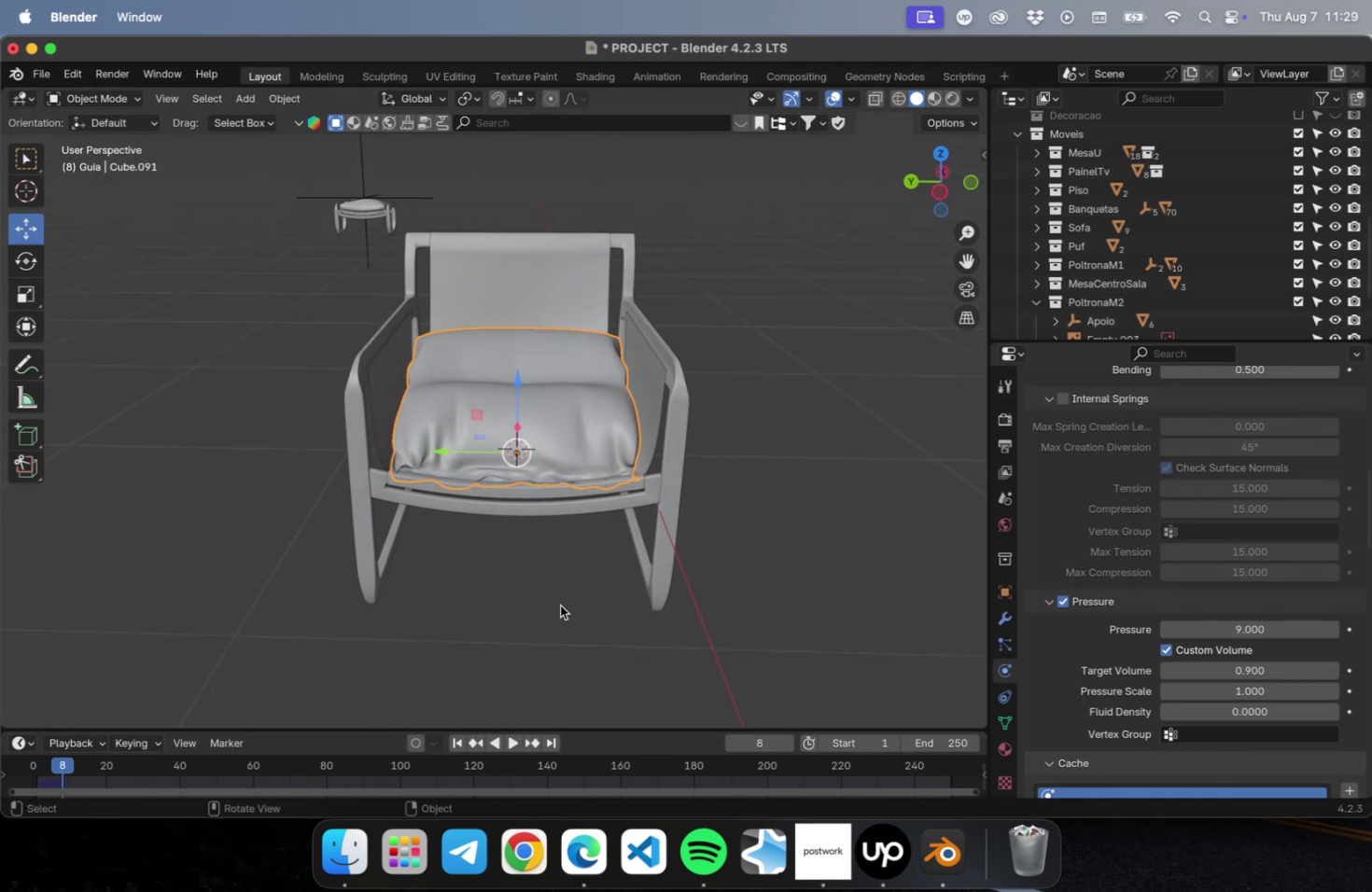 
left_click([458, 741])
 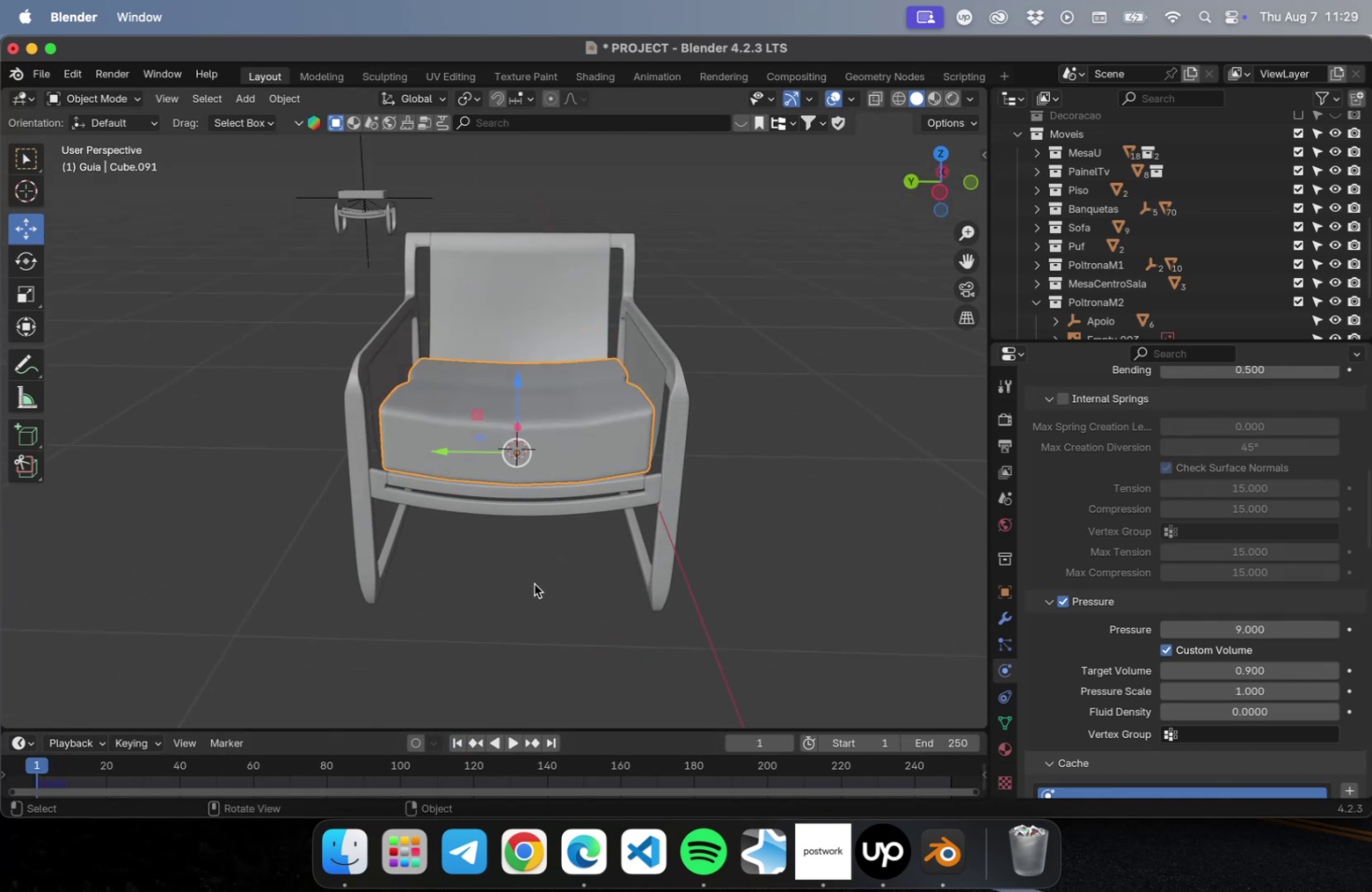 
left_click([534, 583])
 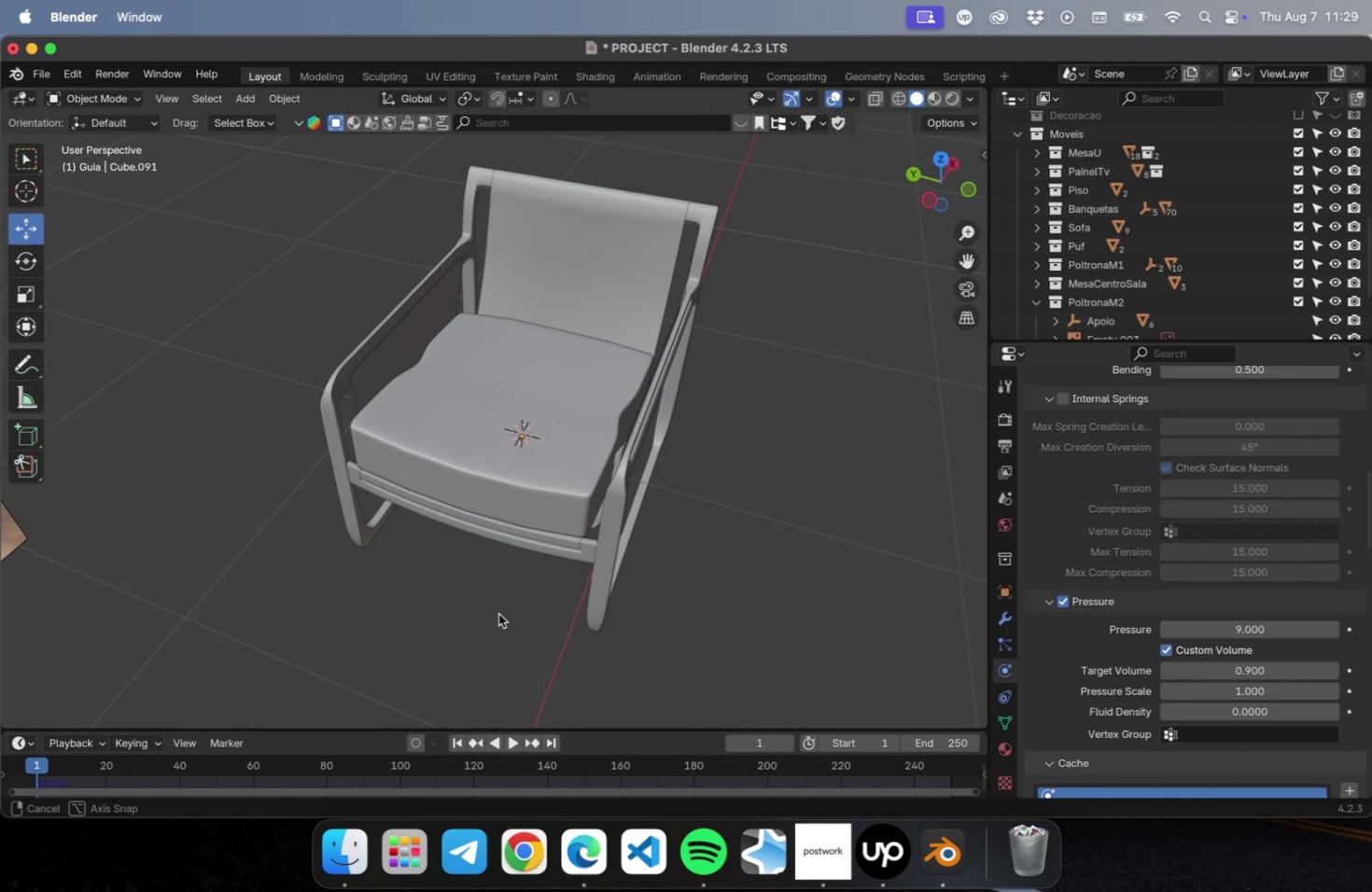 
left_click([529, 453])
 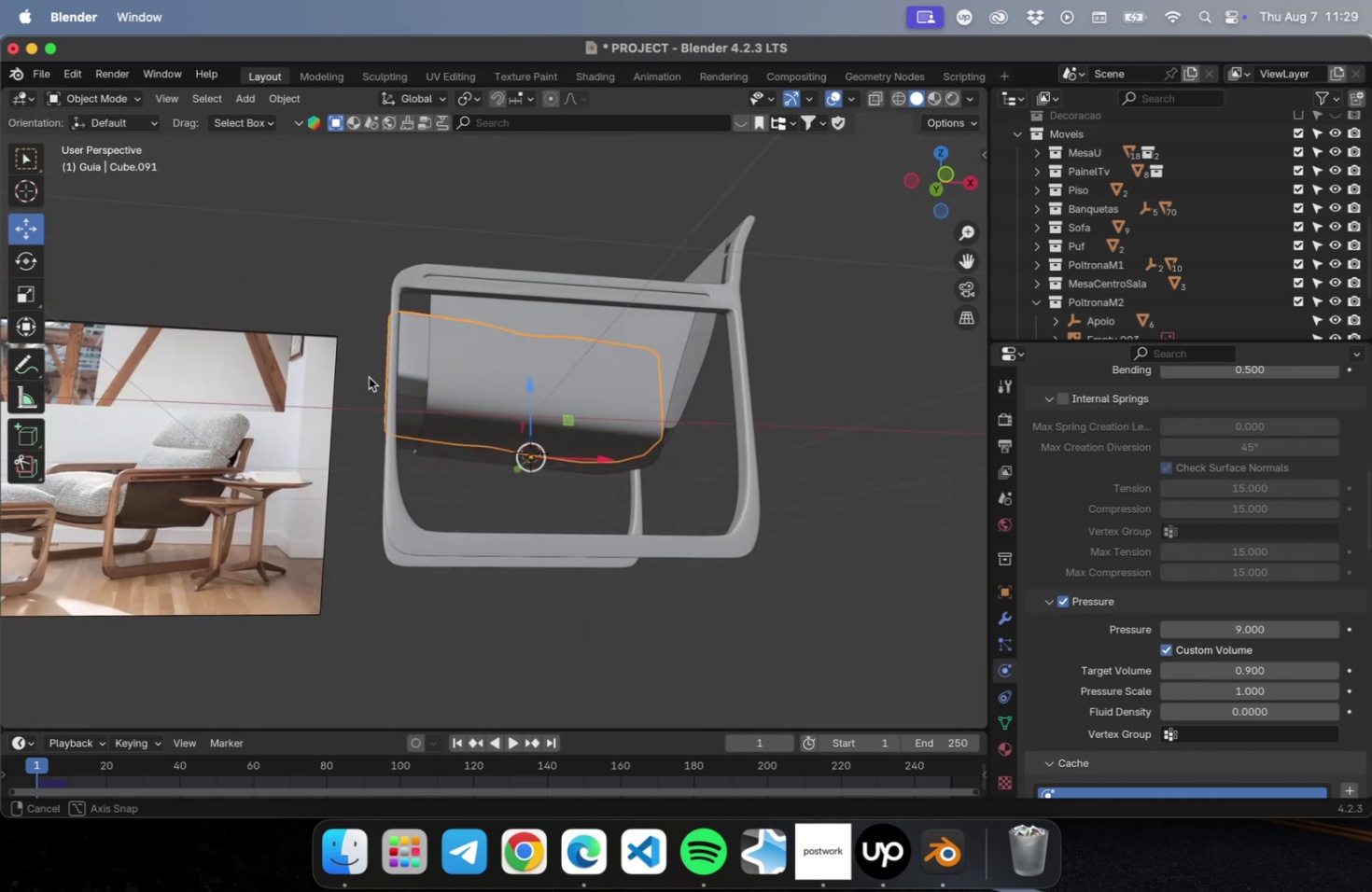 
scroll: coordinate [1152, 662], scroll_direction: down, amount: 145.0
 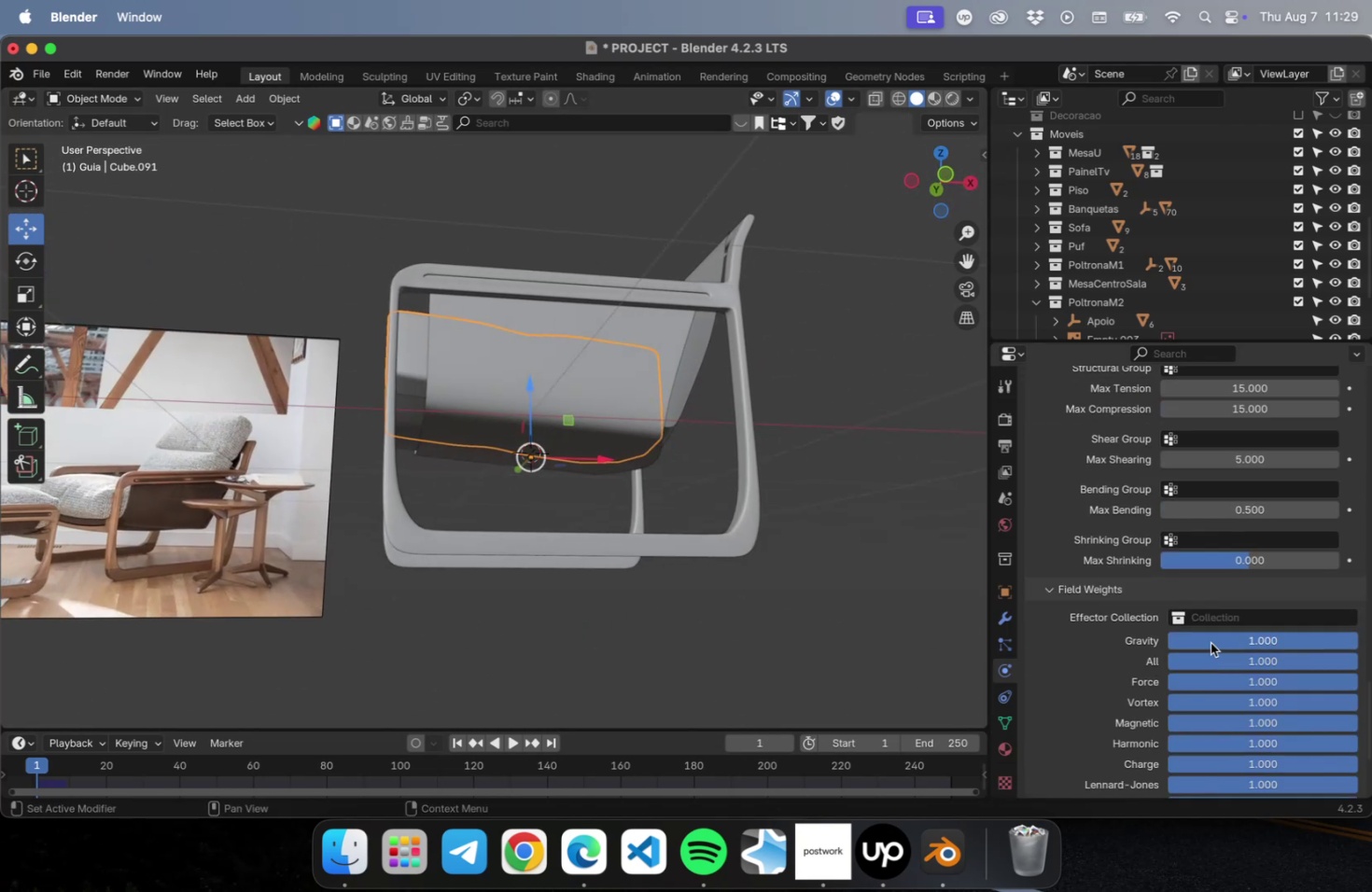 
left_click_drag(start_coordinate=[1264, 633], to_coordinate=[307, 631])
 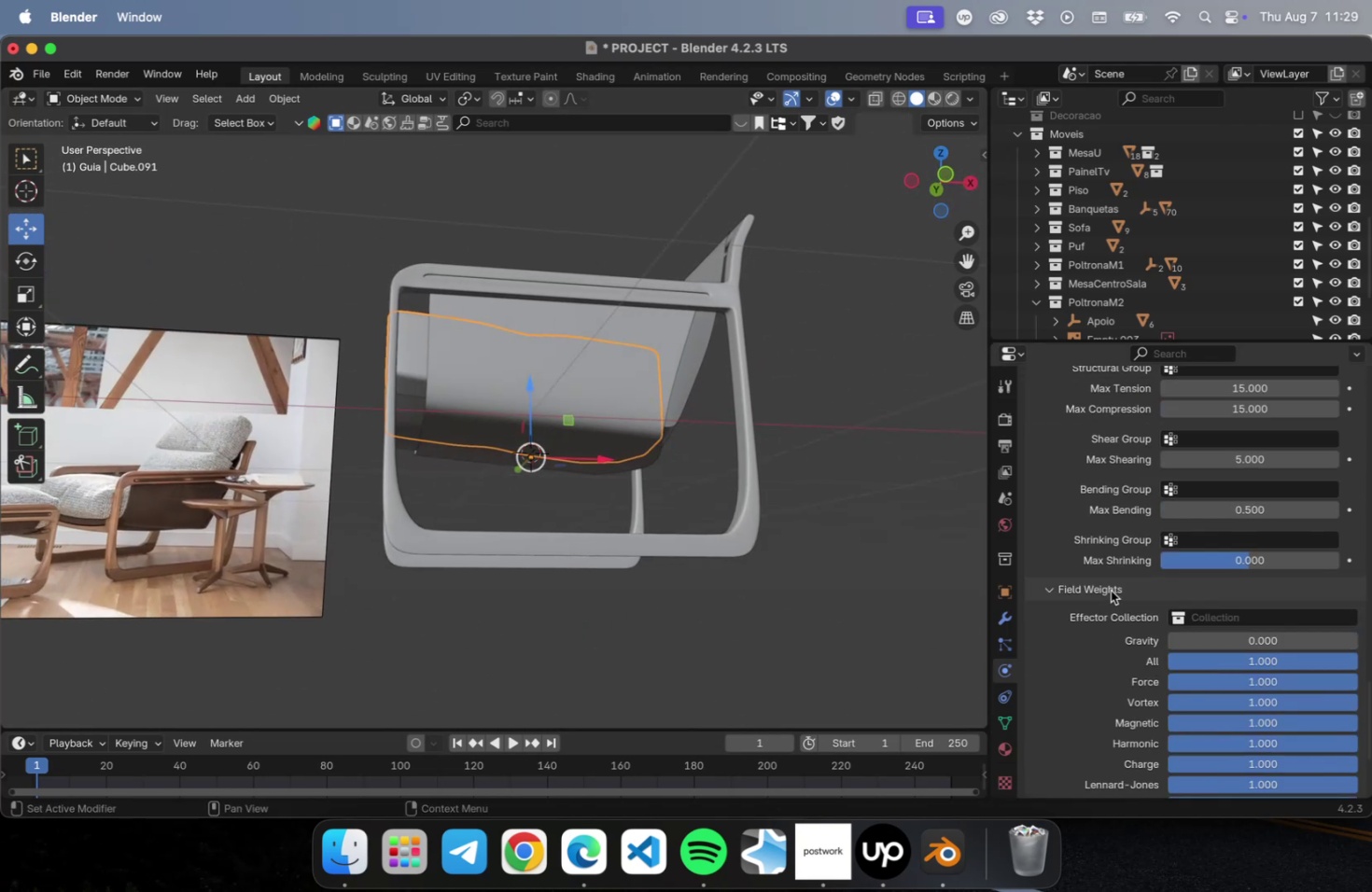 
scroll: coordinate [1058, 557], scroll_direction: up, amount: 153.0
 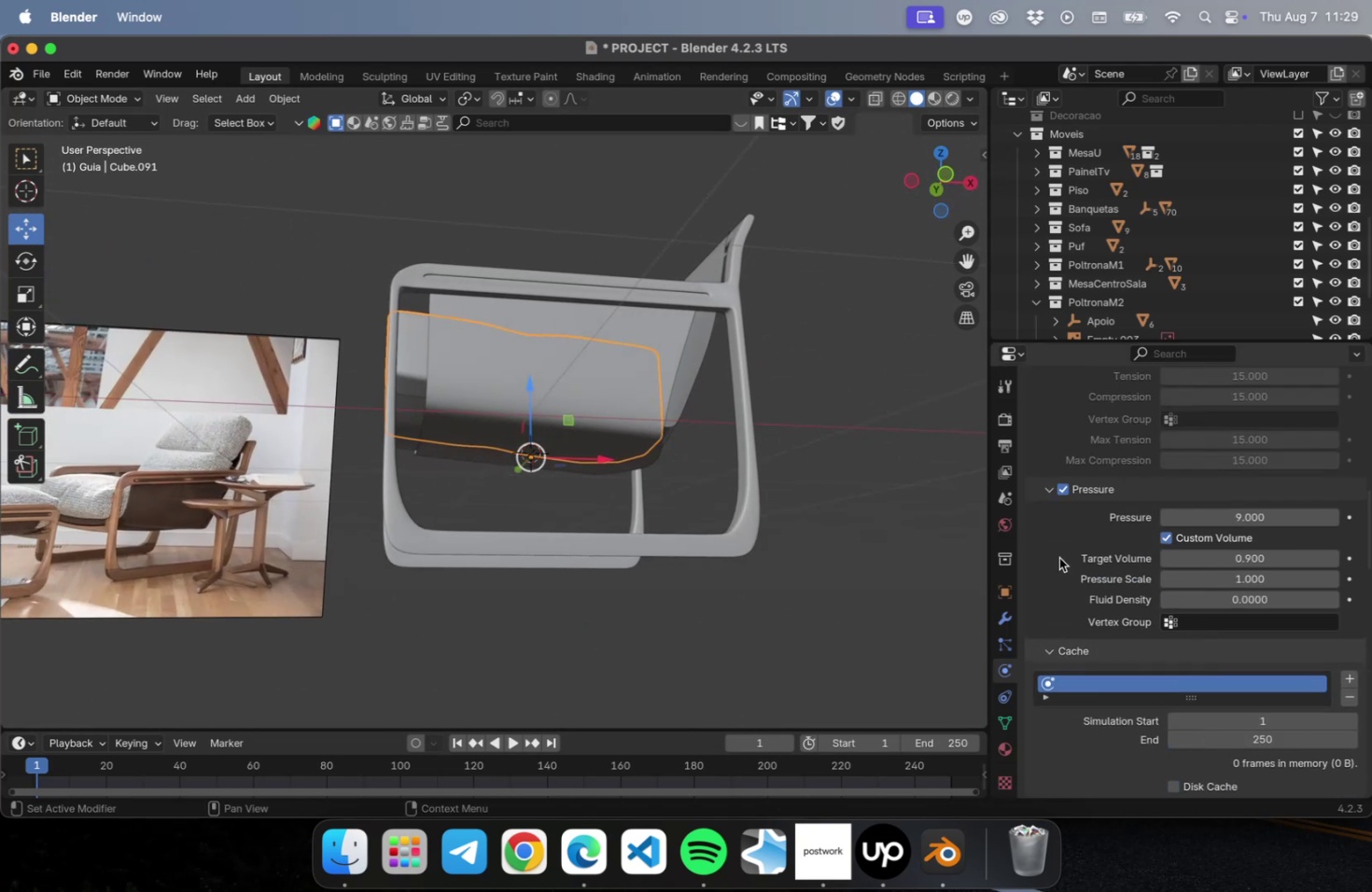 
scroll: coordinate [1063, 558], scroll_direction: down, amount: 29.0
 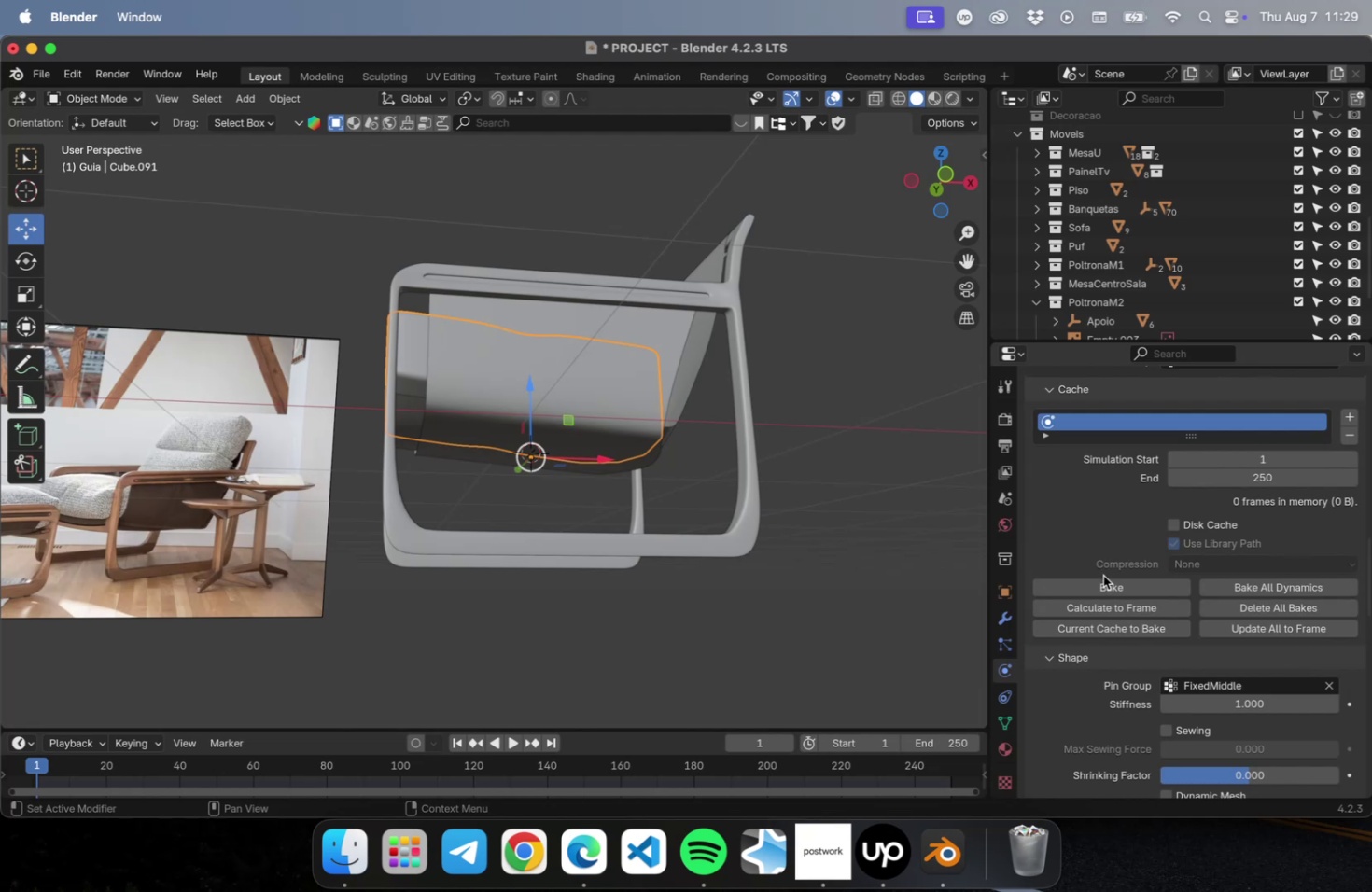 
scroll: coordinate [1099, 572], scroll_direction: up, amount: 117.0
 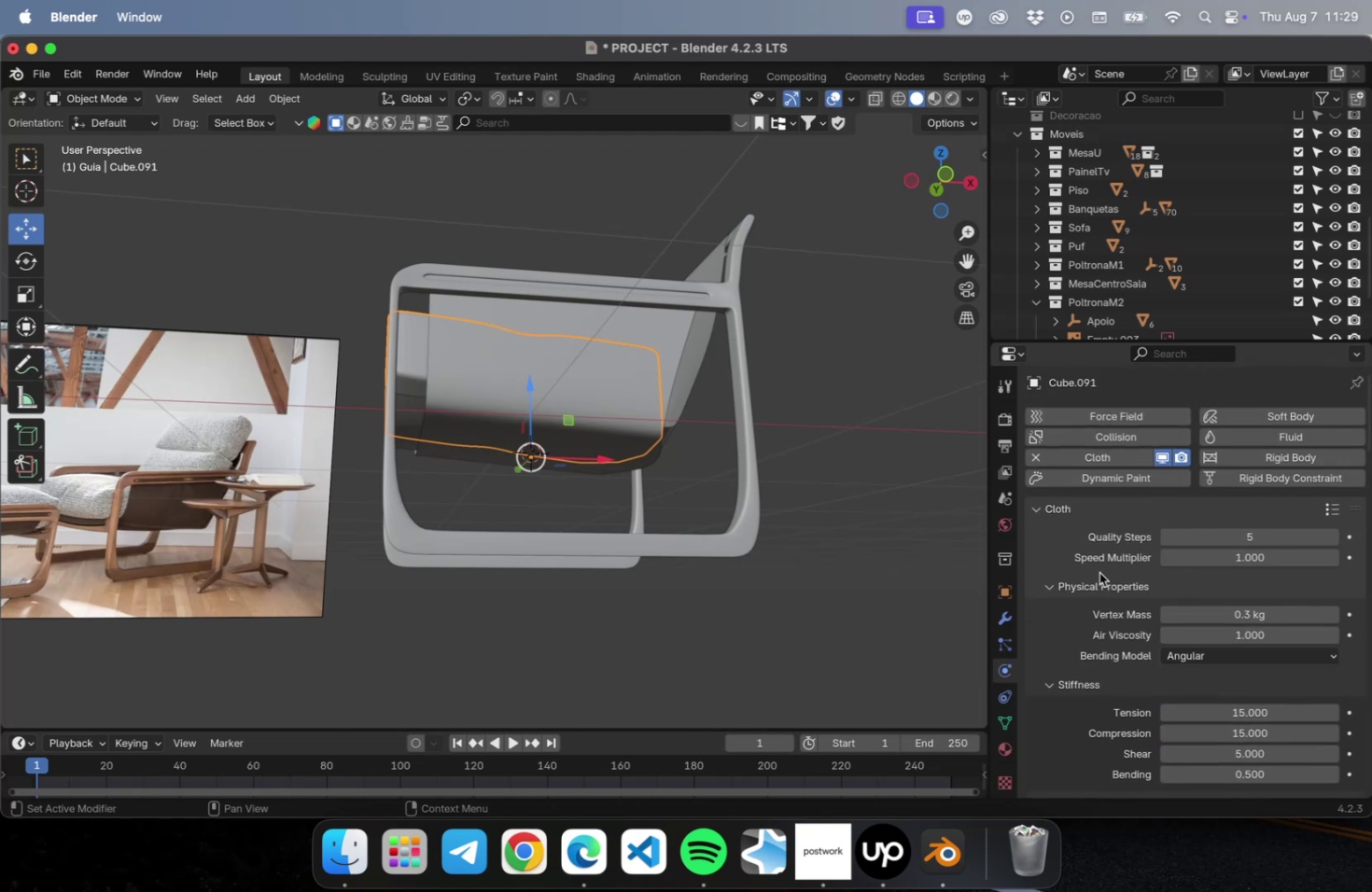 
scroll: coordinate [1071, 593], scroll_direction: down, amount: 137.0
 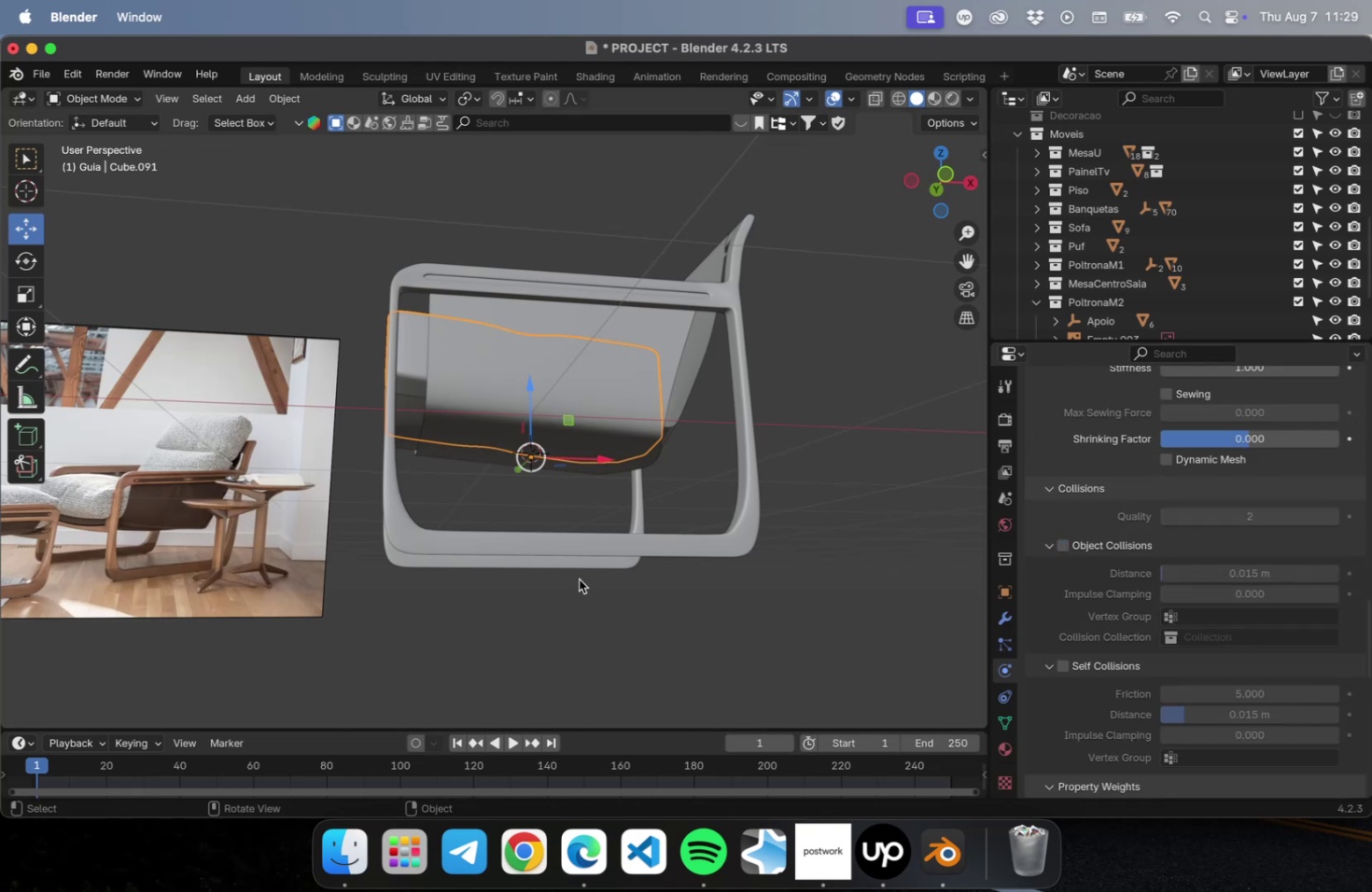 
wait(8.09)
 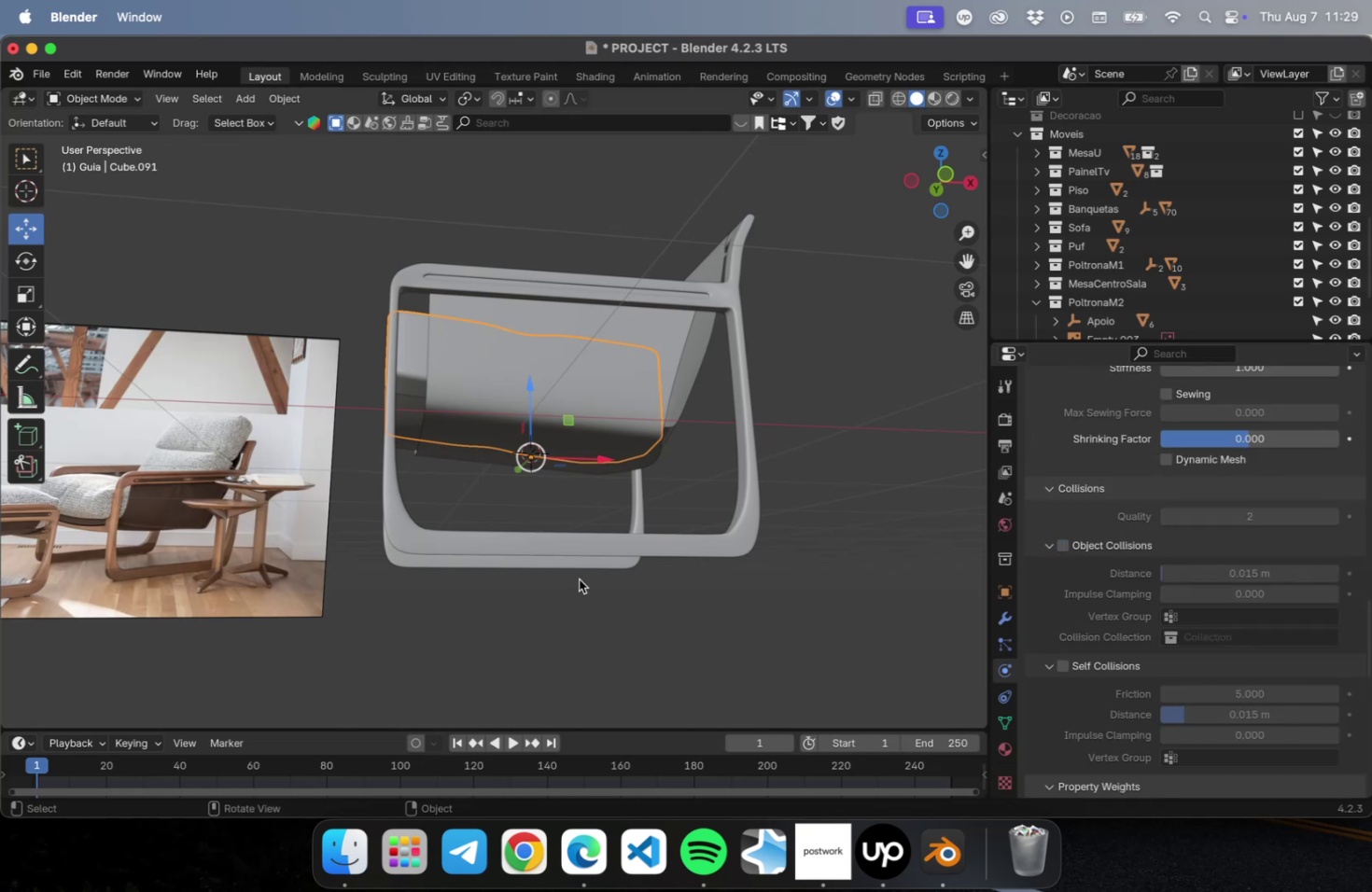 
left_click([510, 745])
 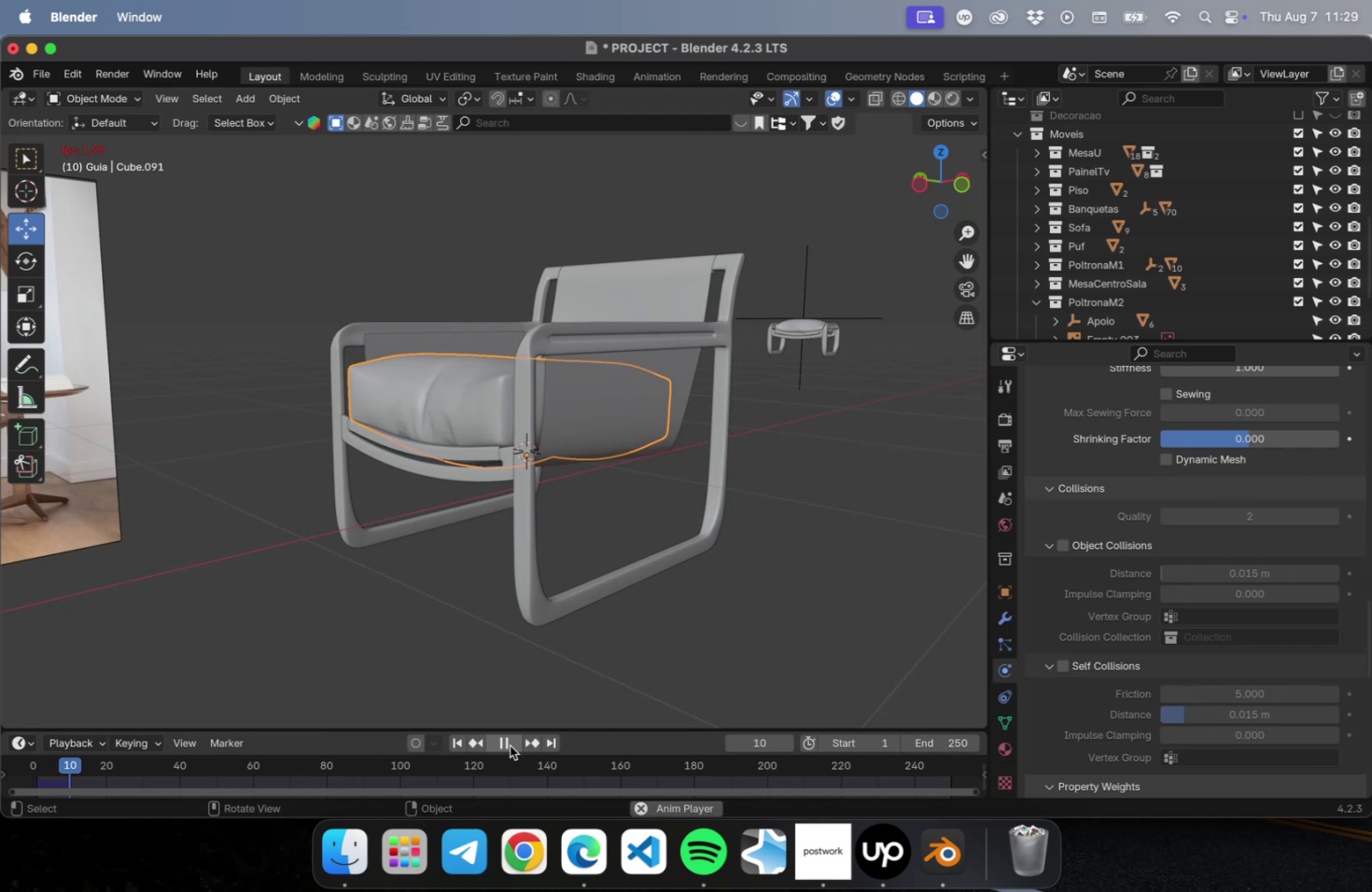 
wait(7.79)
 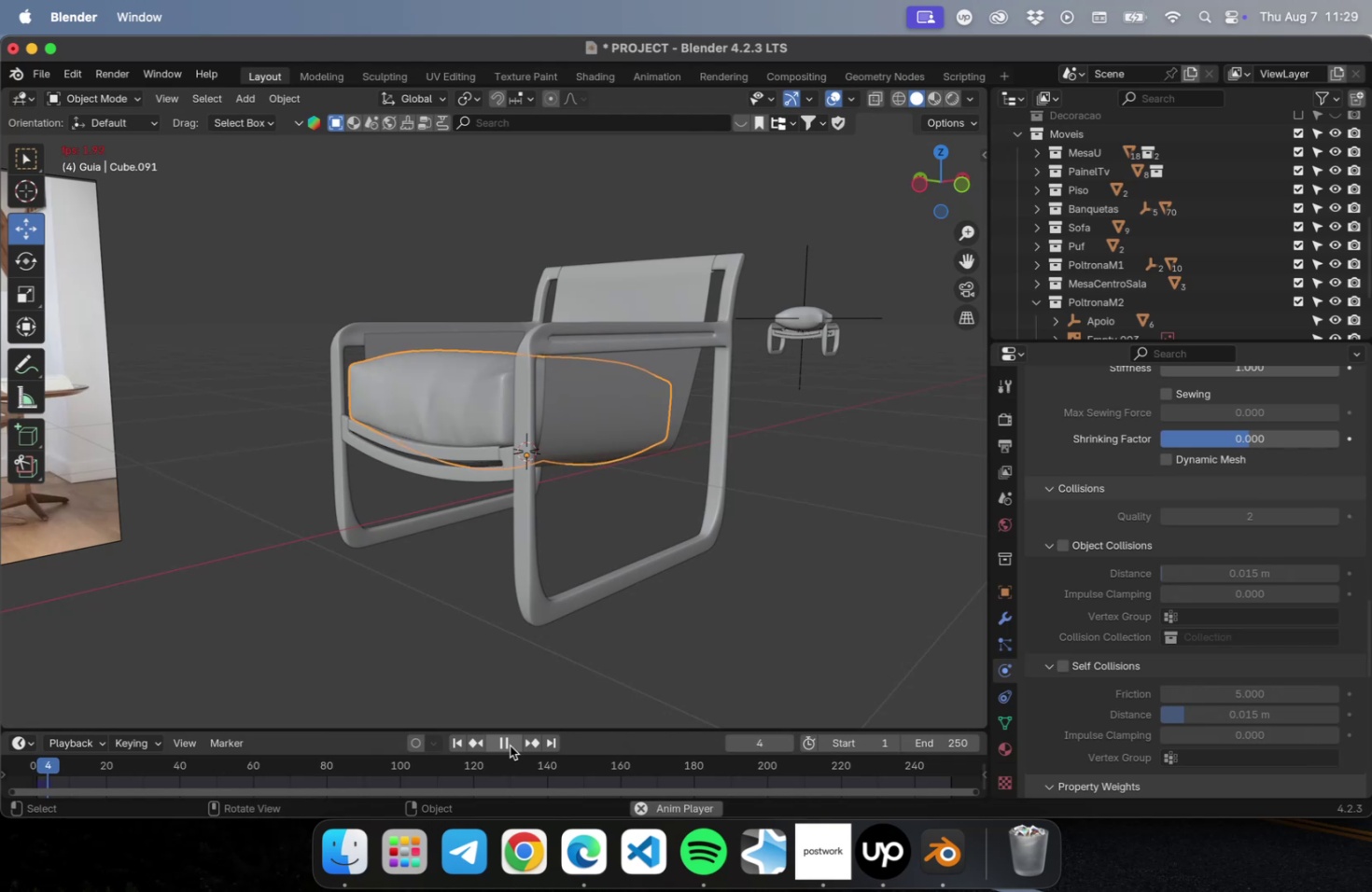 
left_click([510, 745])
 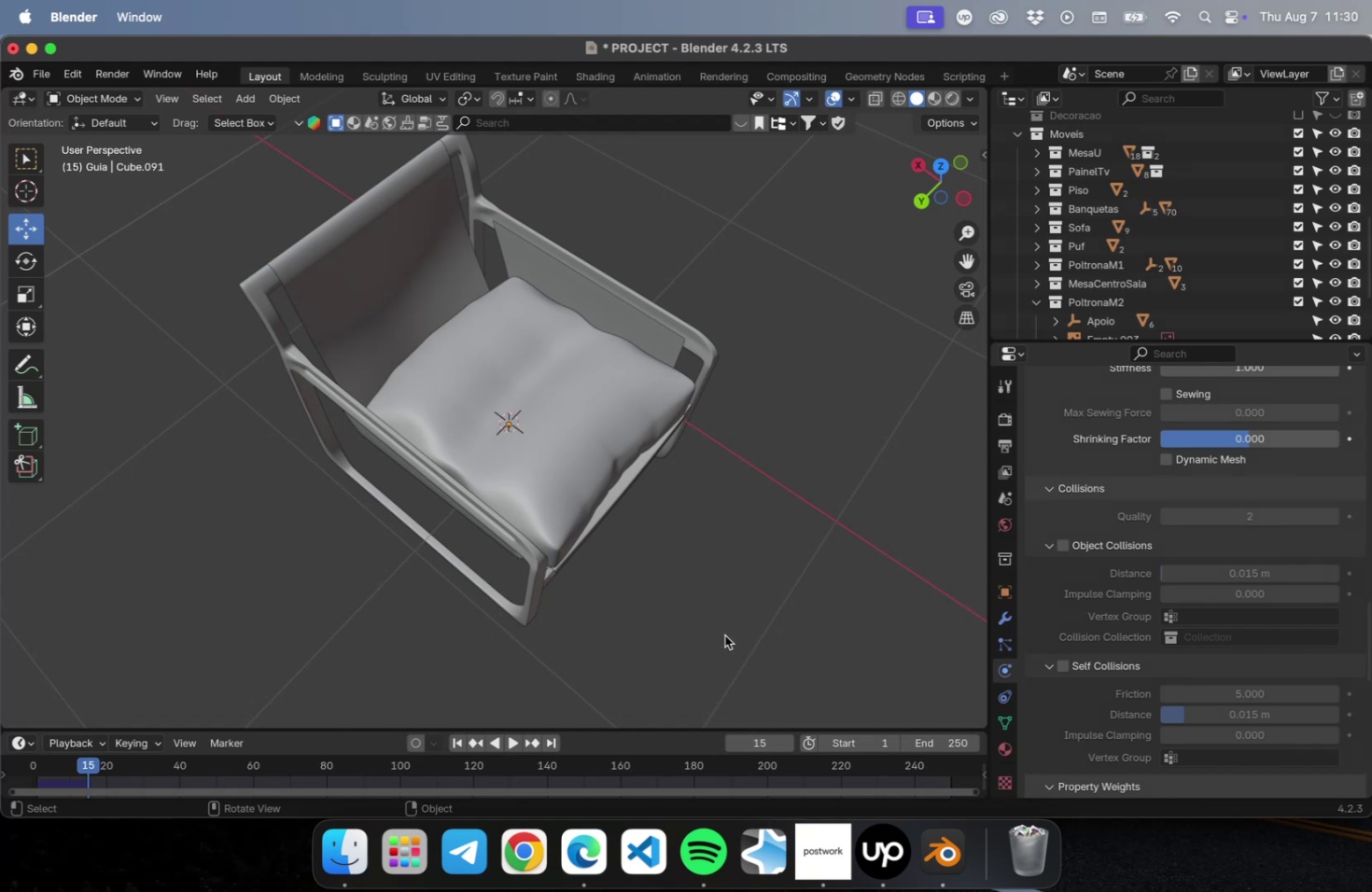 
wait(39.14)
 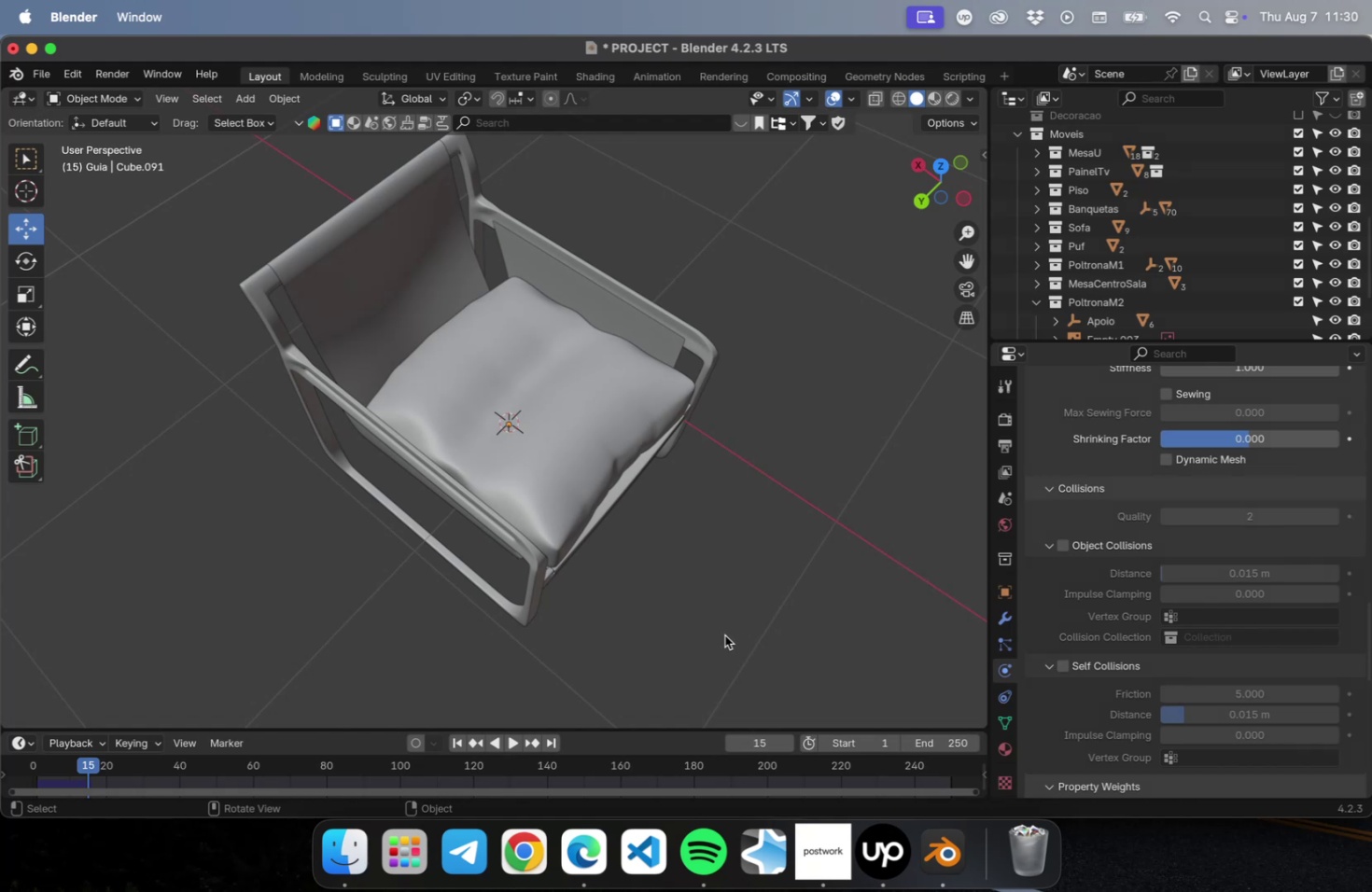 
scroll: coordinate [831, 255], scroll_direction: down, amount: 10.0
 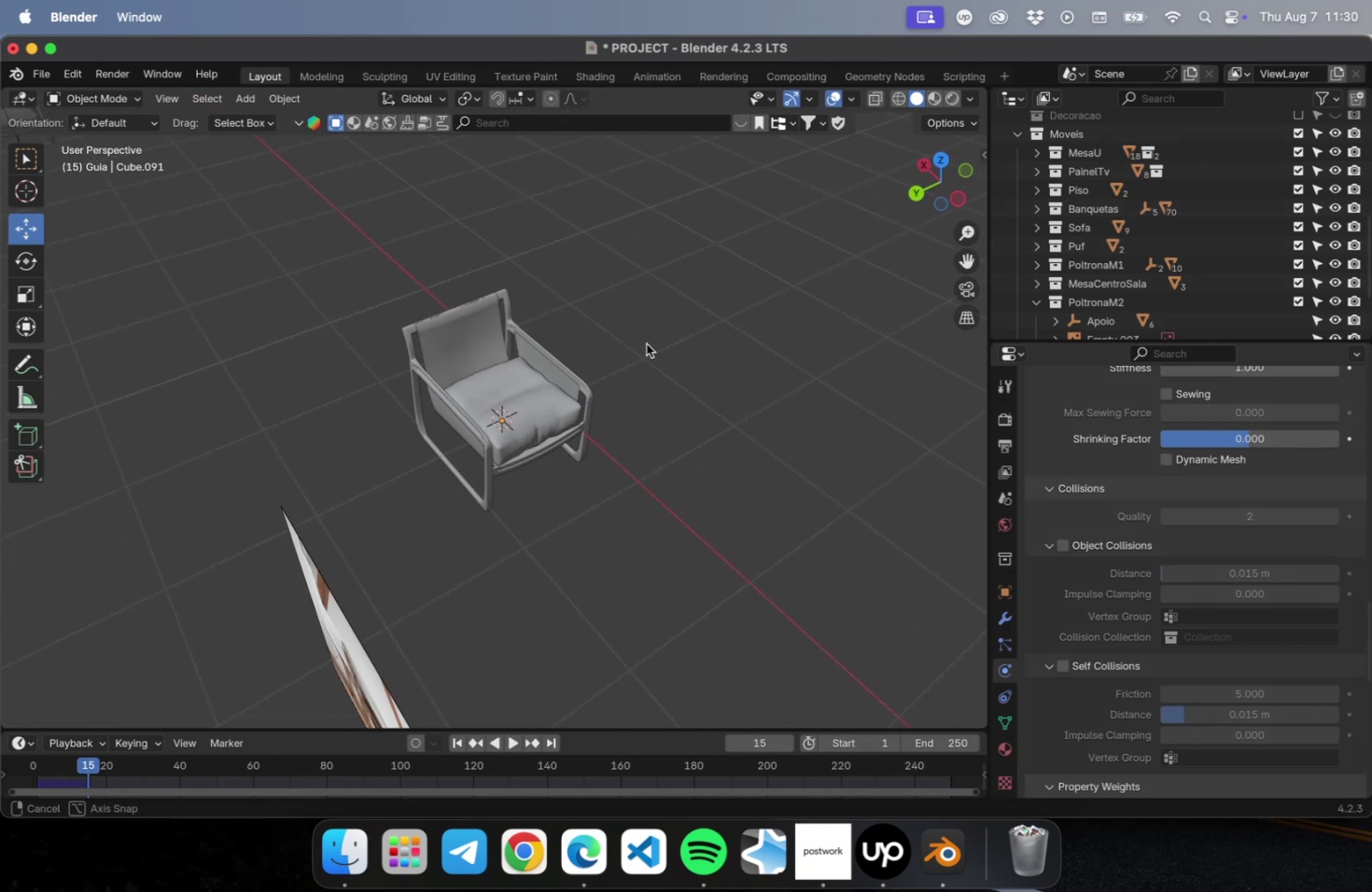 
scroll: coordinate [582, 437], scroll_direction: up, amount: 23.0
 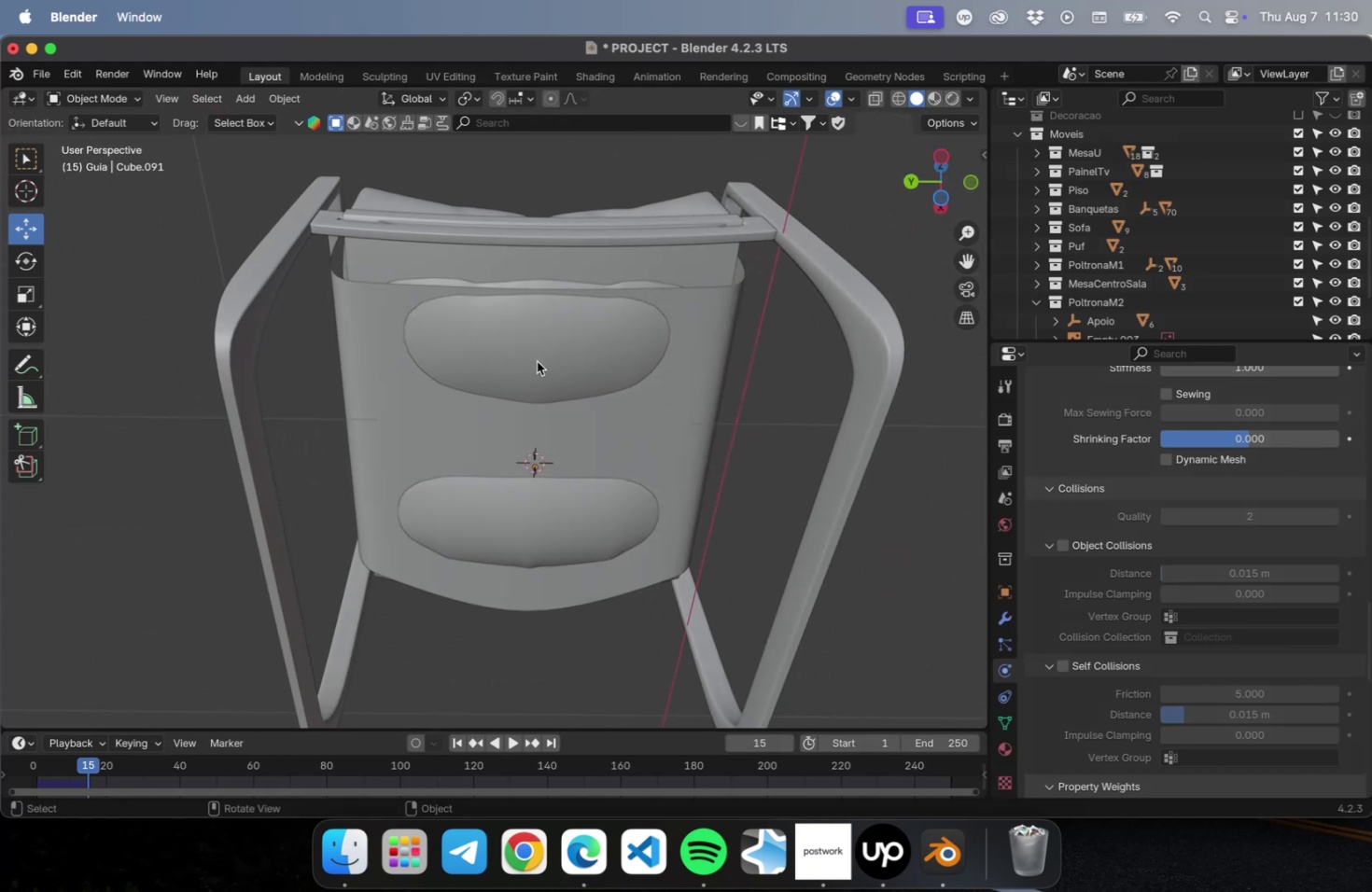 
left_click([554, 383])
 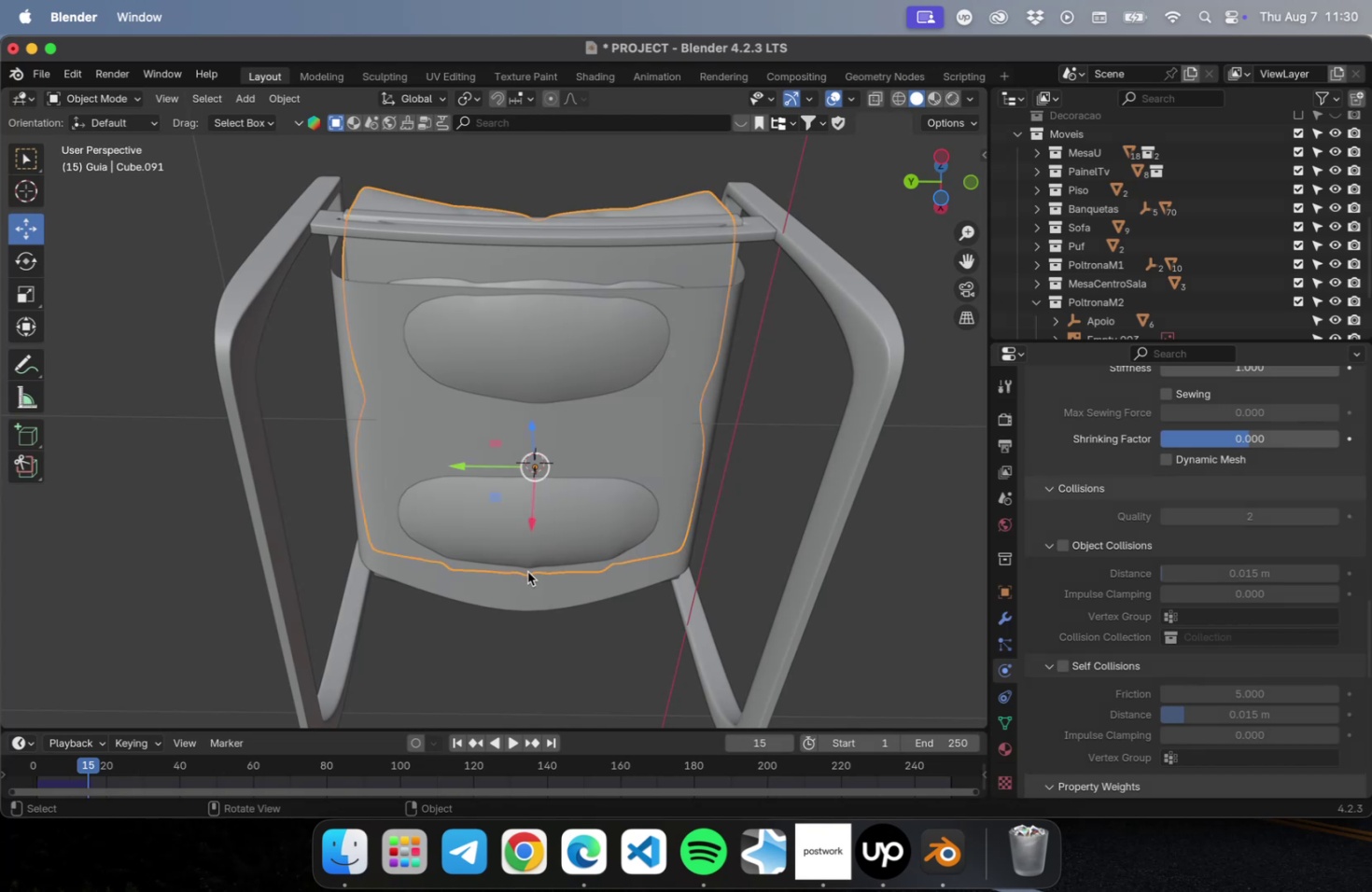 
left_click([456, 744])
 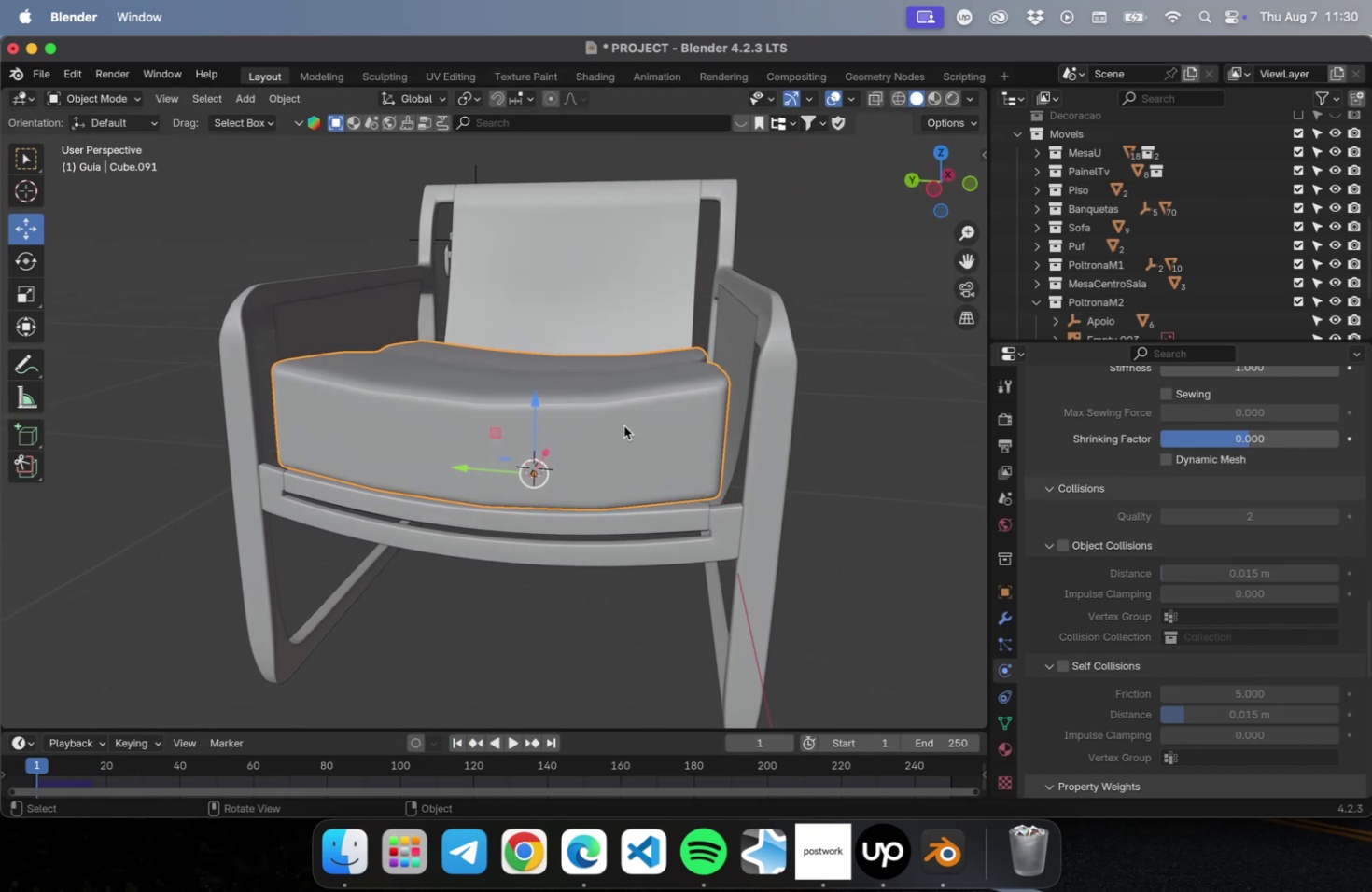 
wait(5.21)
 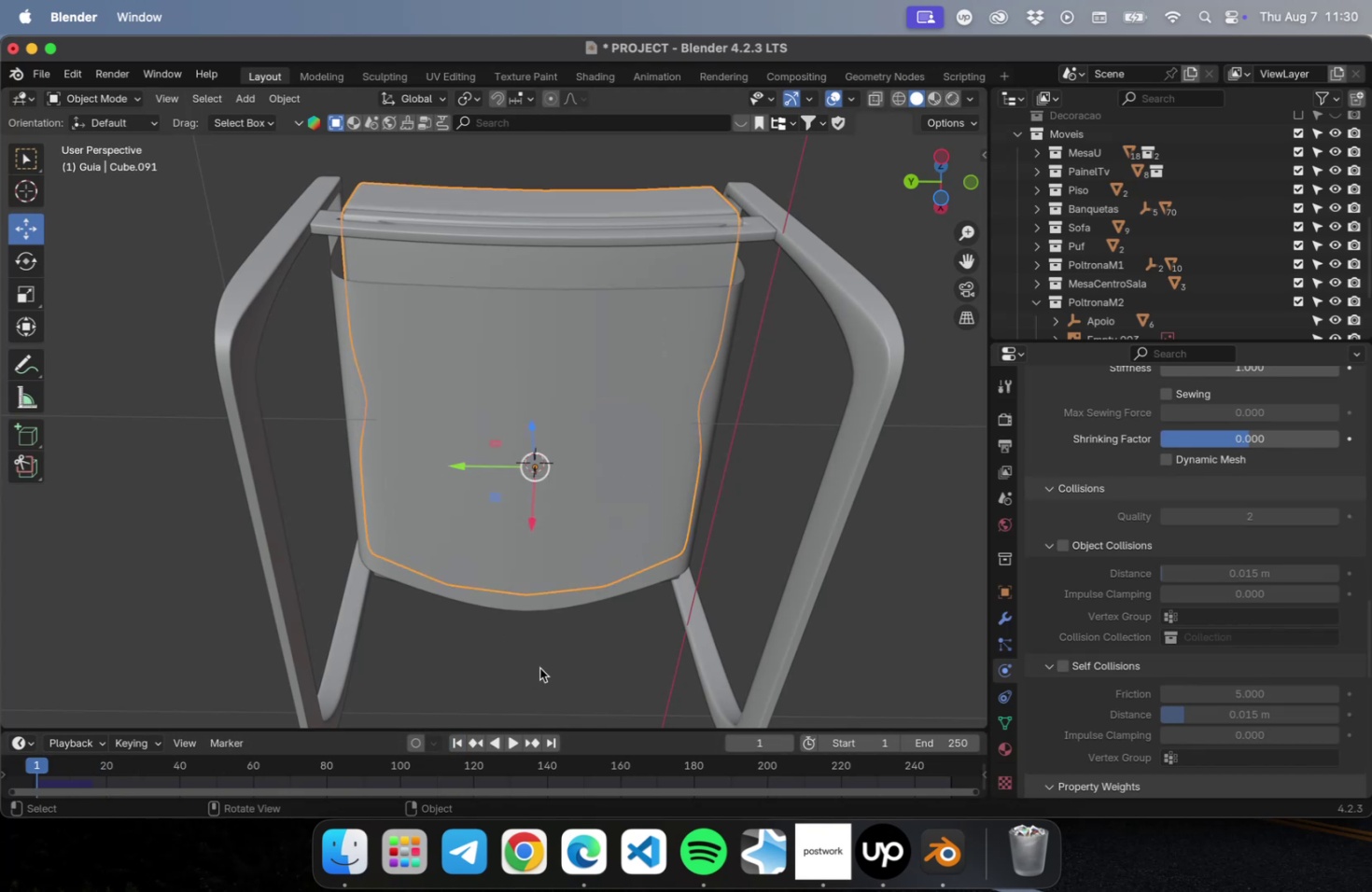 
key(NumLock)
 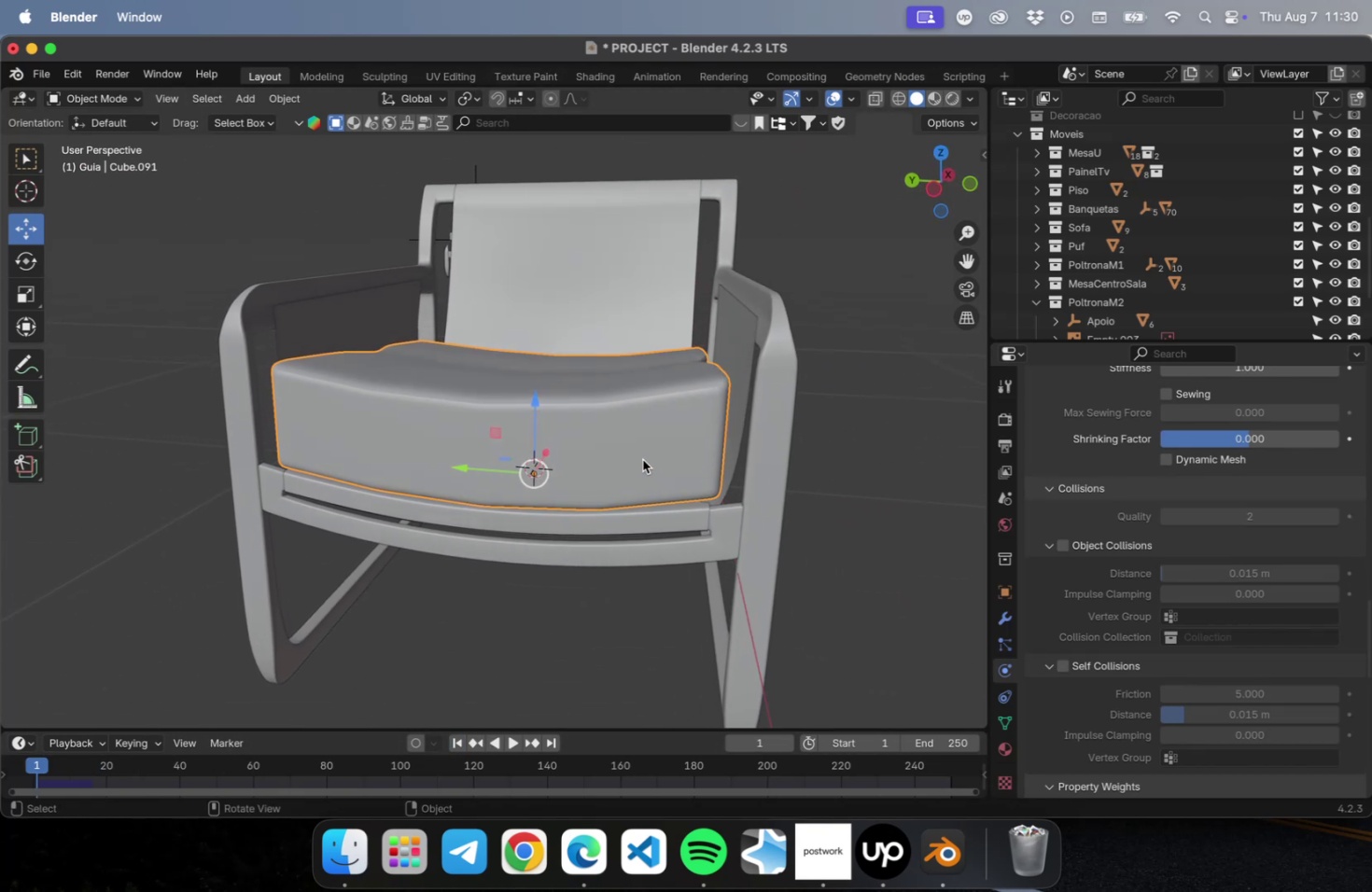 
key(NumpadDivide)
 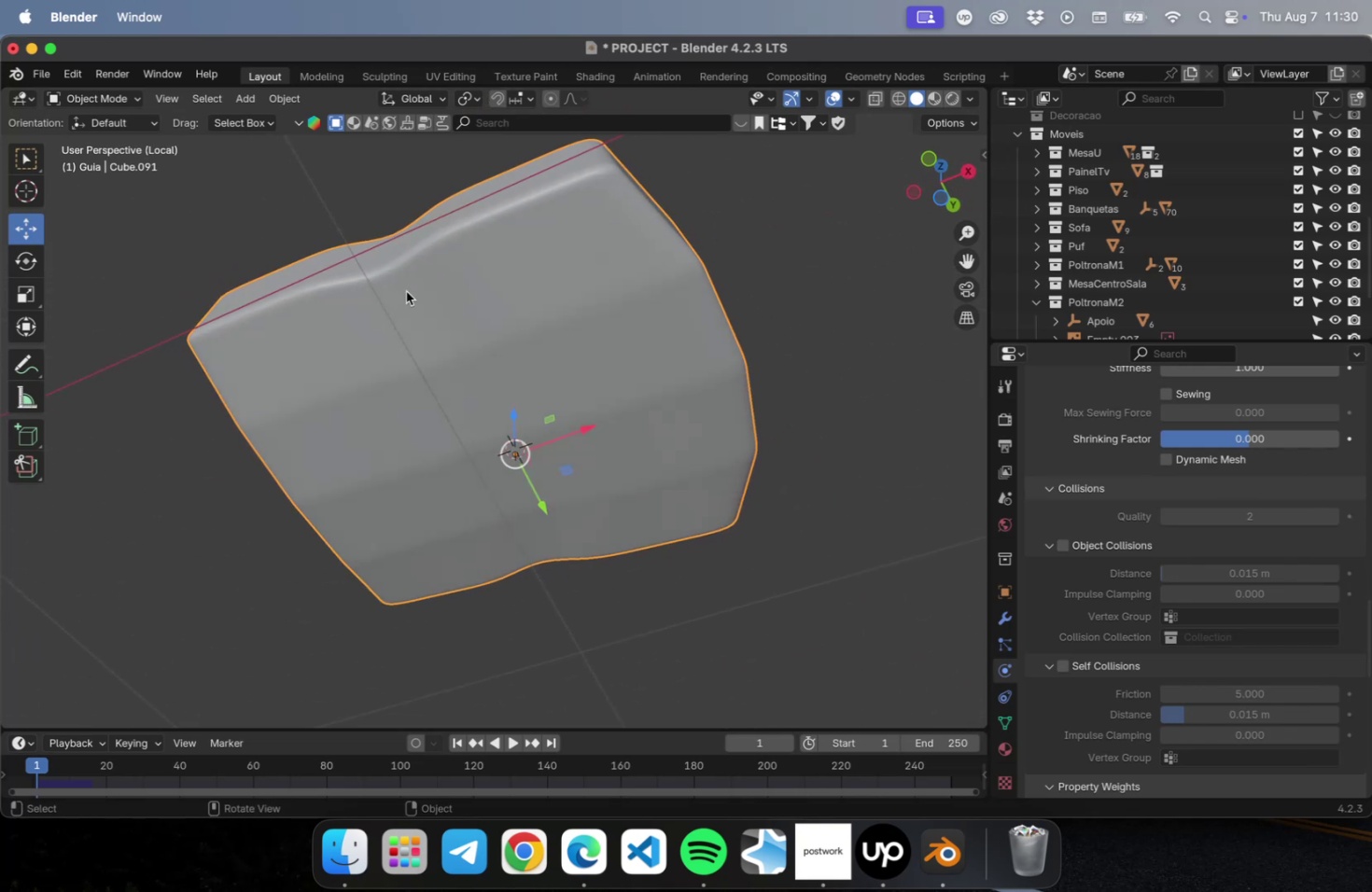 
key(Tab)
 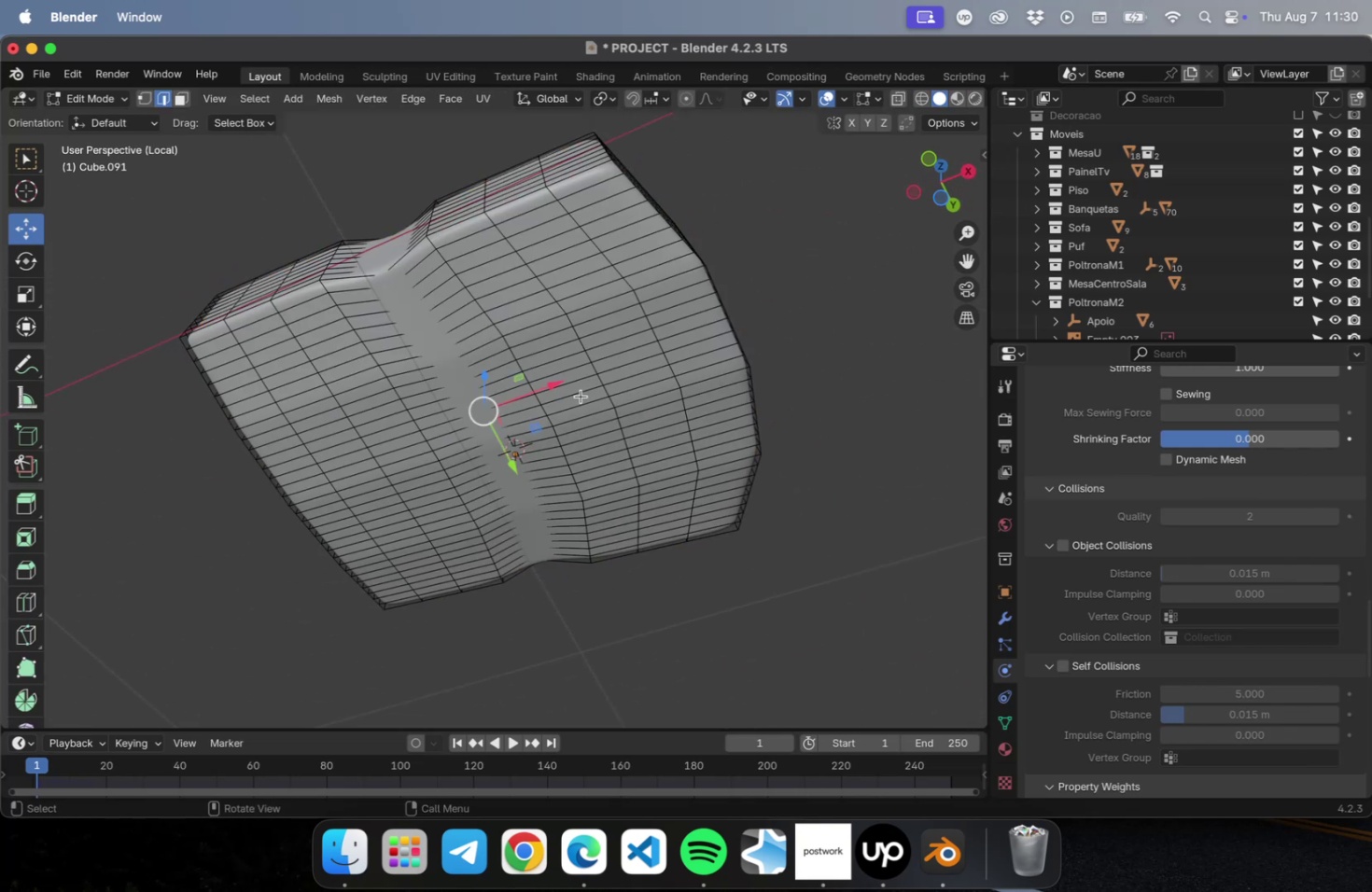 
key(3)
 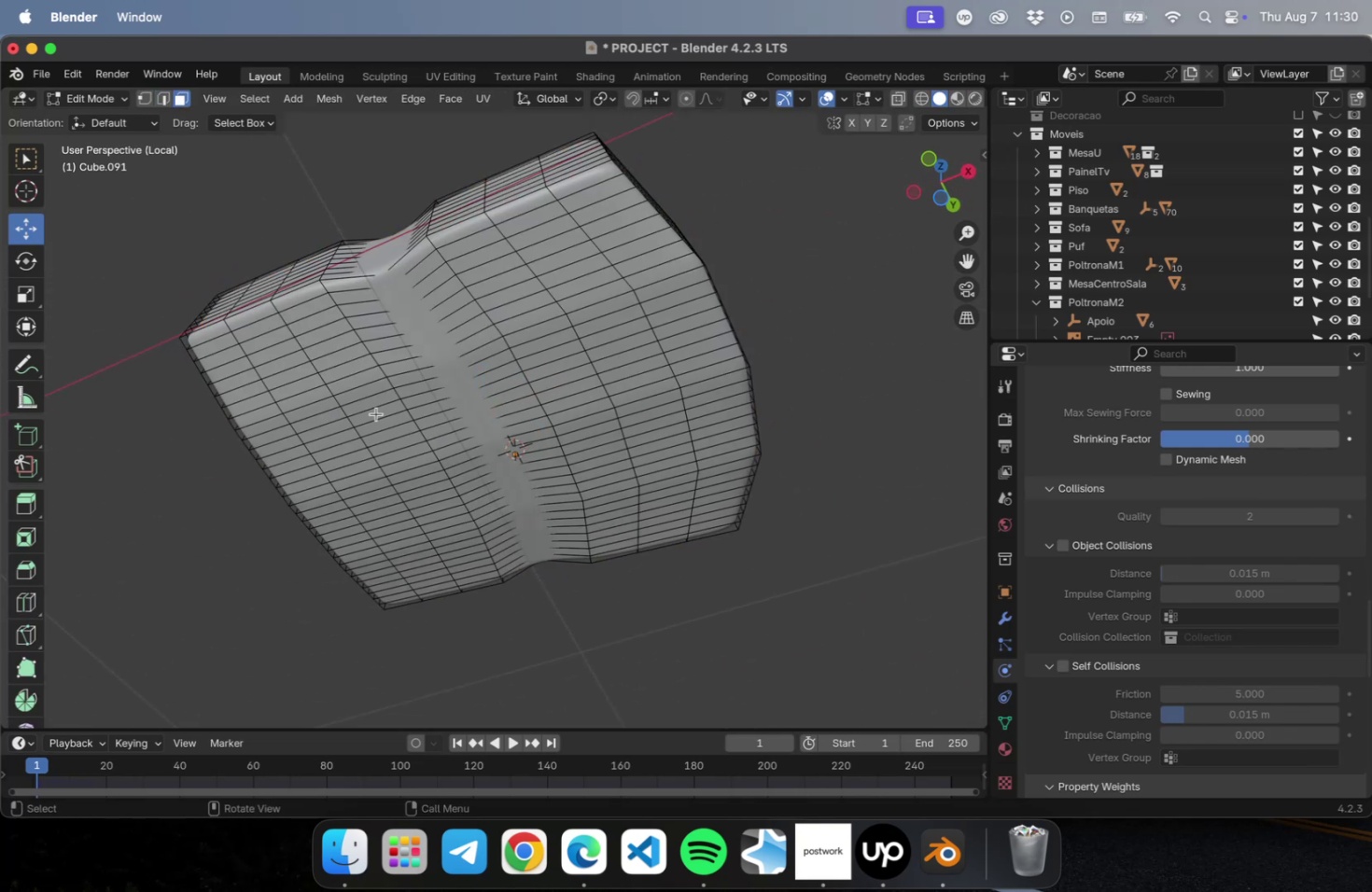 
left_click_drag(start_coordinate=[28, 160], to_coordinate=[102, 237])
 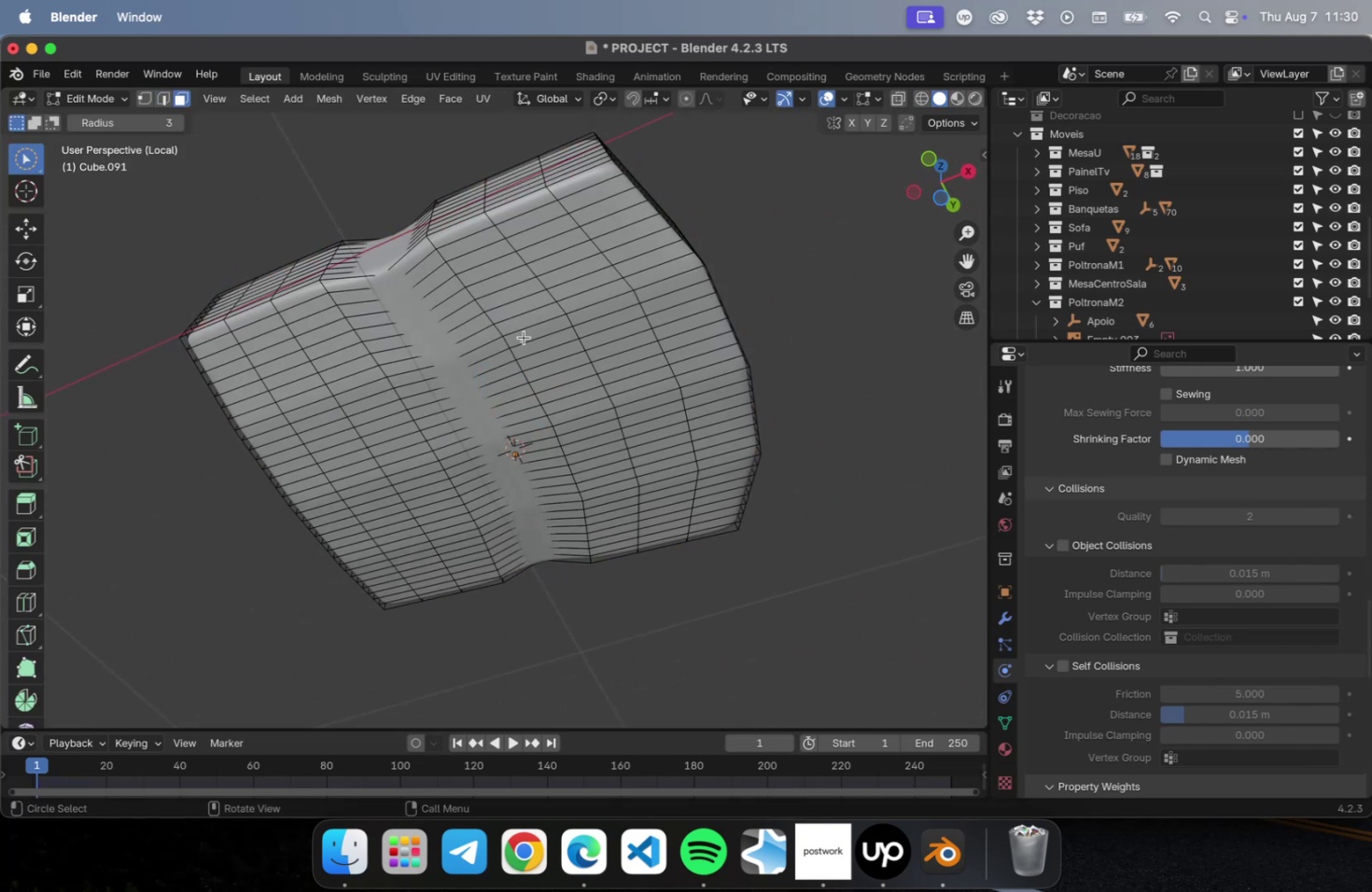 
left_click_drag(start_coordinate=[580, 259], to_coordinate=[533, 531])
 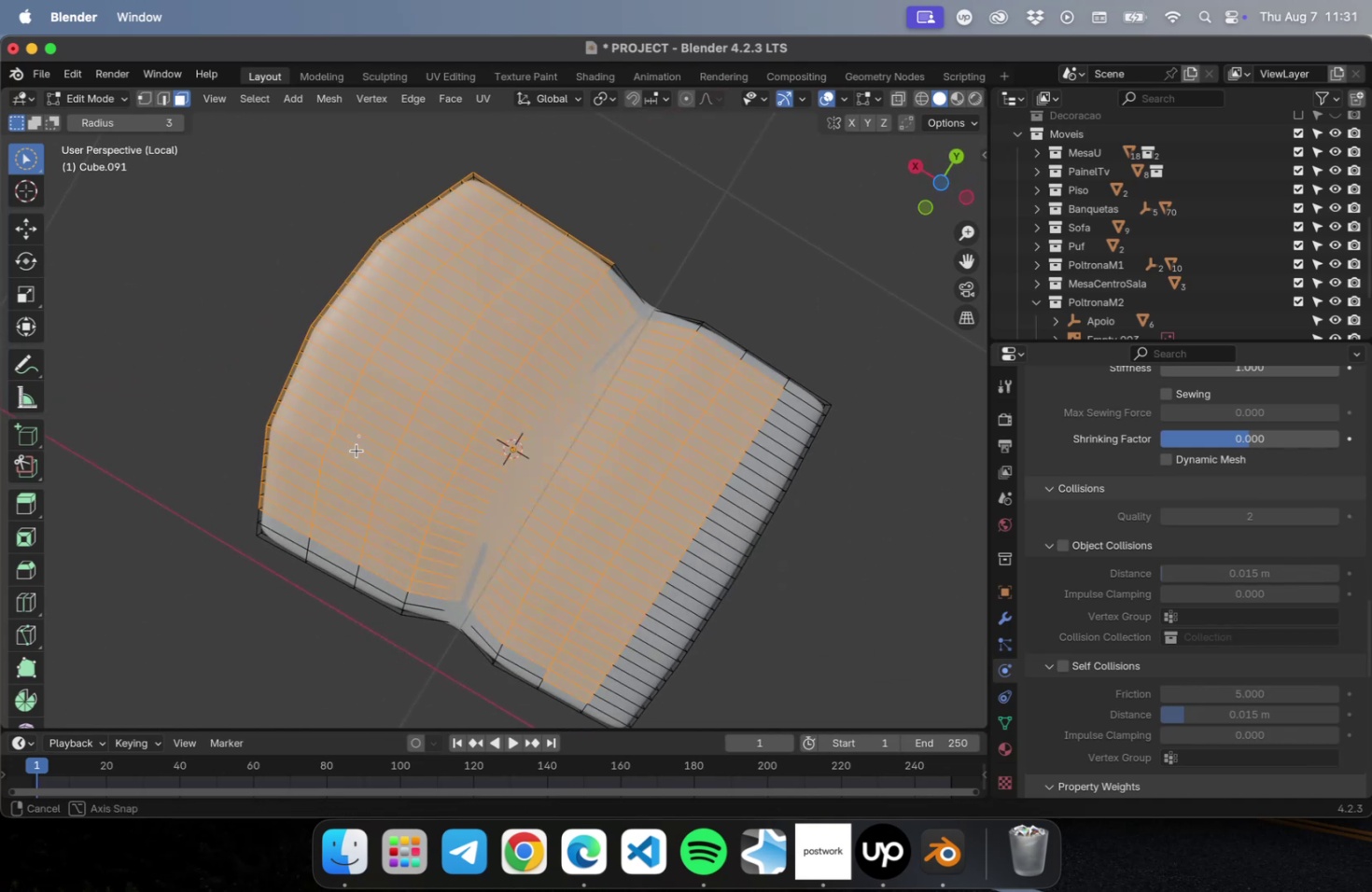 
hold_key(key=ShiftLeft, duration=0.54)
 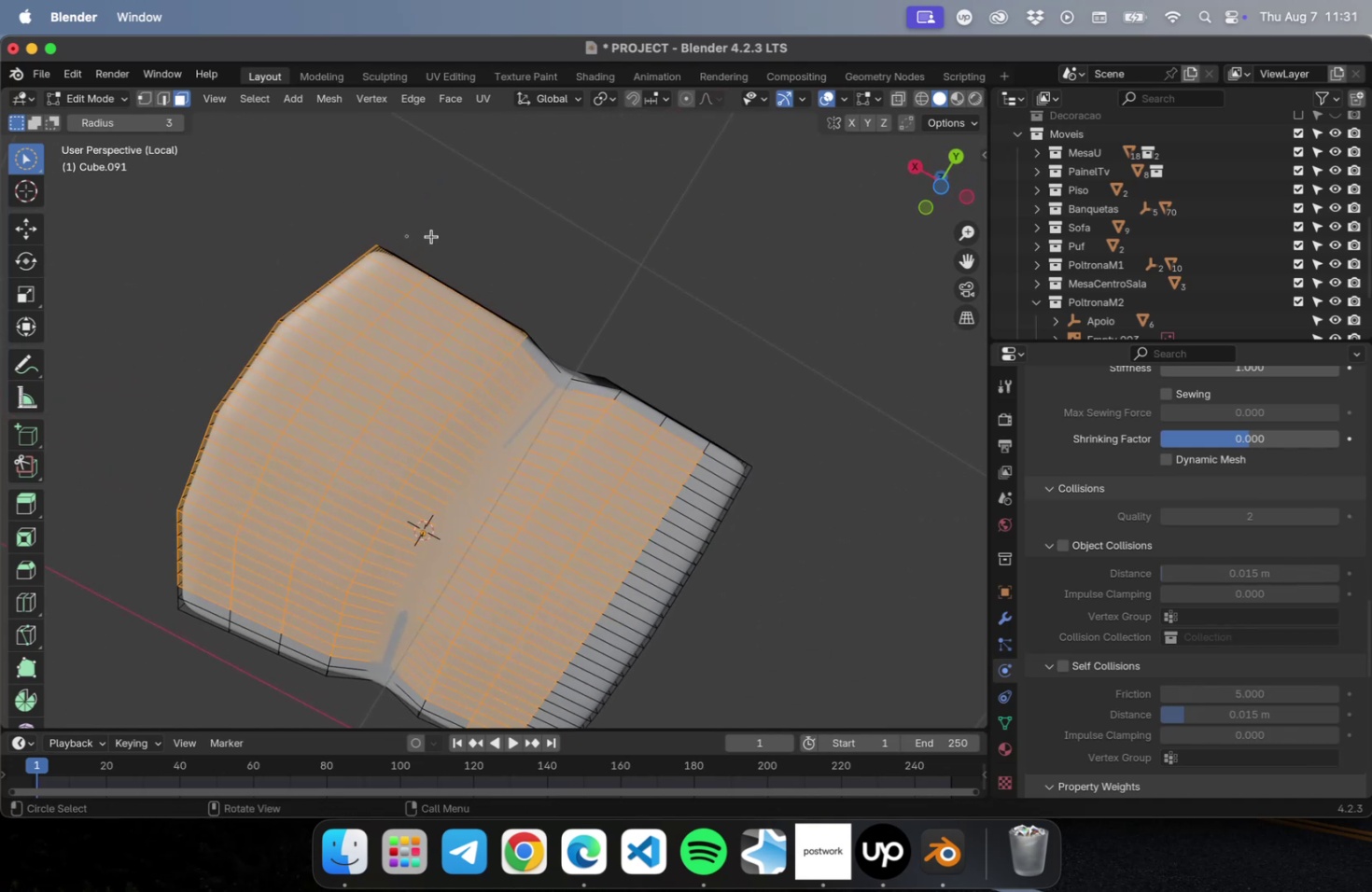 
hold_key(key=CommandLeft, duration=3.36)
left_click_drag(start_coordinate=[388, 241], to_coordinate=[386, 246])
 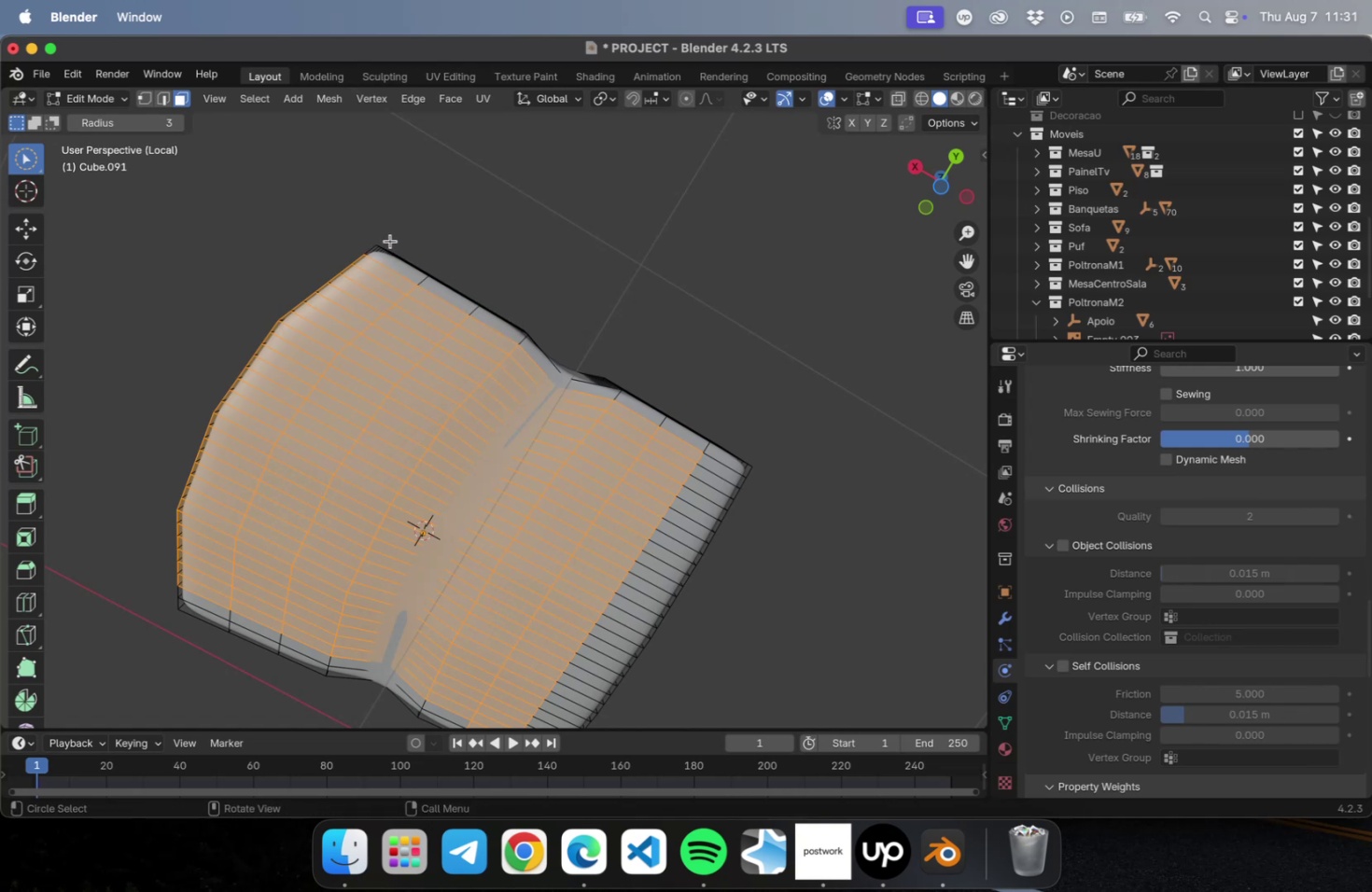 
hold_key(key=ShiftLeft, duration=0.58)
 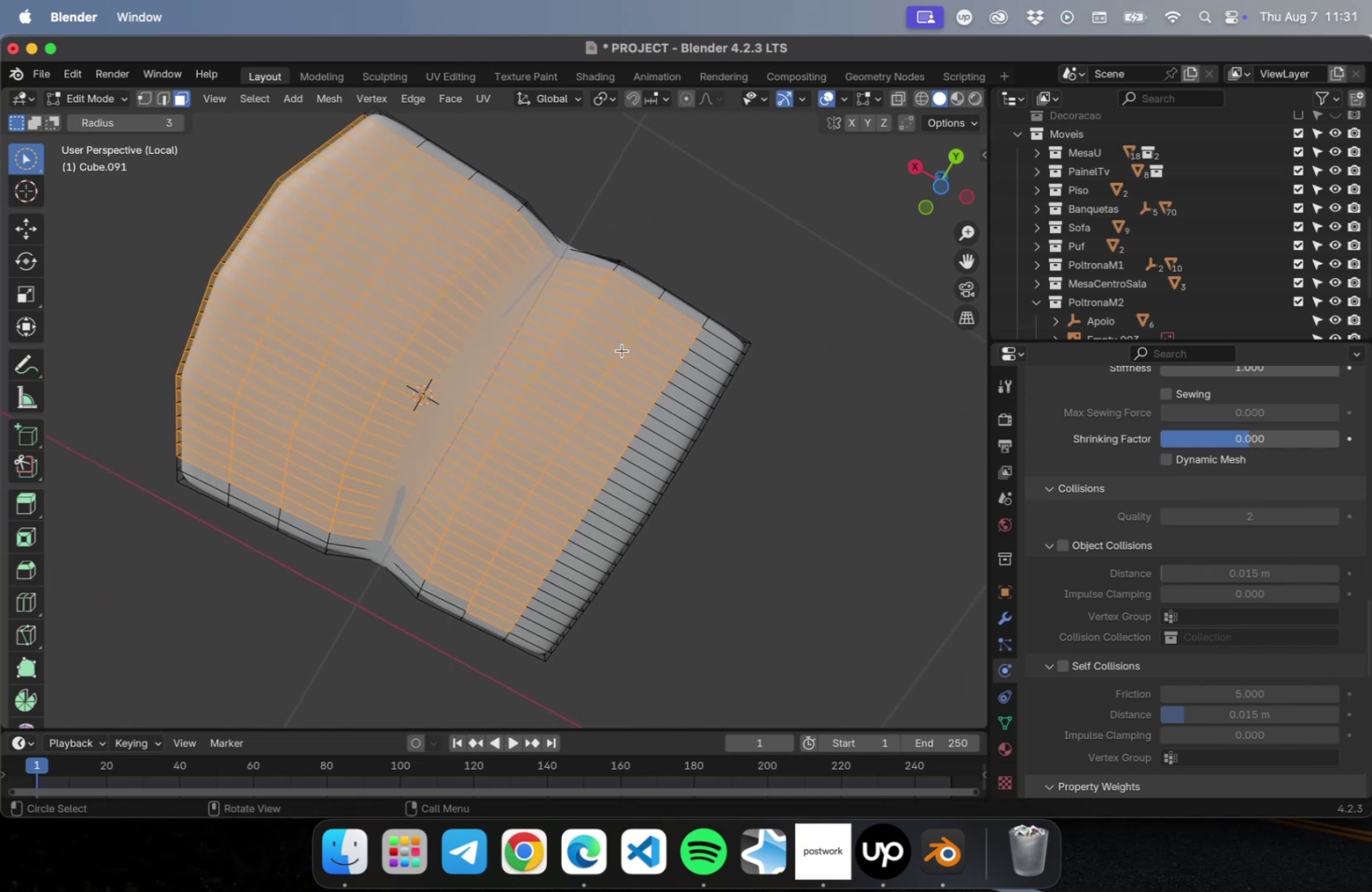 
scroll: coordinate [649, 340], scroll_direction: down, amount: 1.0
 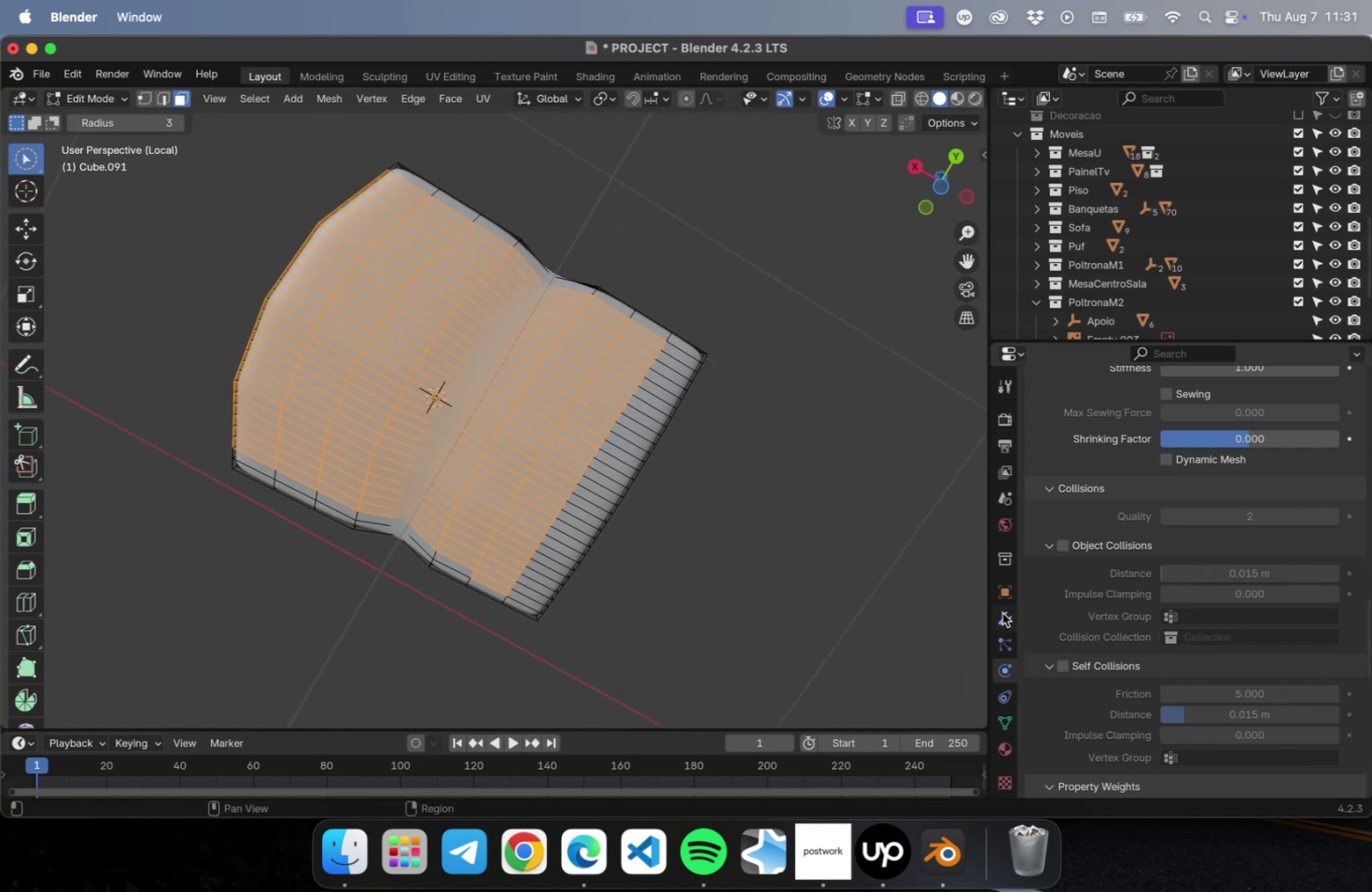 
left_click([1001, 616])
 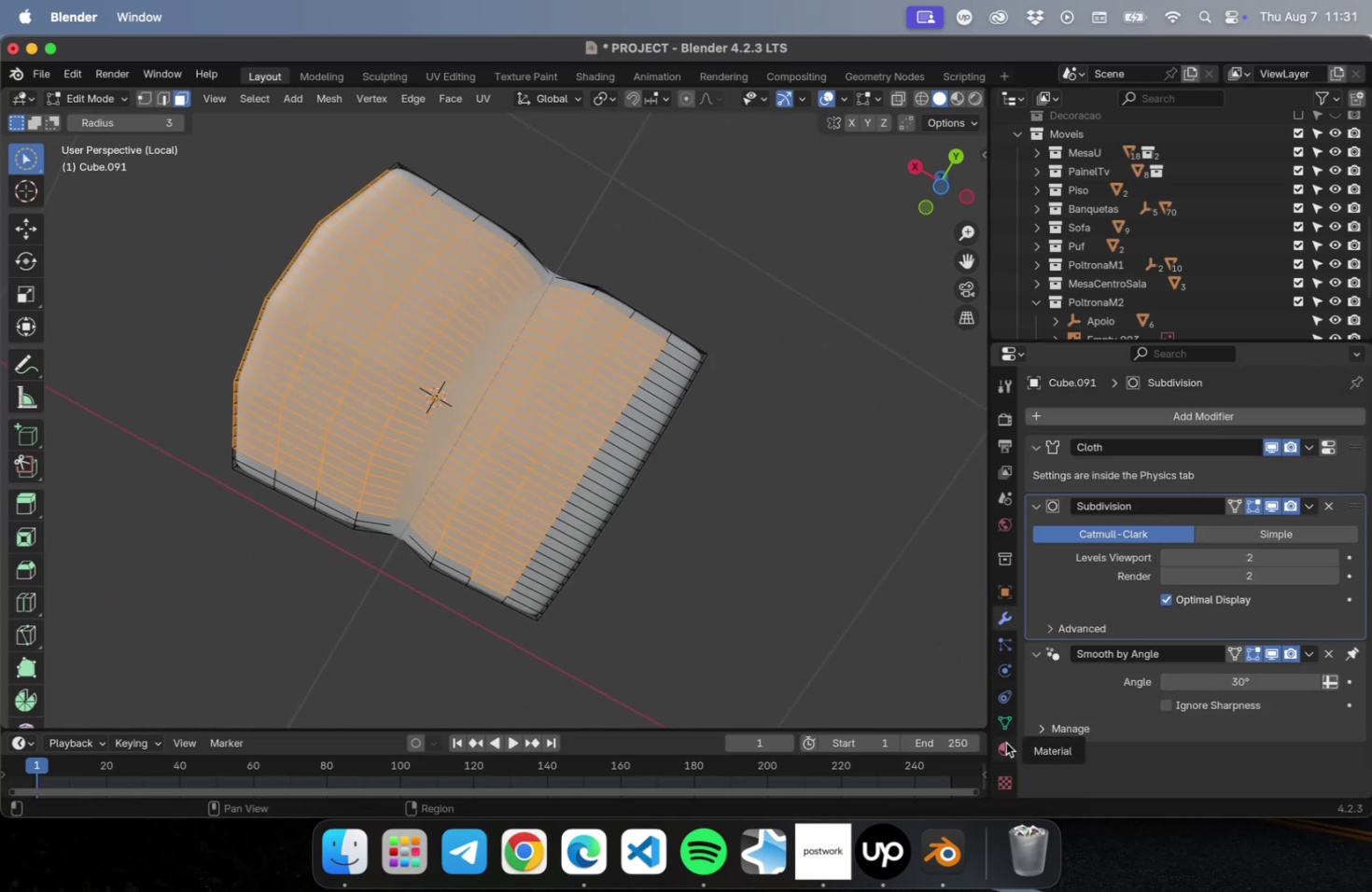 
left_click([1001, 722])
 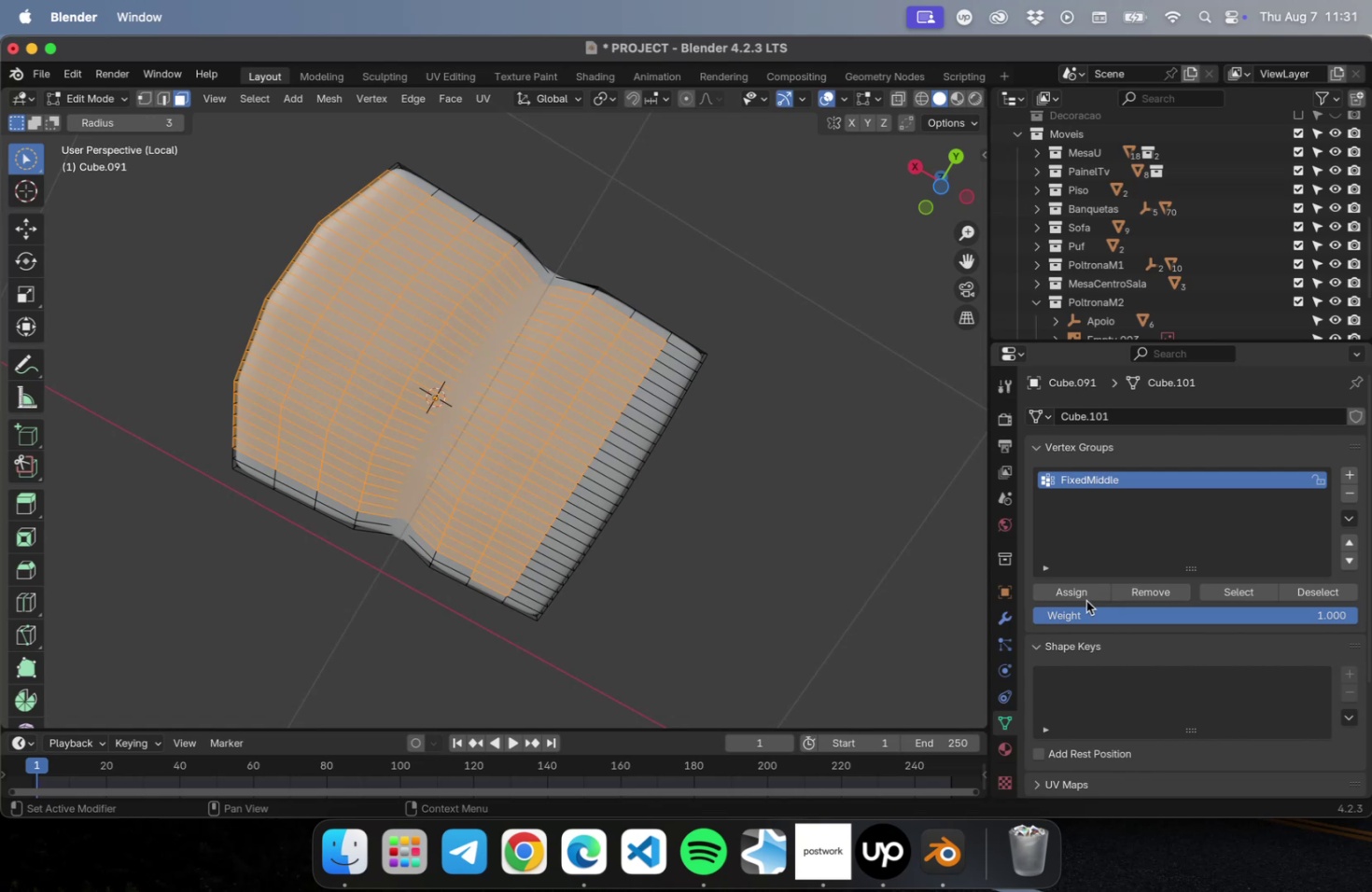 
left_click([1077, 592])
 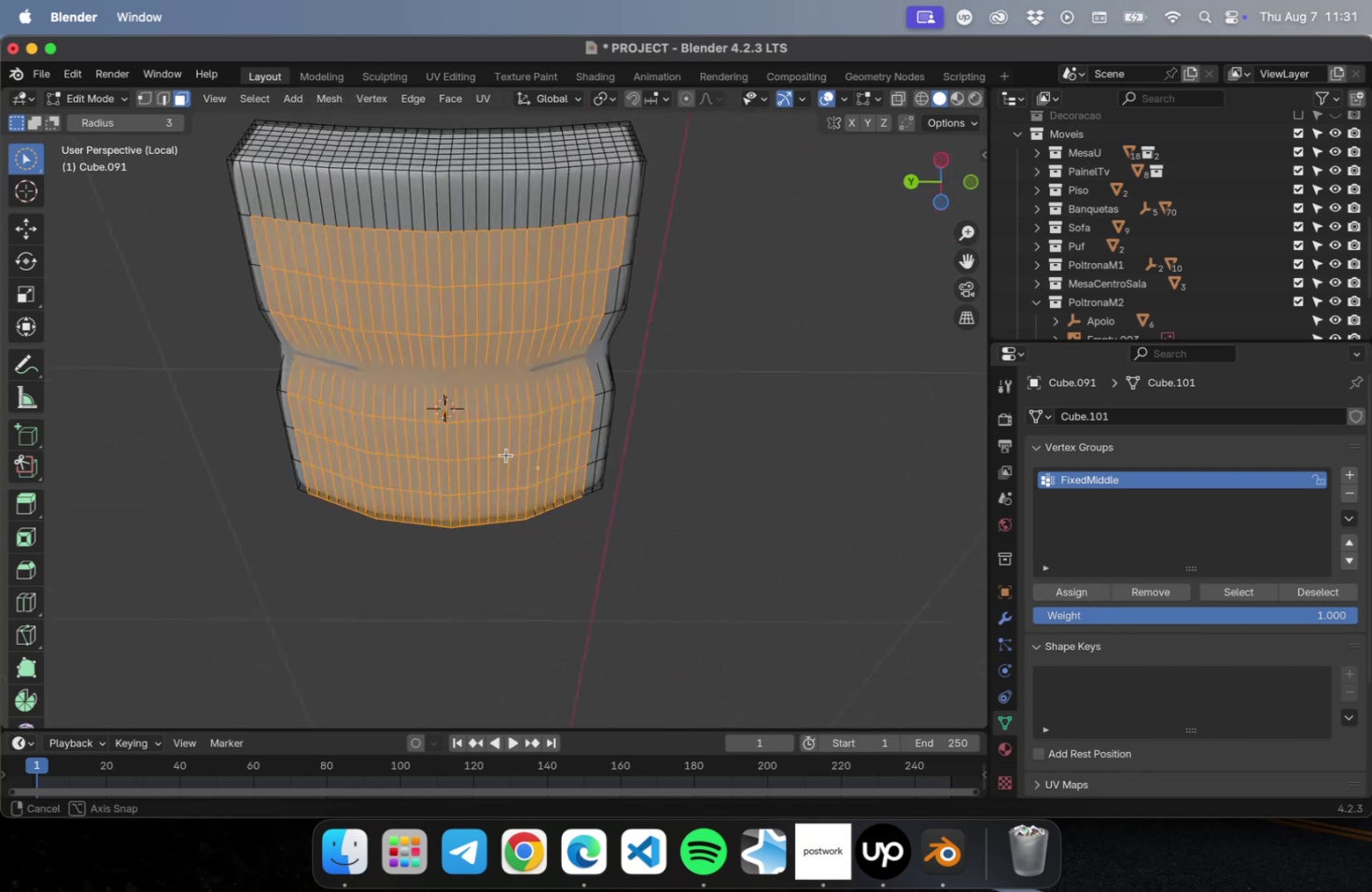 
hold_key(key=ShiftLeft, duration=3.21)
left_click_drag(start_coordinate=[556, 234], to_coordinate=[625, 437])
 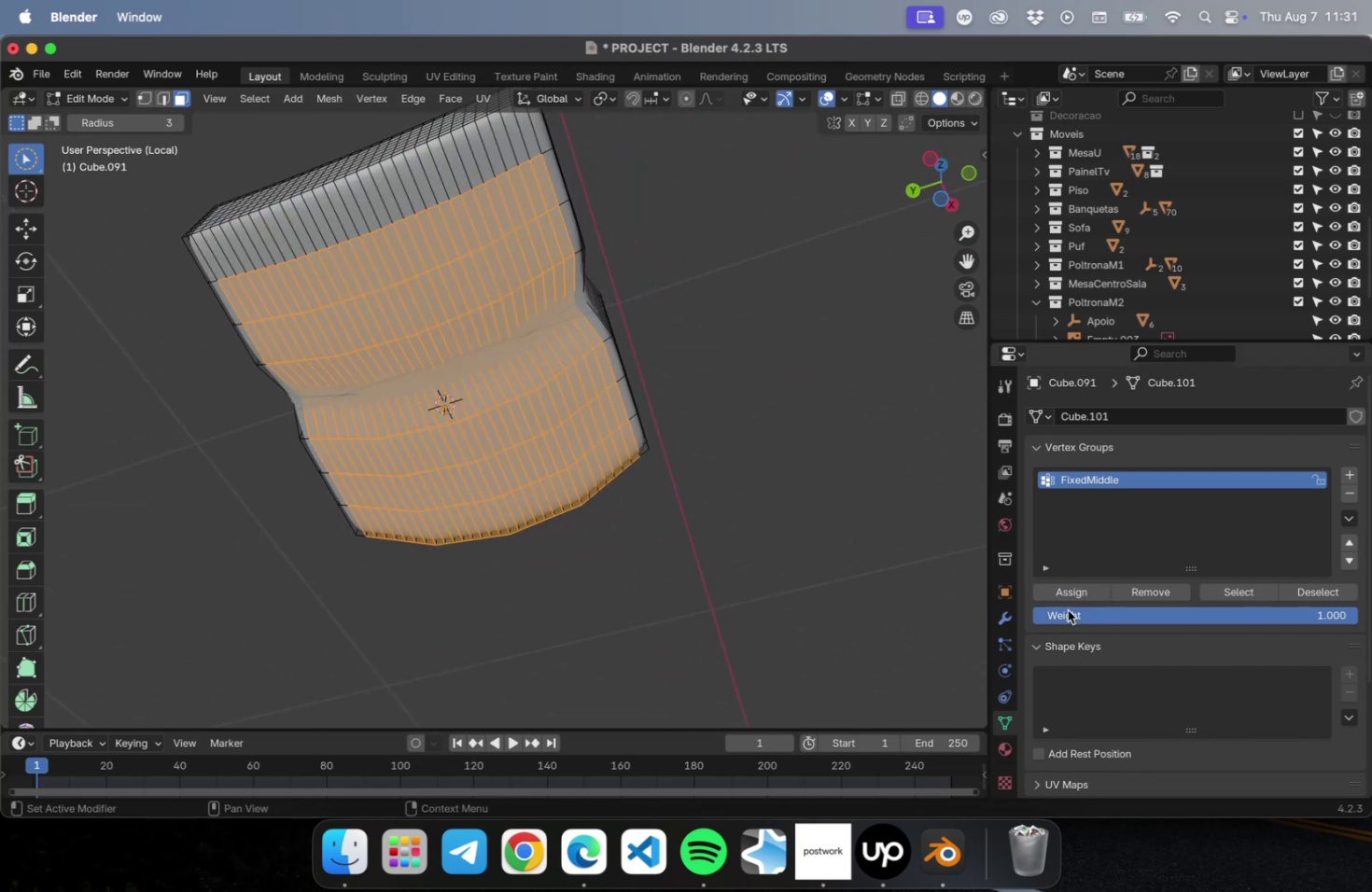 
left_click([1072, 593])
 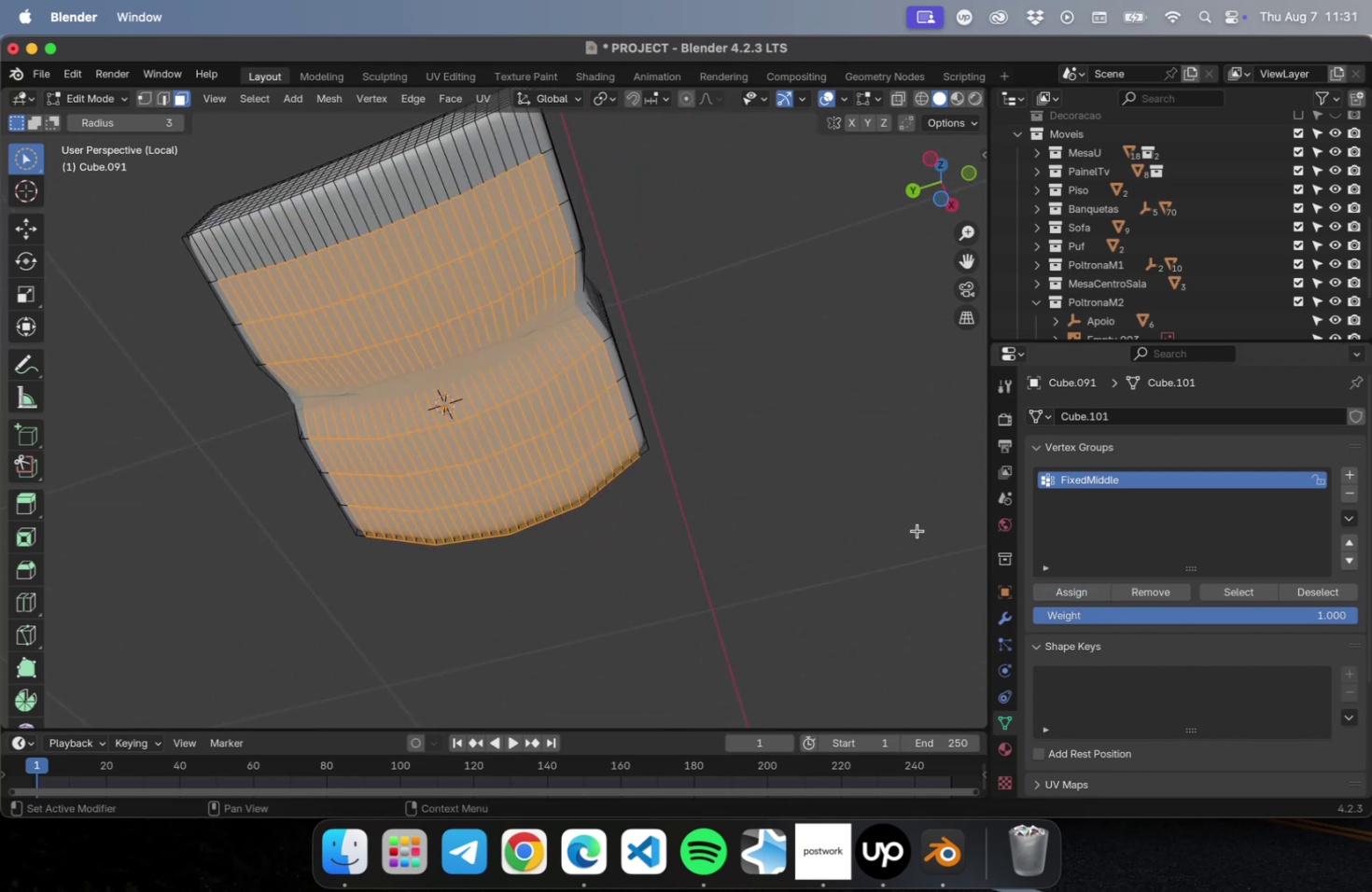 
left_click([823, 509])
 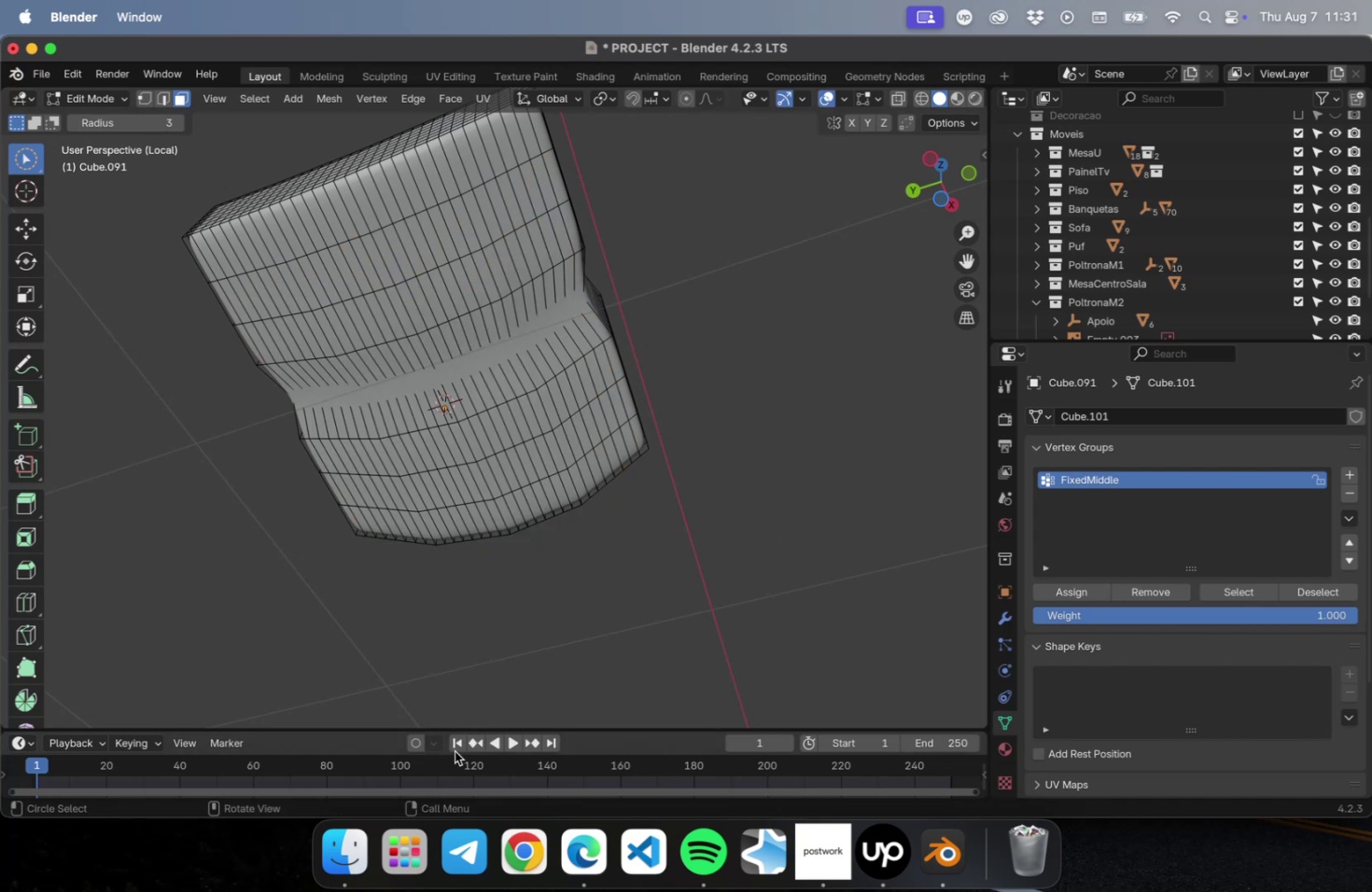 
left_click([452, 746])
 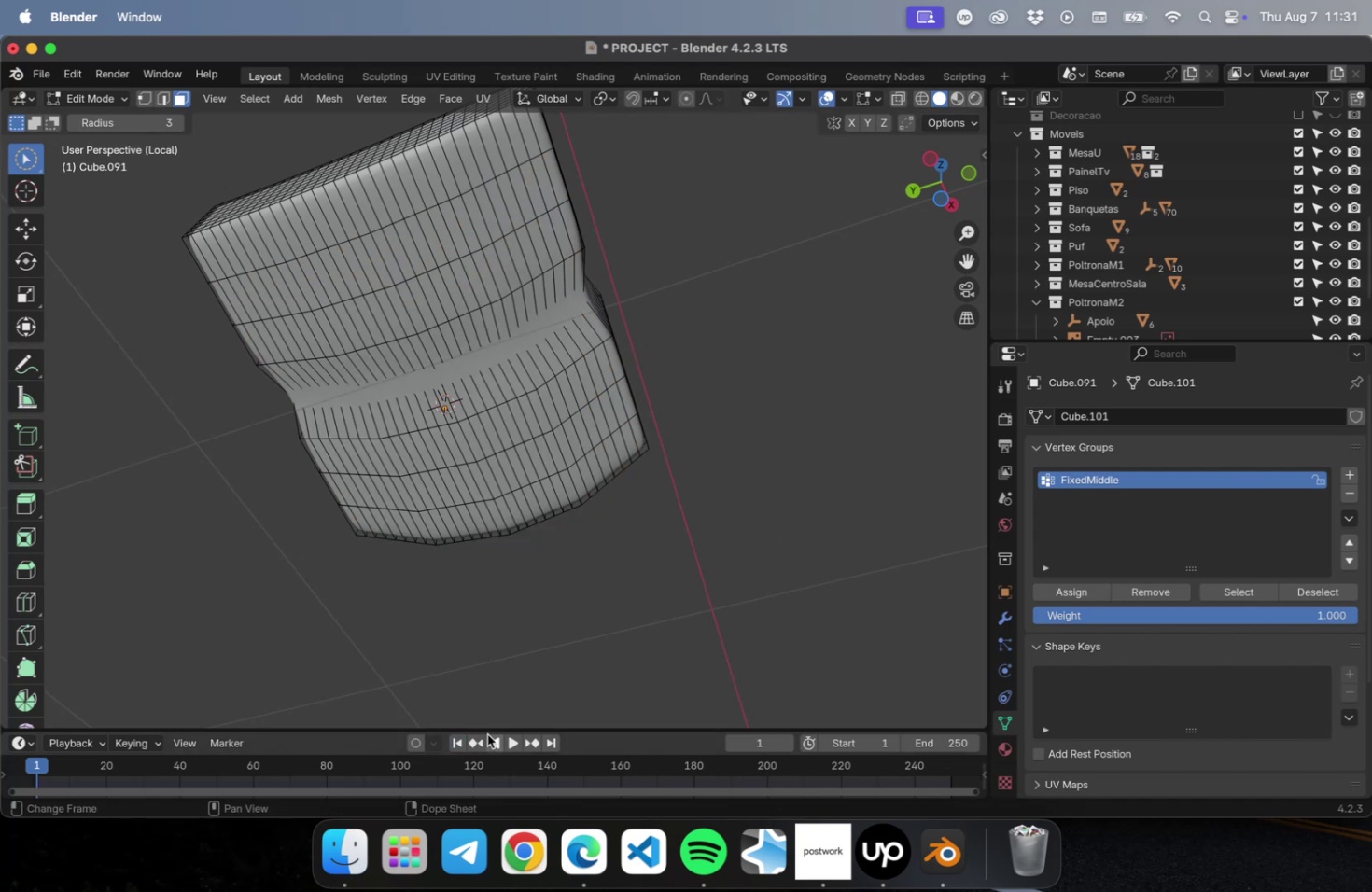 
key(Tab)
 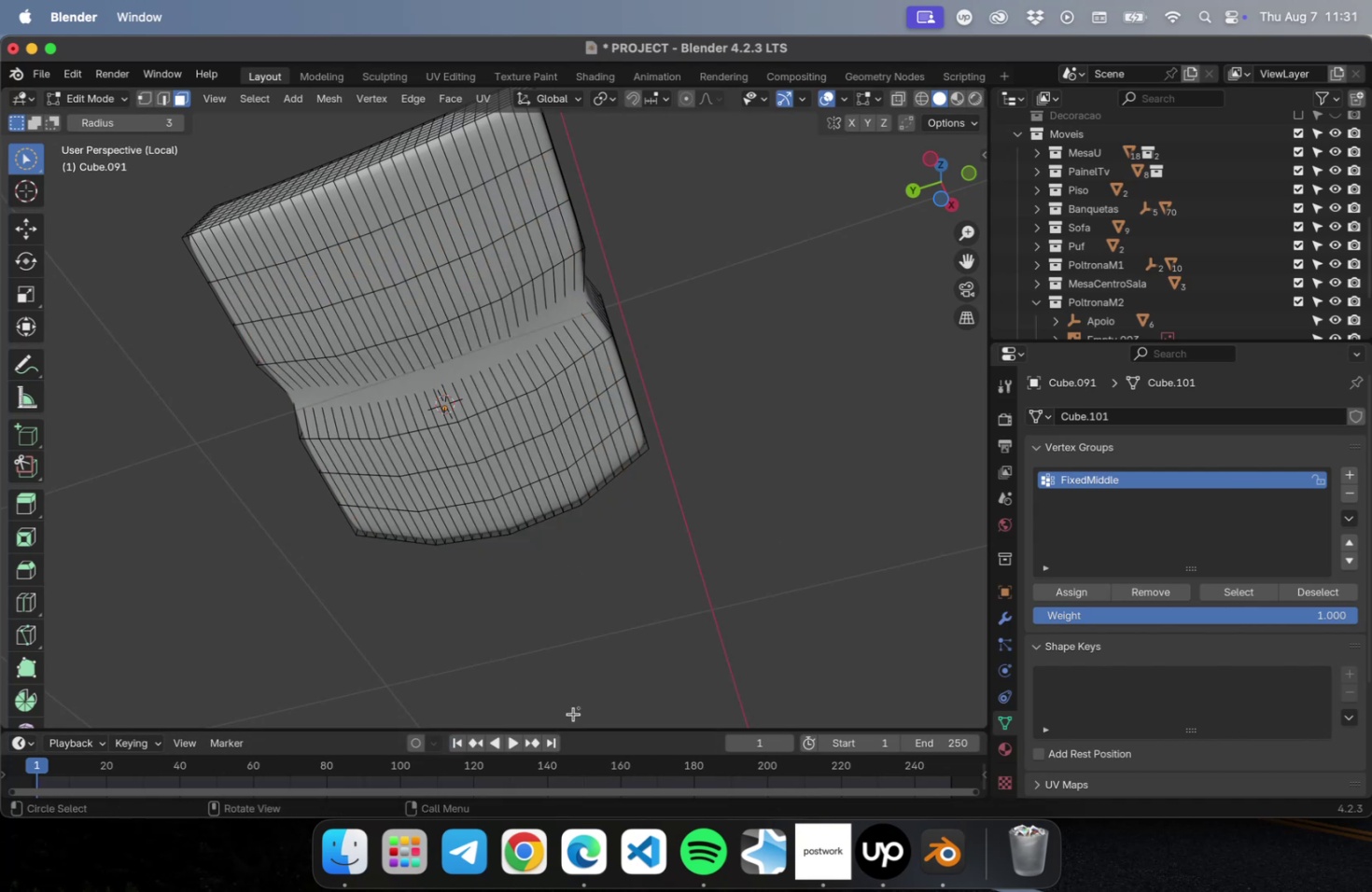 
left_click([508, 748])
 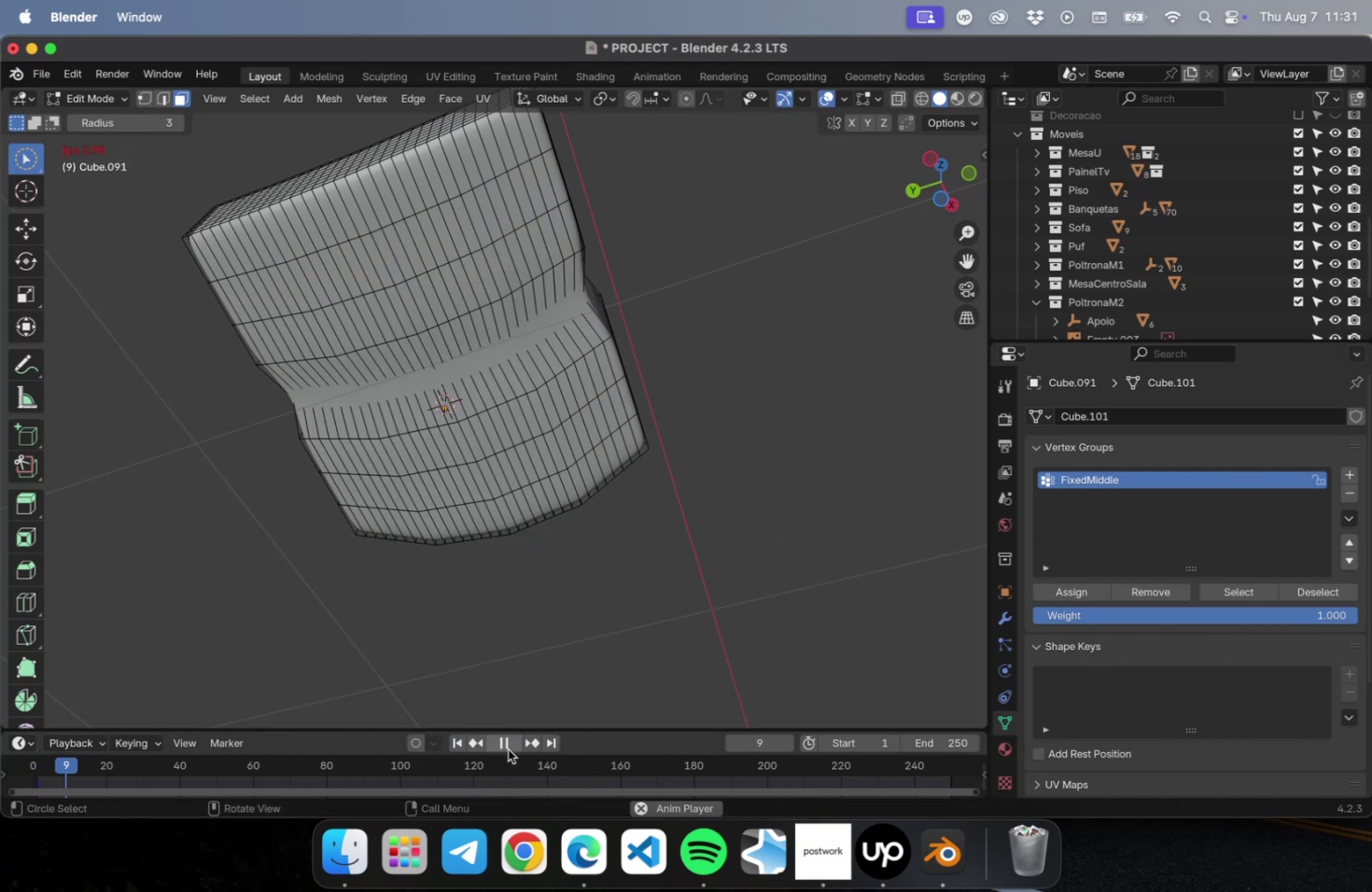 
left_click([508, 748])
 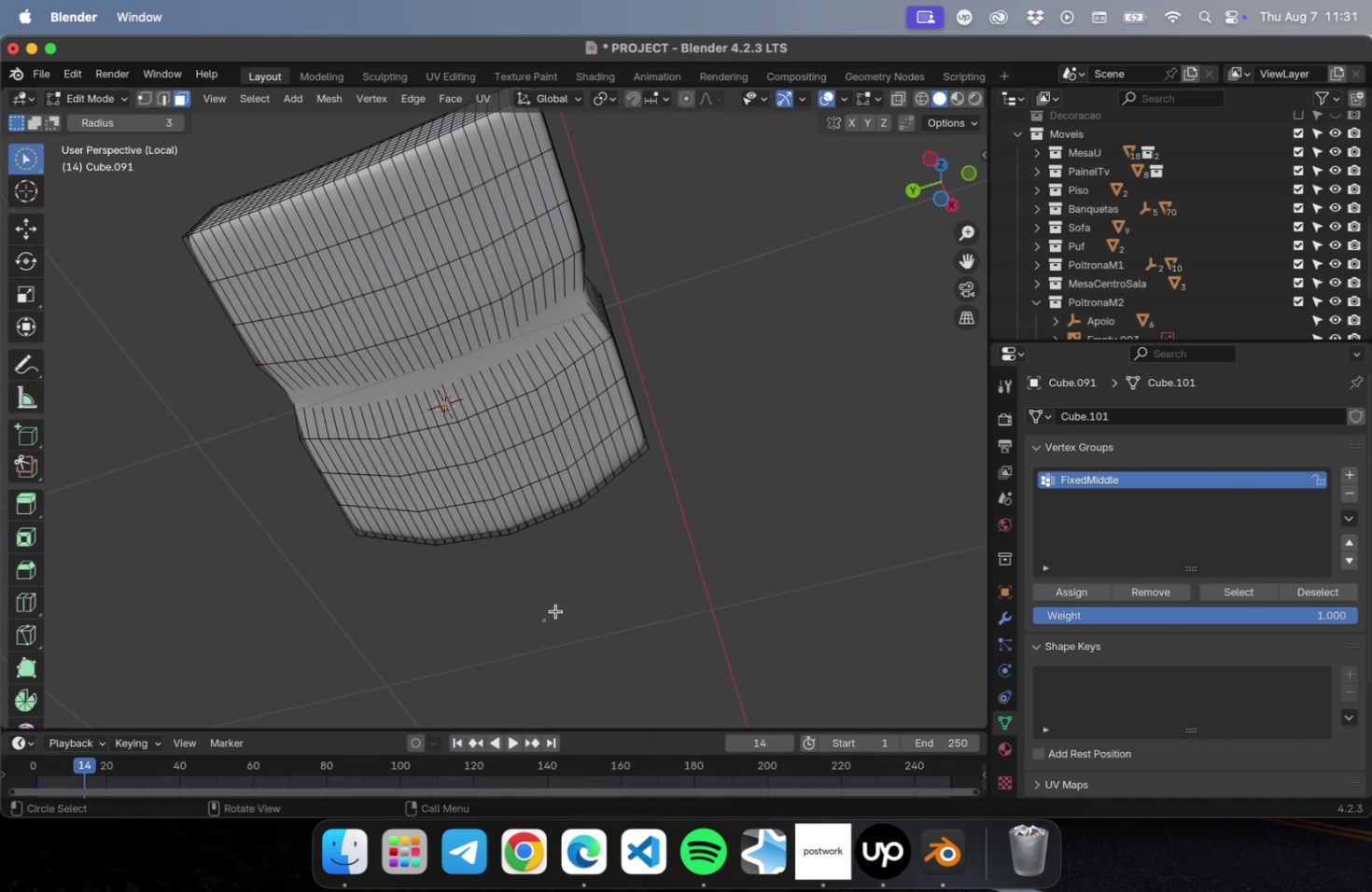 
left_click([585, 609])
 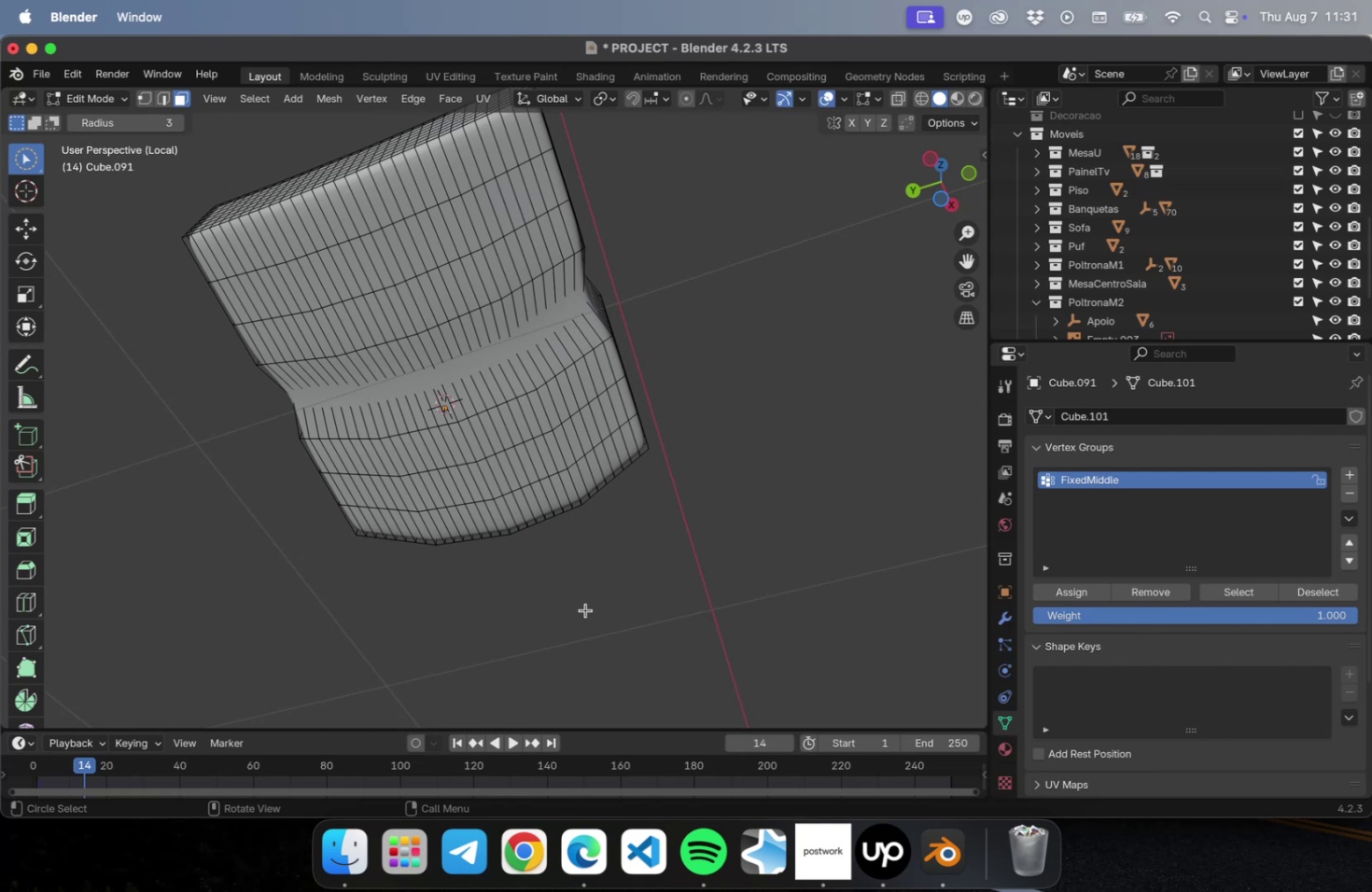 
key(Tab)
 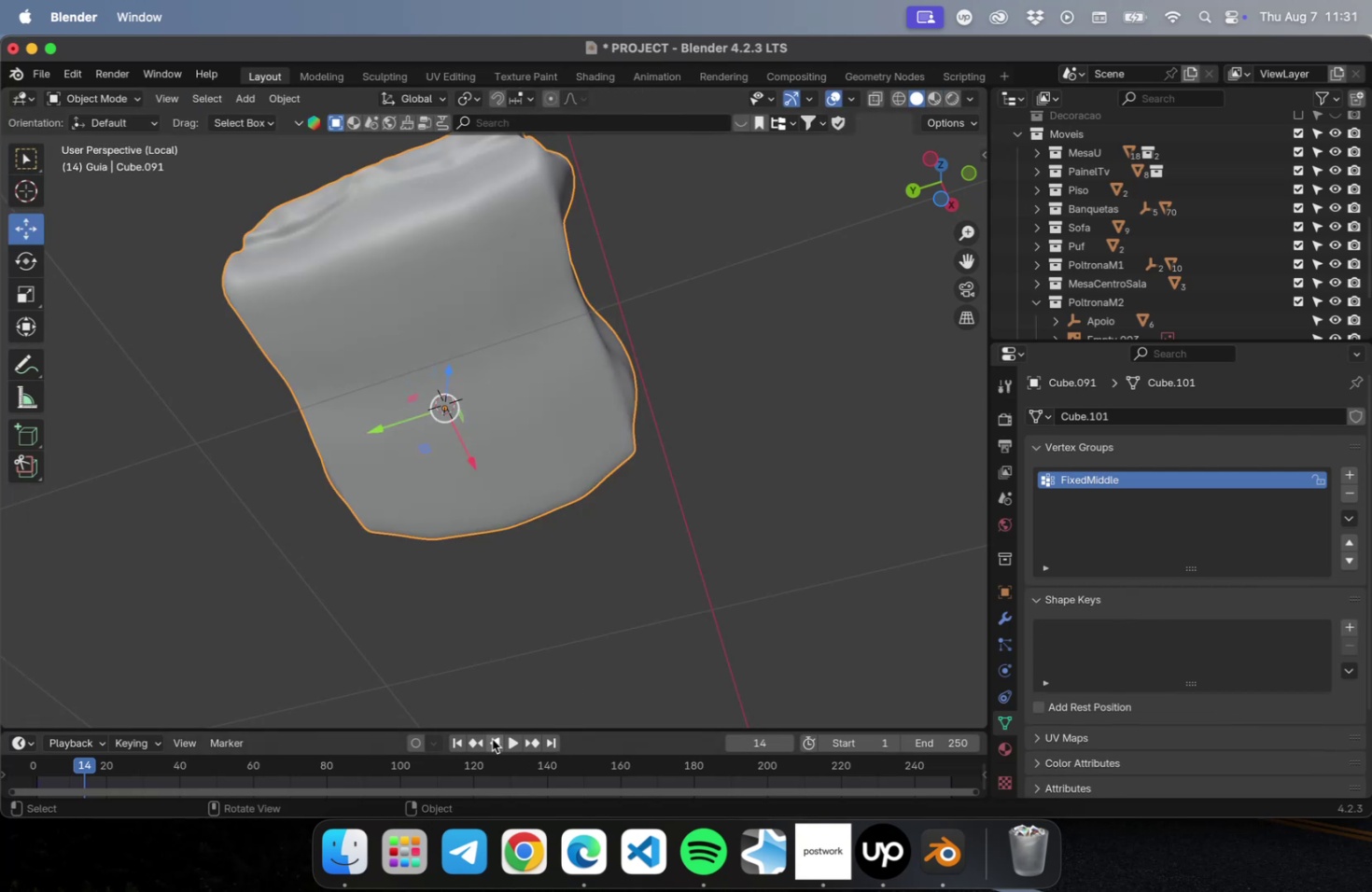 
left_click([453, 742])
 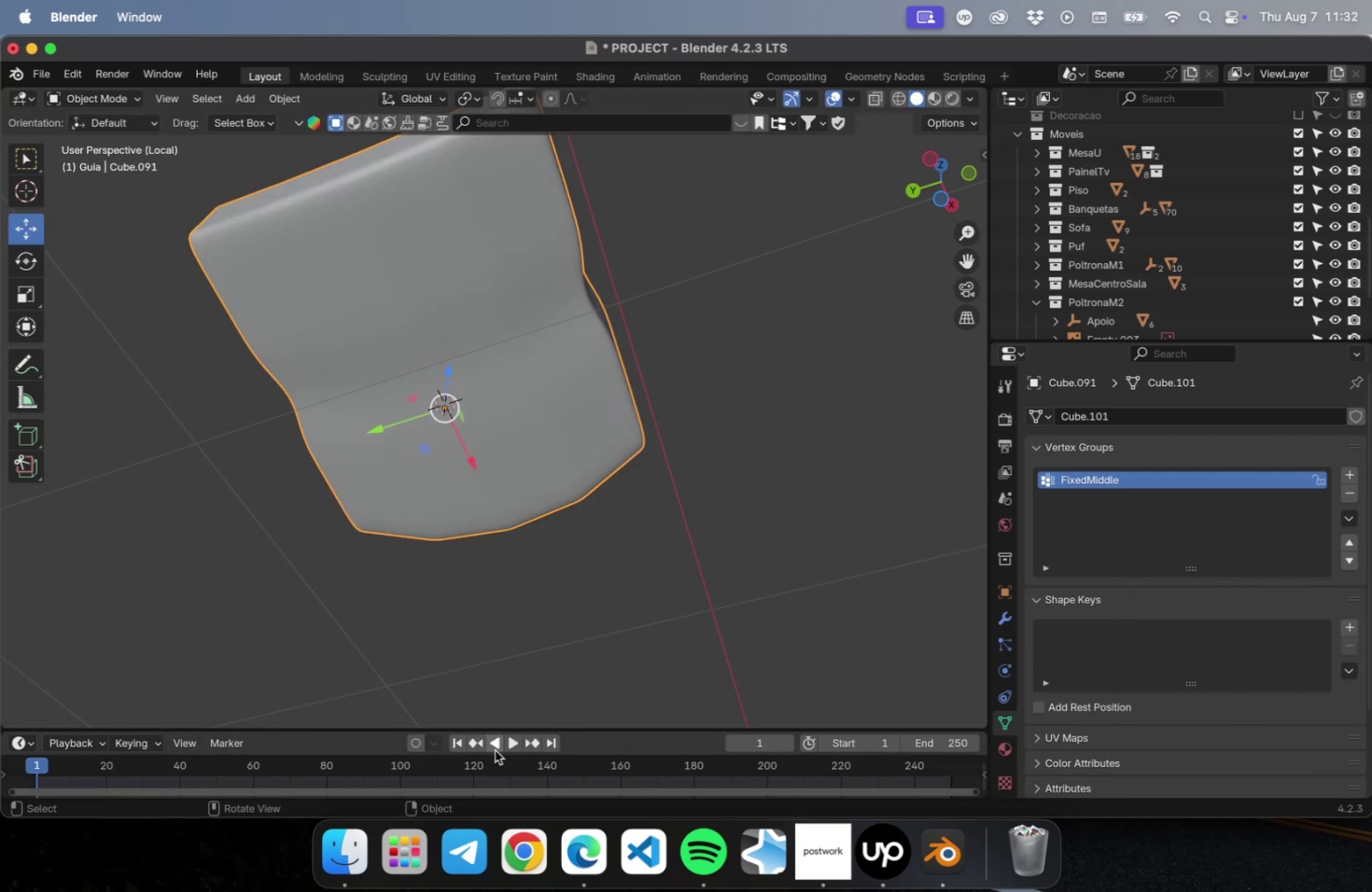 
left_click([510, 742])
 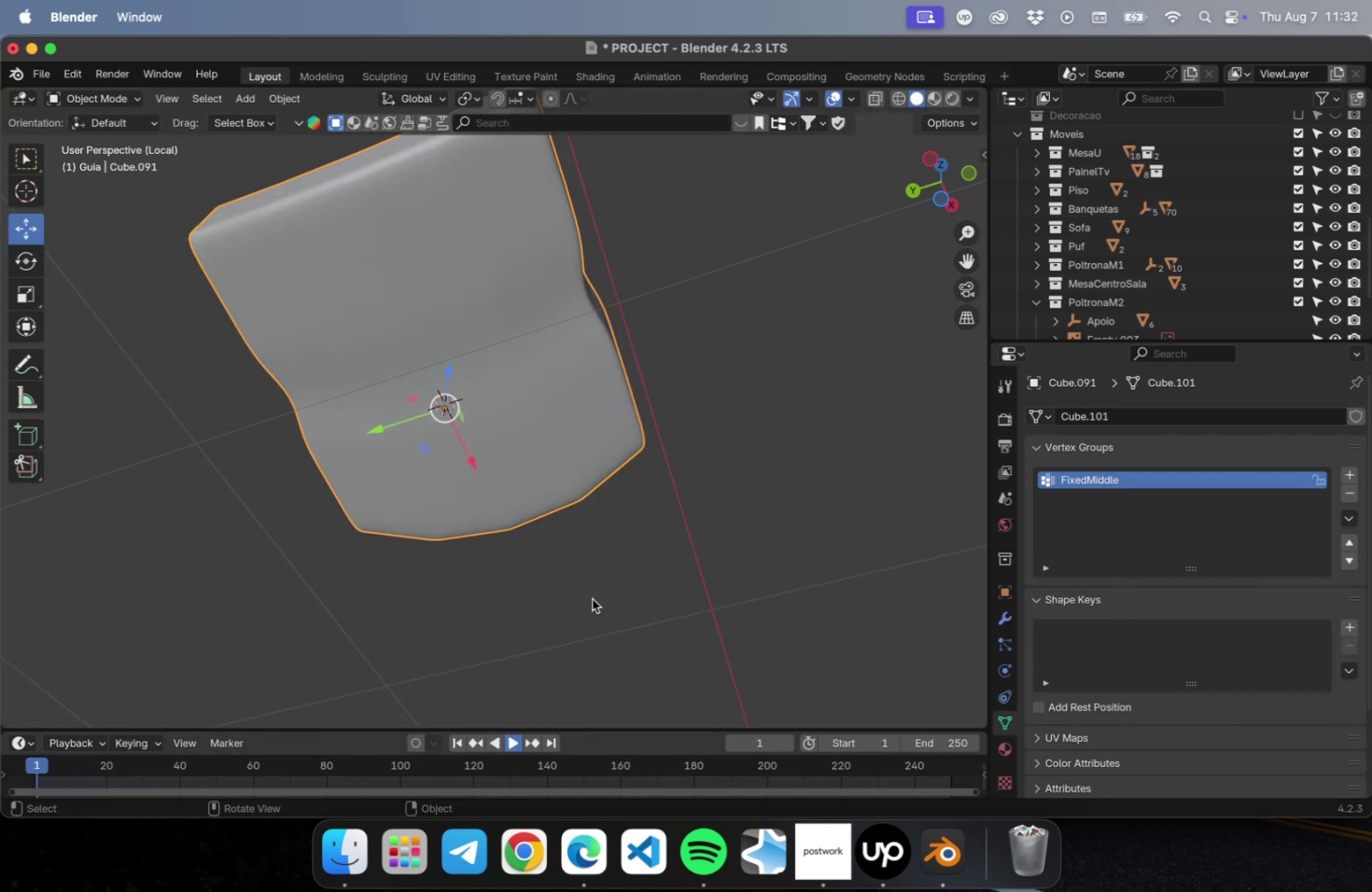 
scroll: coordinate [672, 503], scroll_direction: down, amount: 2.0
 